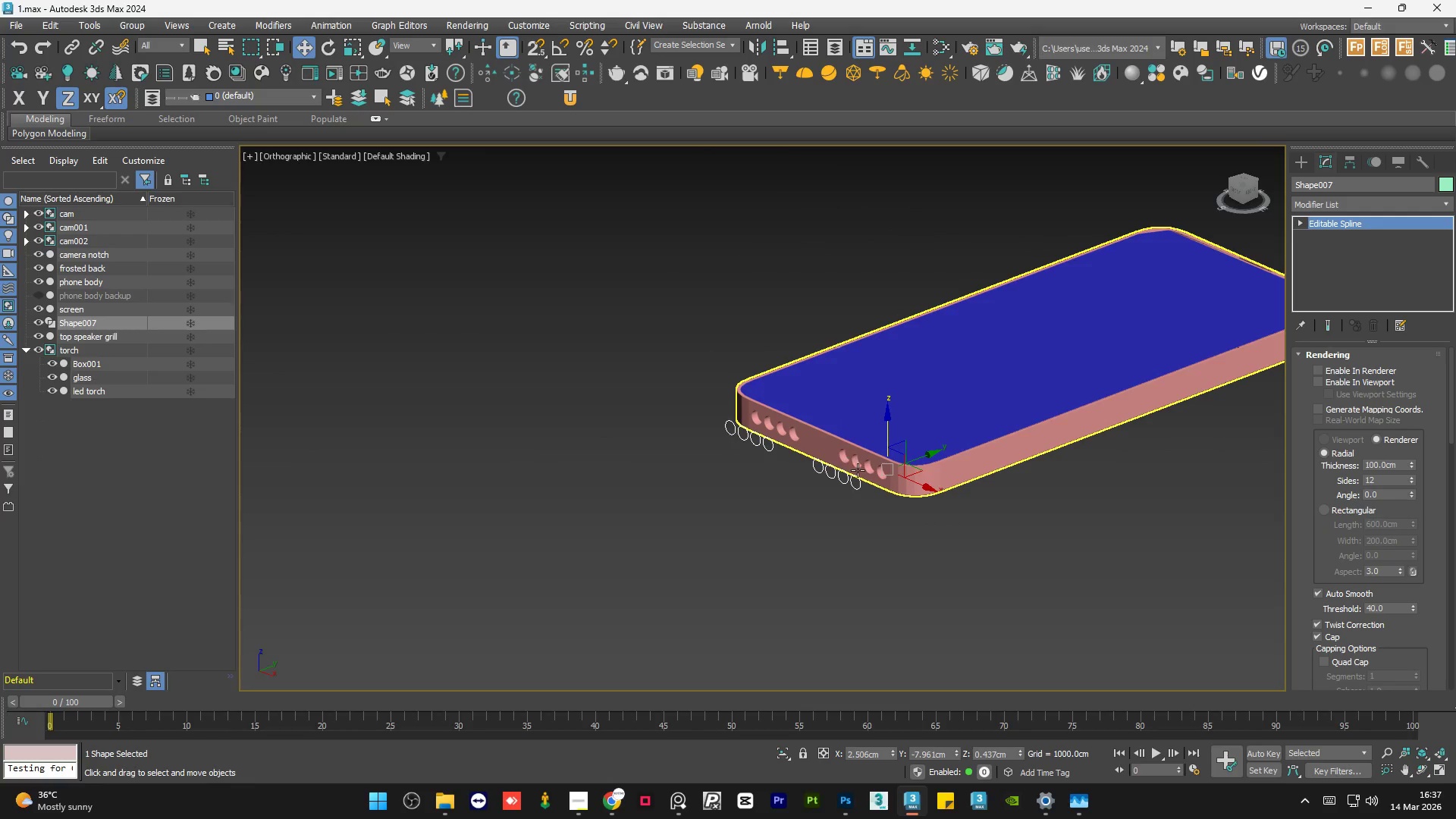 
scroll: coordinate [829, 457], scroll_direction: down, amount: 3.0
 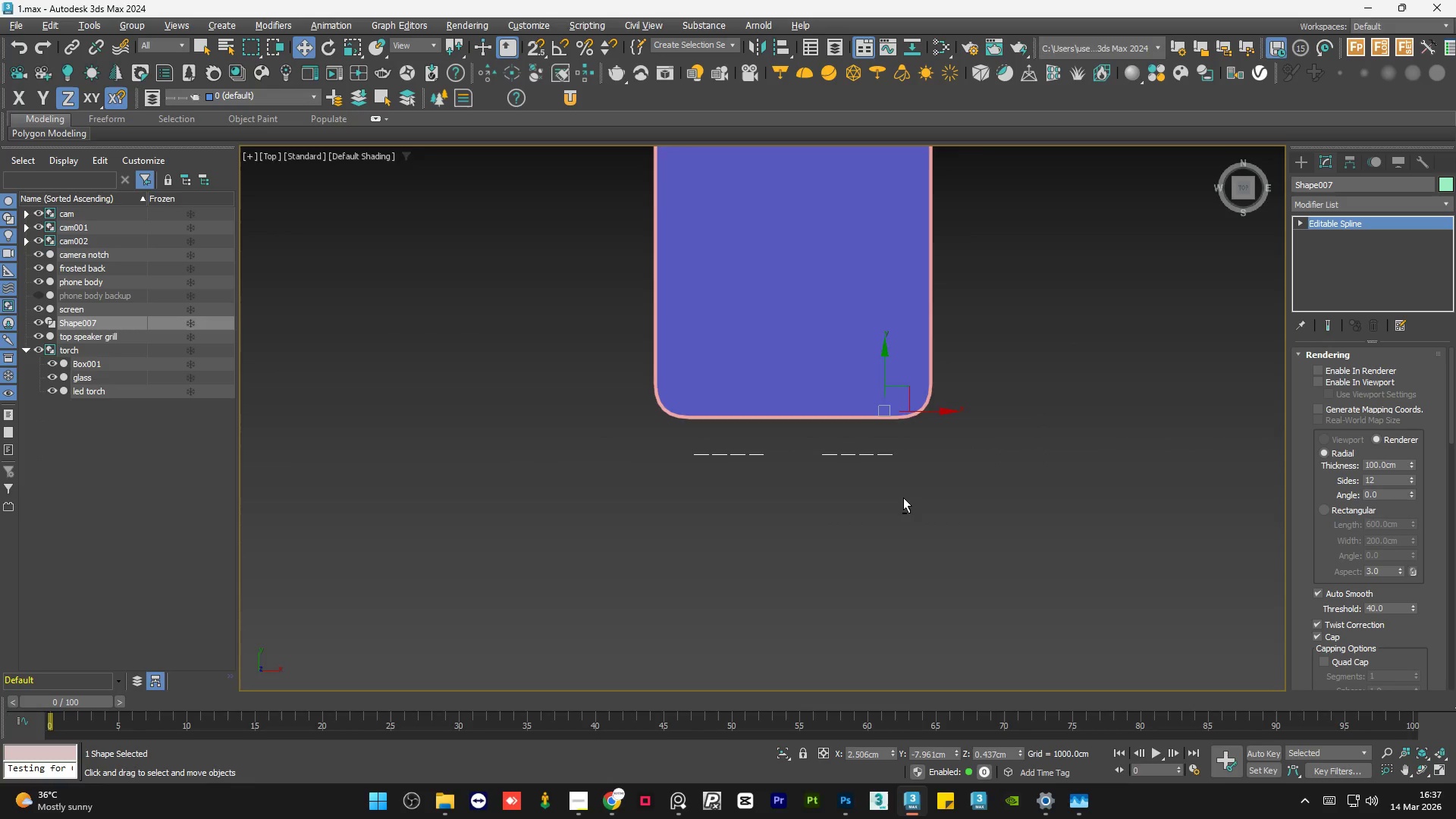 
scroll: coordinate [889, 492], scroll_direction: up, amount: 5.0
 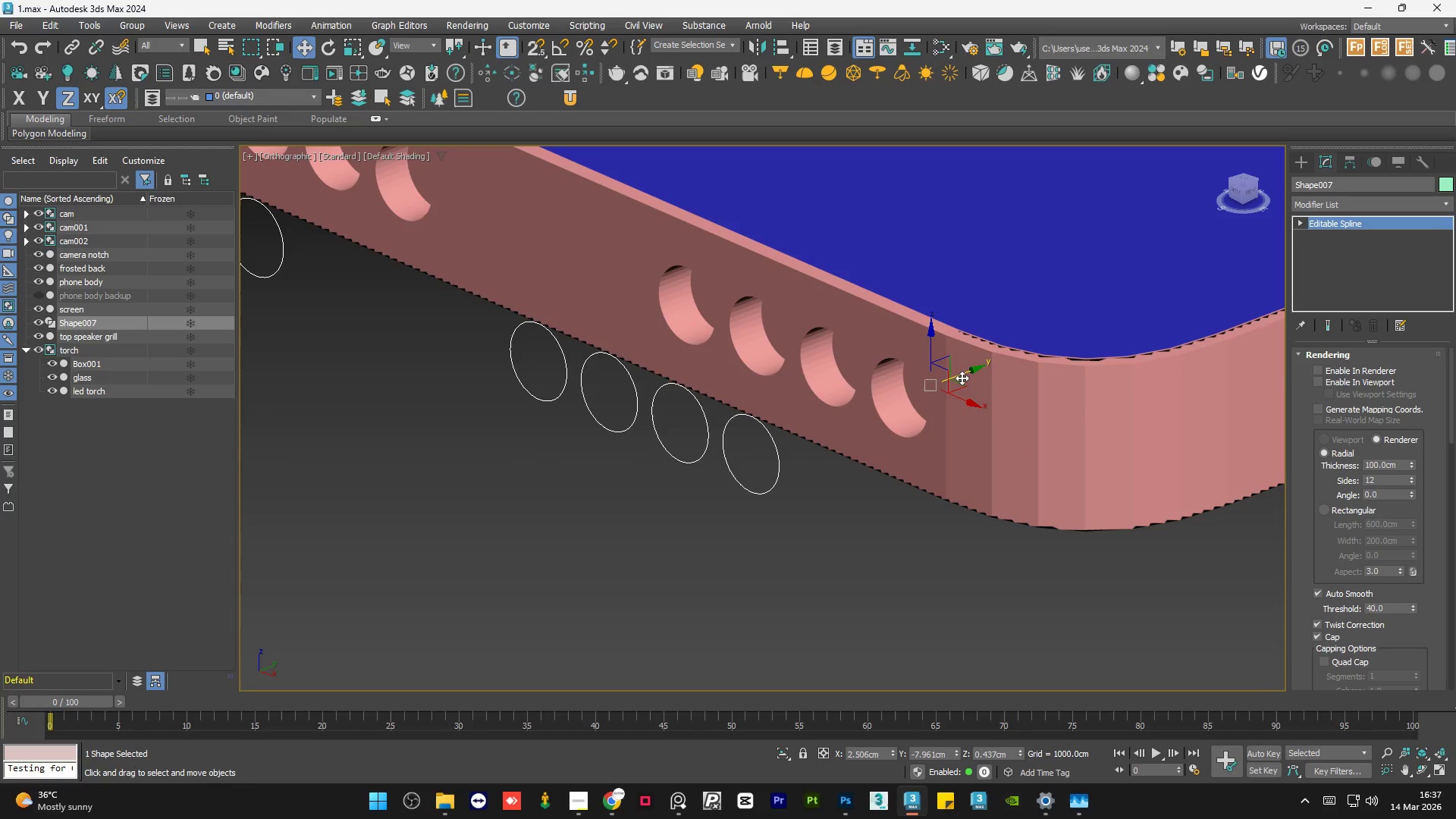 
left_click_drag(start_coordinate=[962, 378], to_coordinate=[1117, 311])
 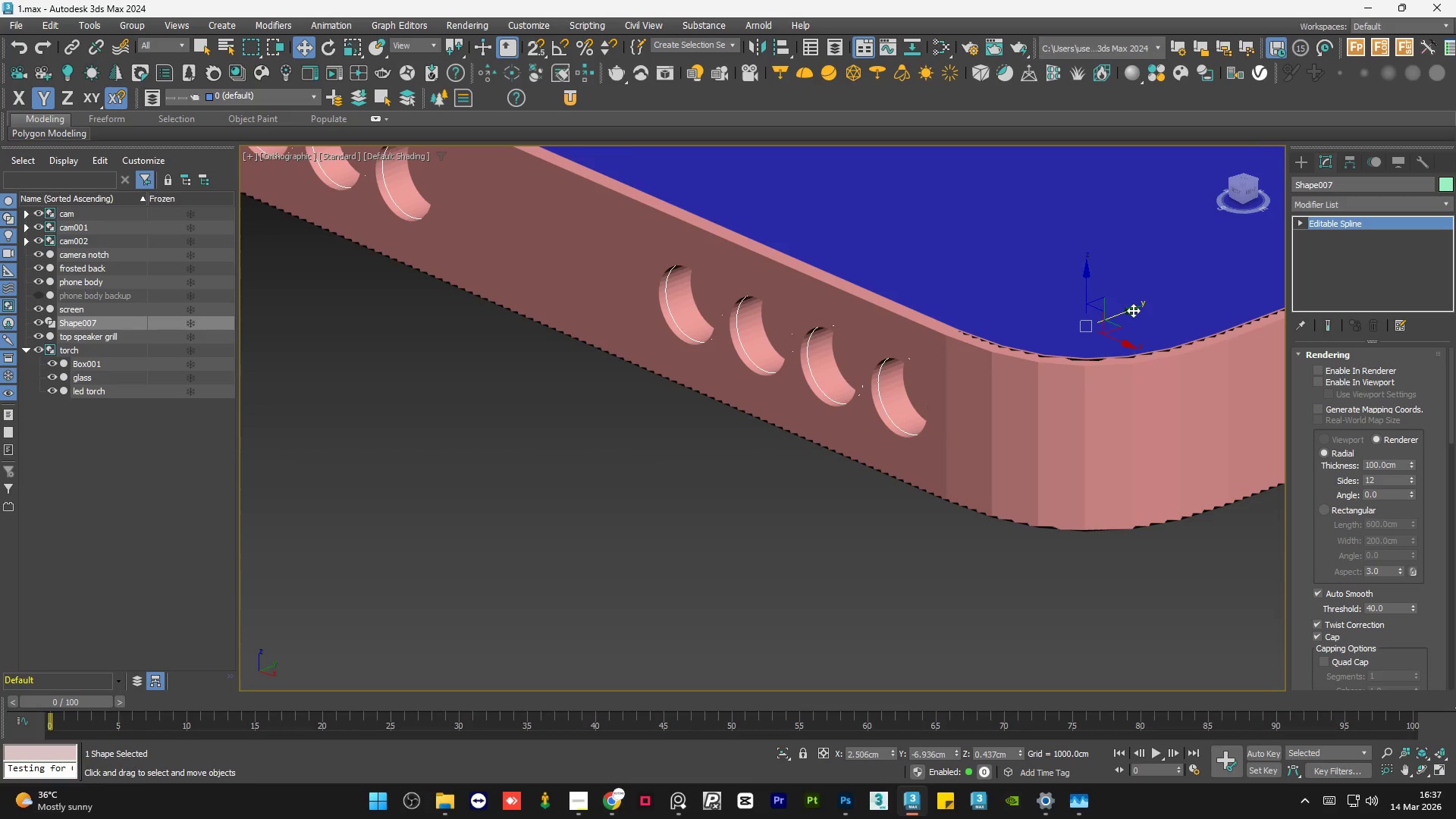 
hold_key(key=AltLeft, duration=0.83)
 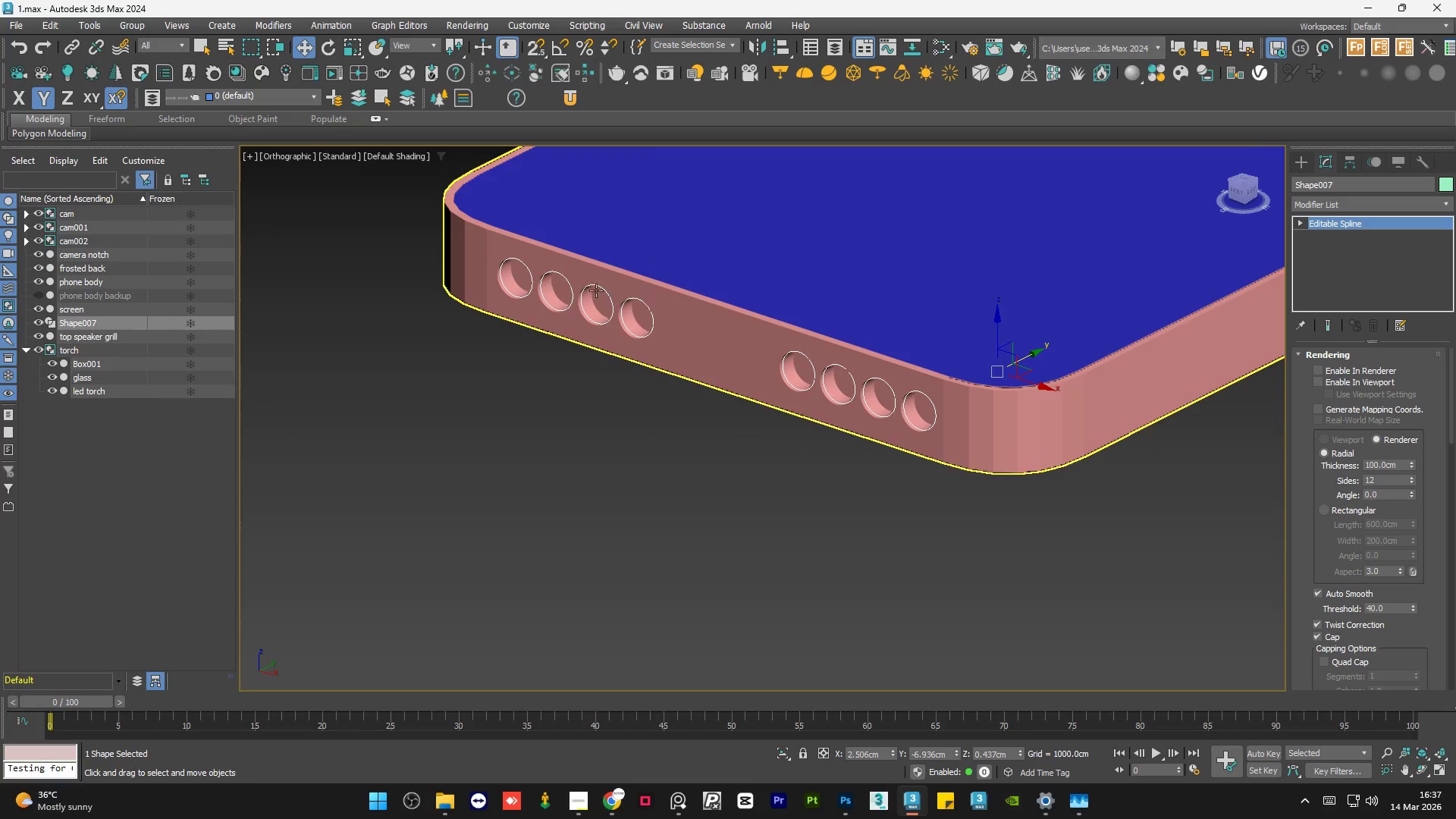 
scroll: coordinate [883, 445], scroll_direction: down, amount: 1.0
 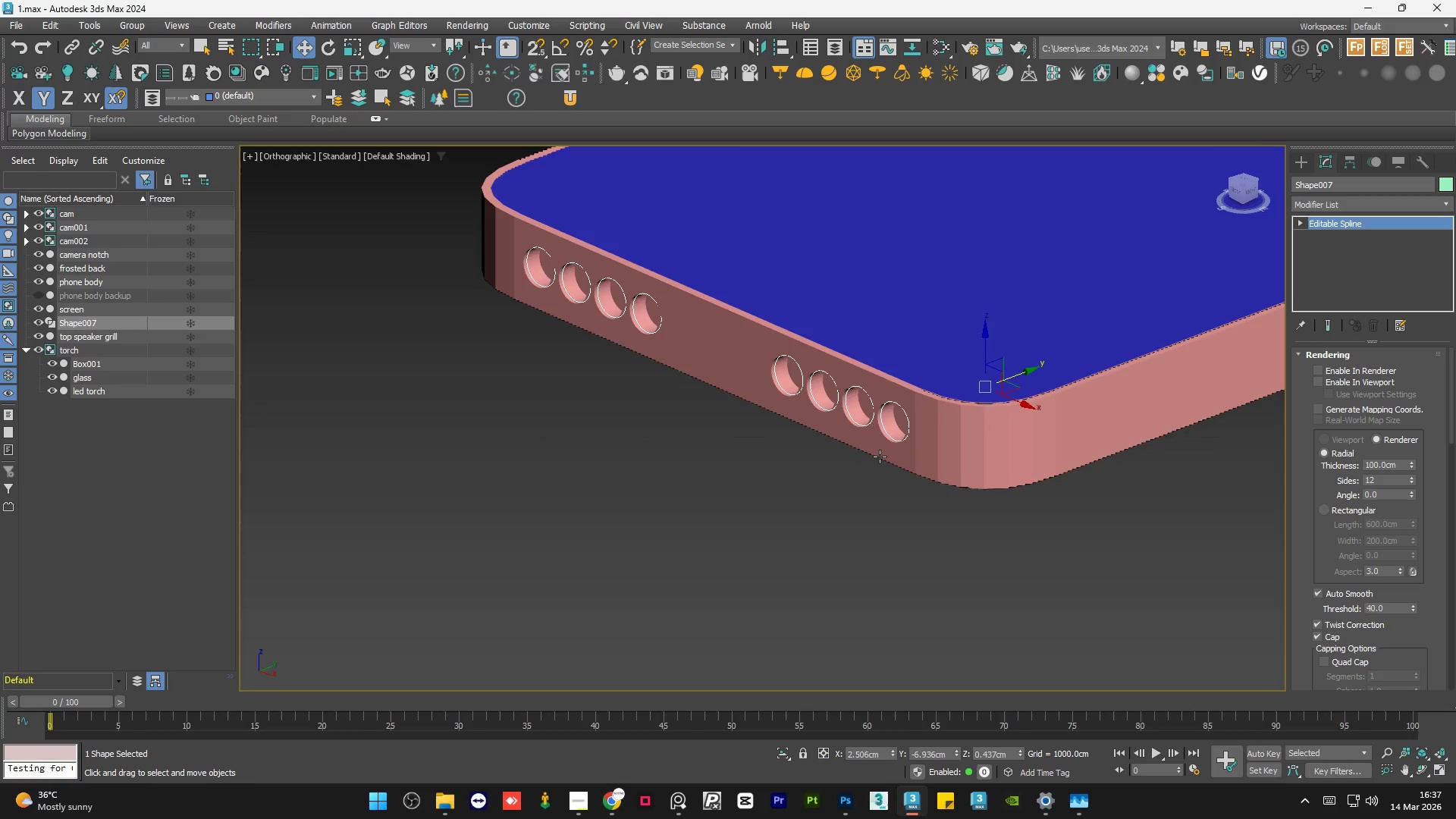 
scroll: coordinate [591, 287], scroll_direction: up, amount: 6.0
 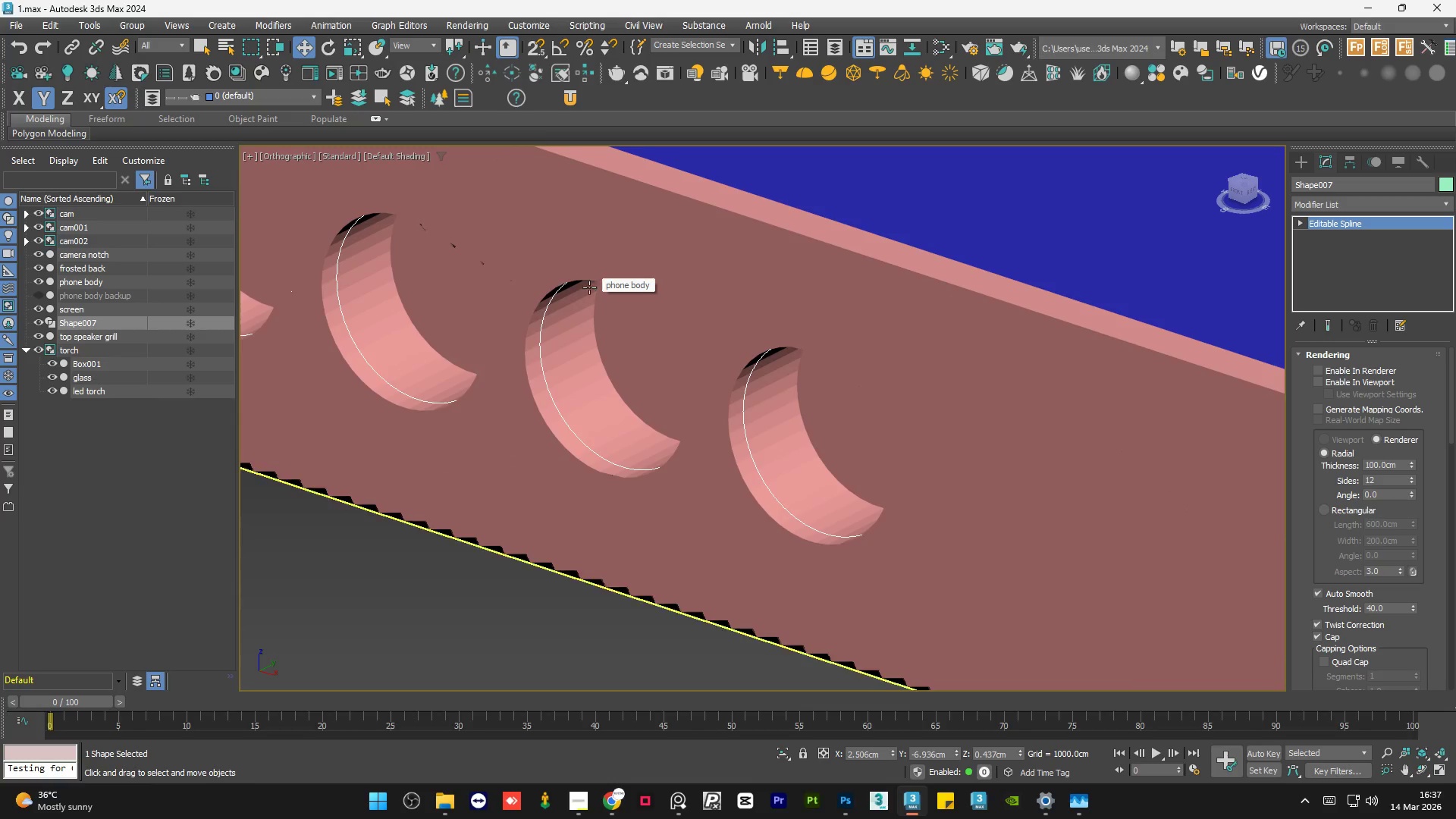 
scroll: coordinate [570, 292], scroll_direction: down, amount: 5.0
 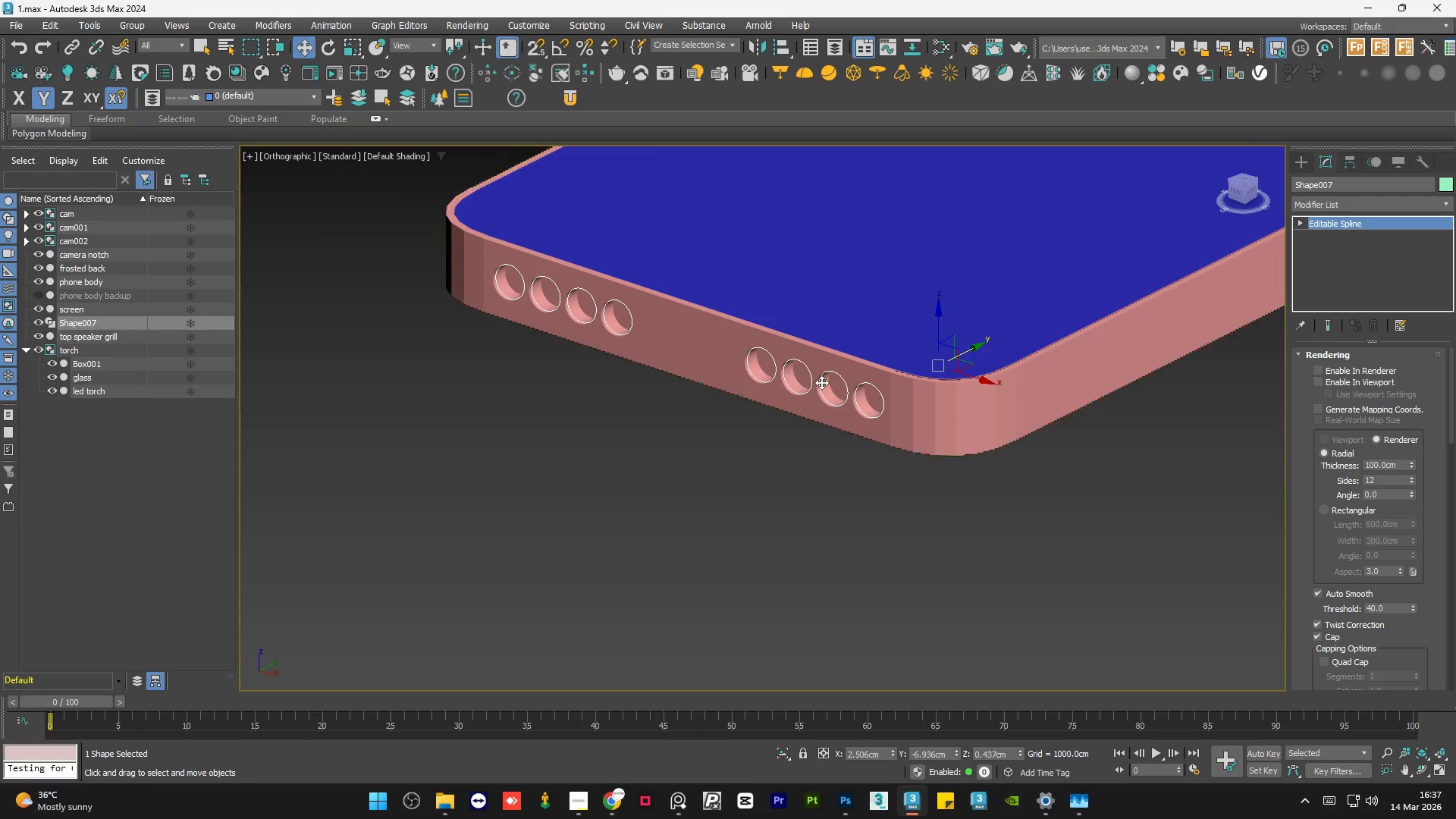 
scroll: coordinate [861, 395], scroll_direction: up, amount: 4.0
 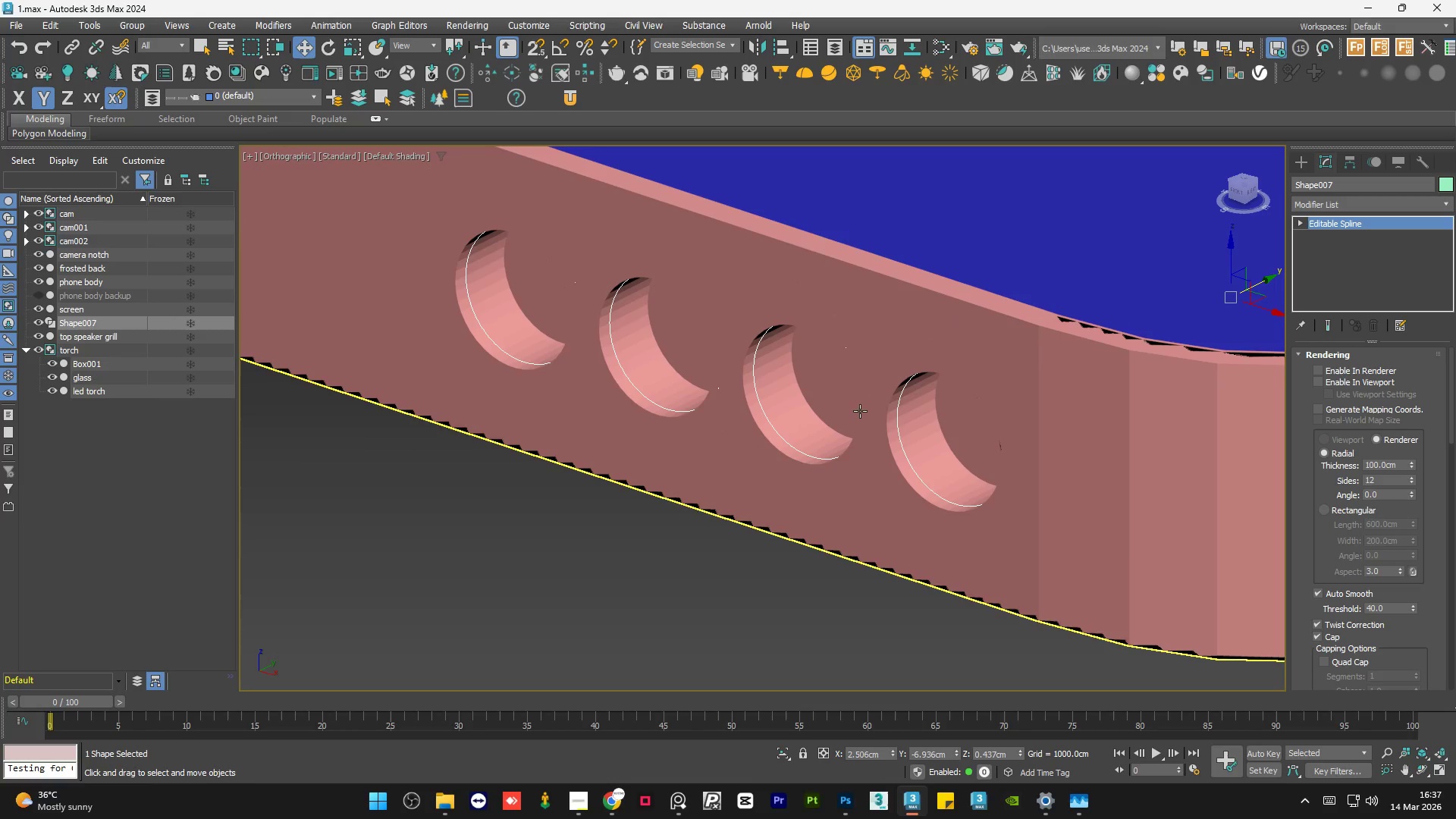 
hold_key(key=AltLeft, duration=0.92)
scroll: coordinate [858, 413], scroll_direction: up, amount: 1.0
 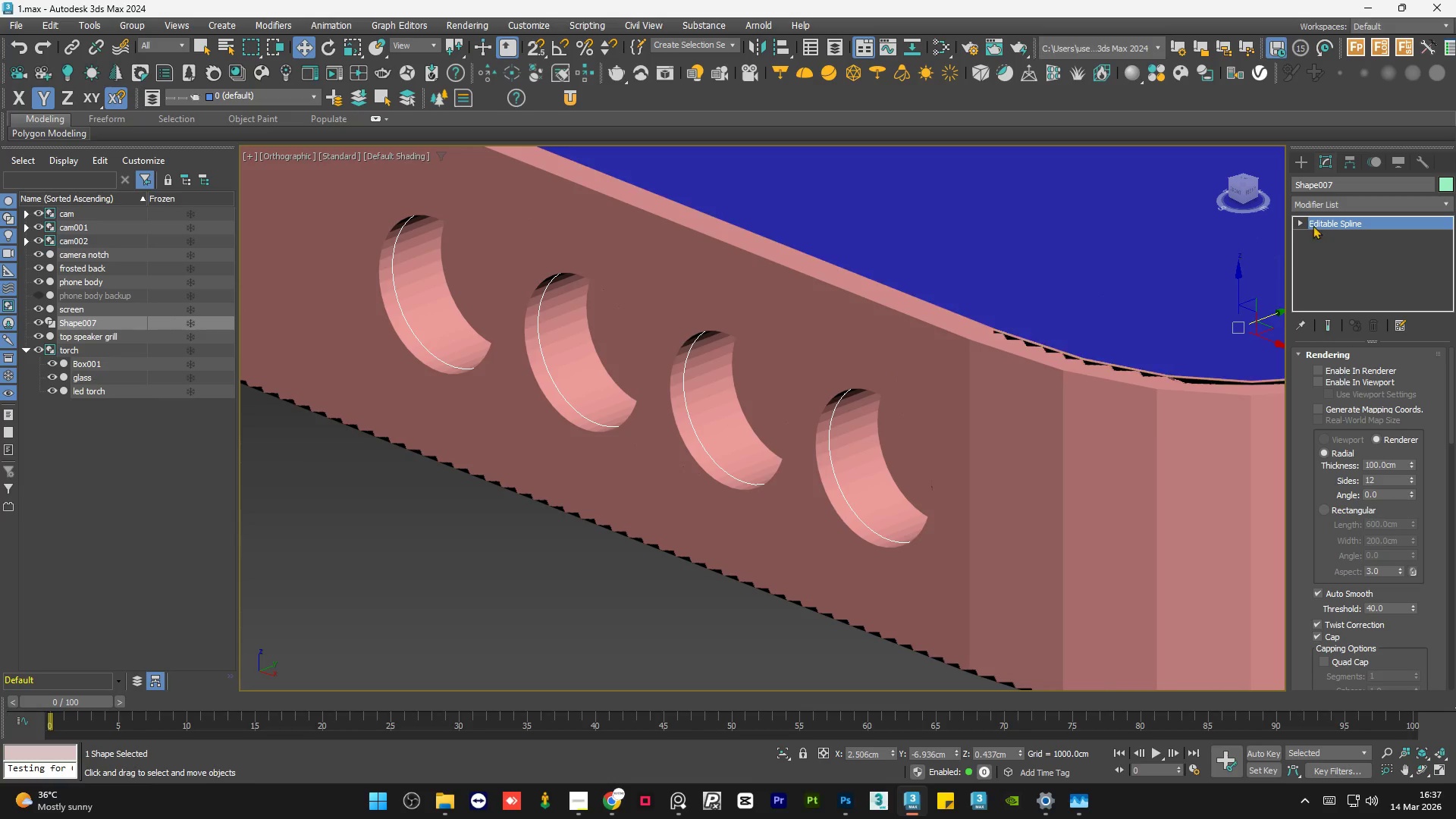 
left_click([1340, 202])
 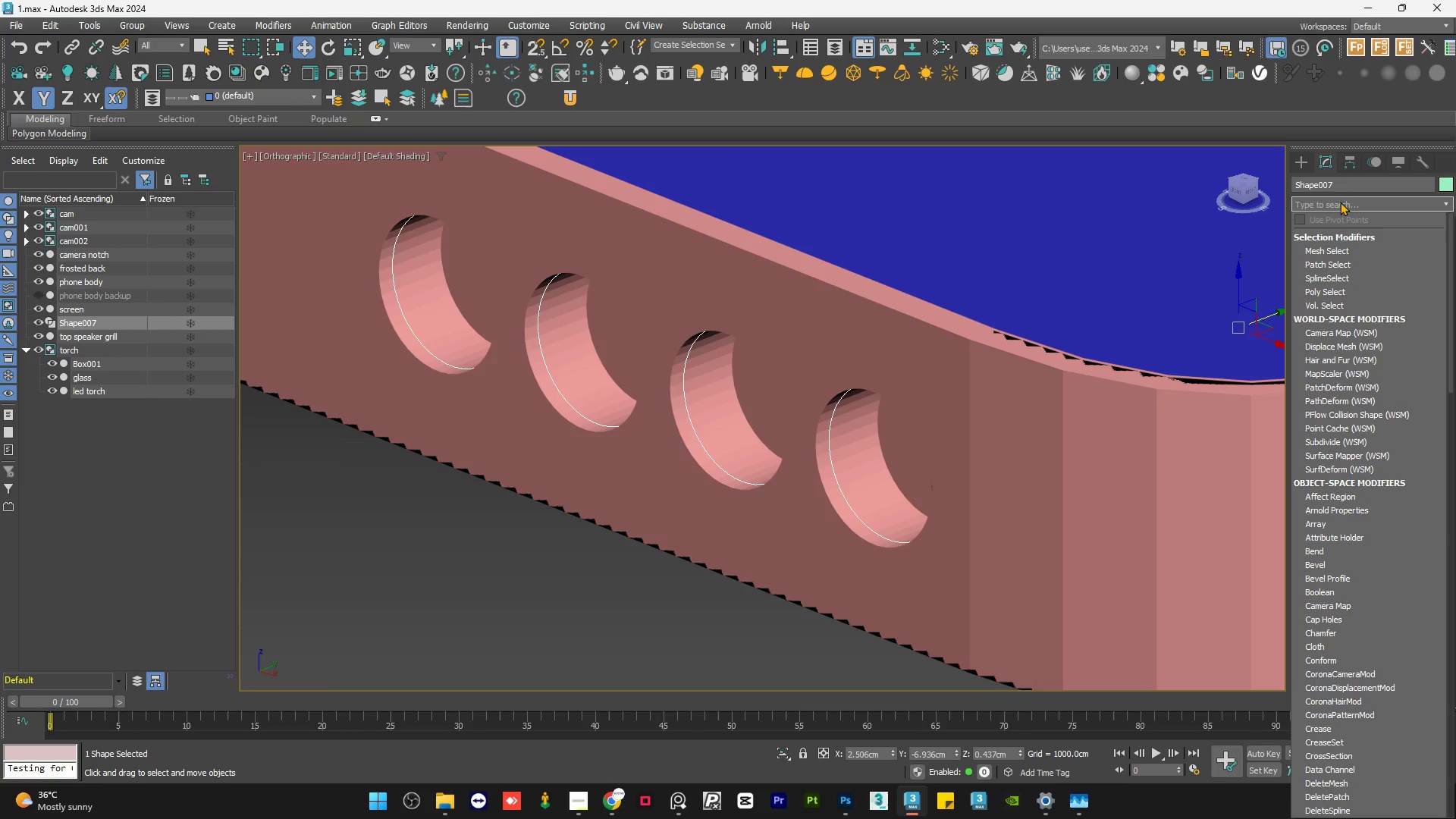 
type(sw)
 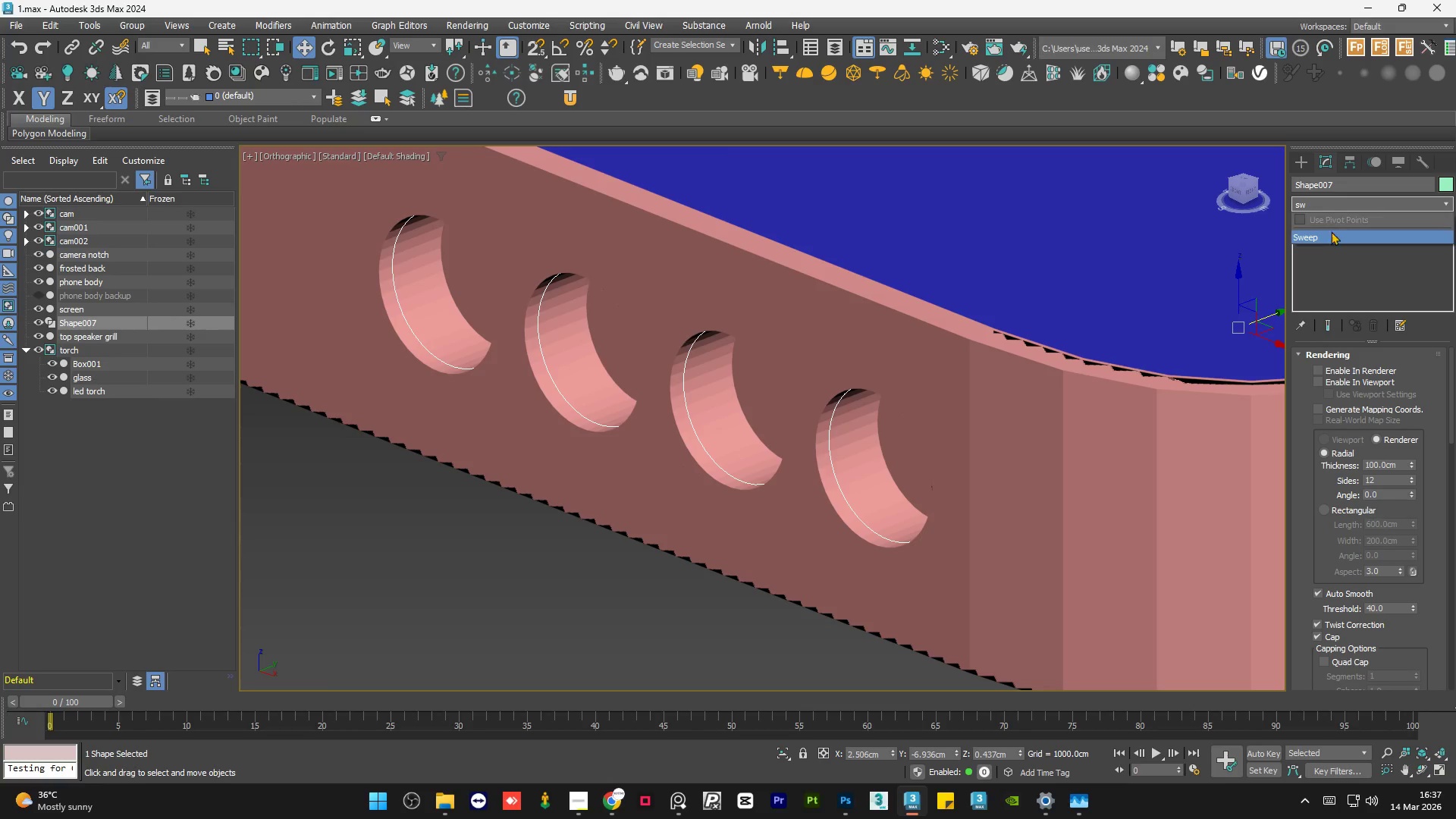 
left_click([1330, 233])
 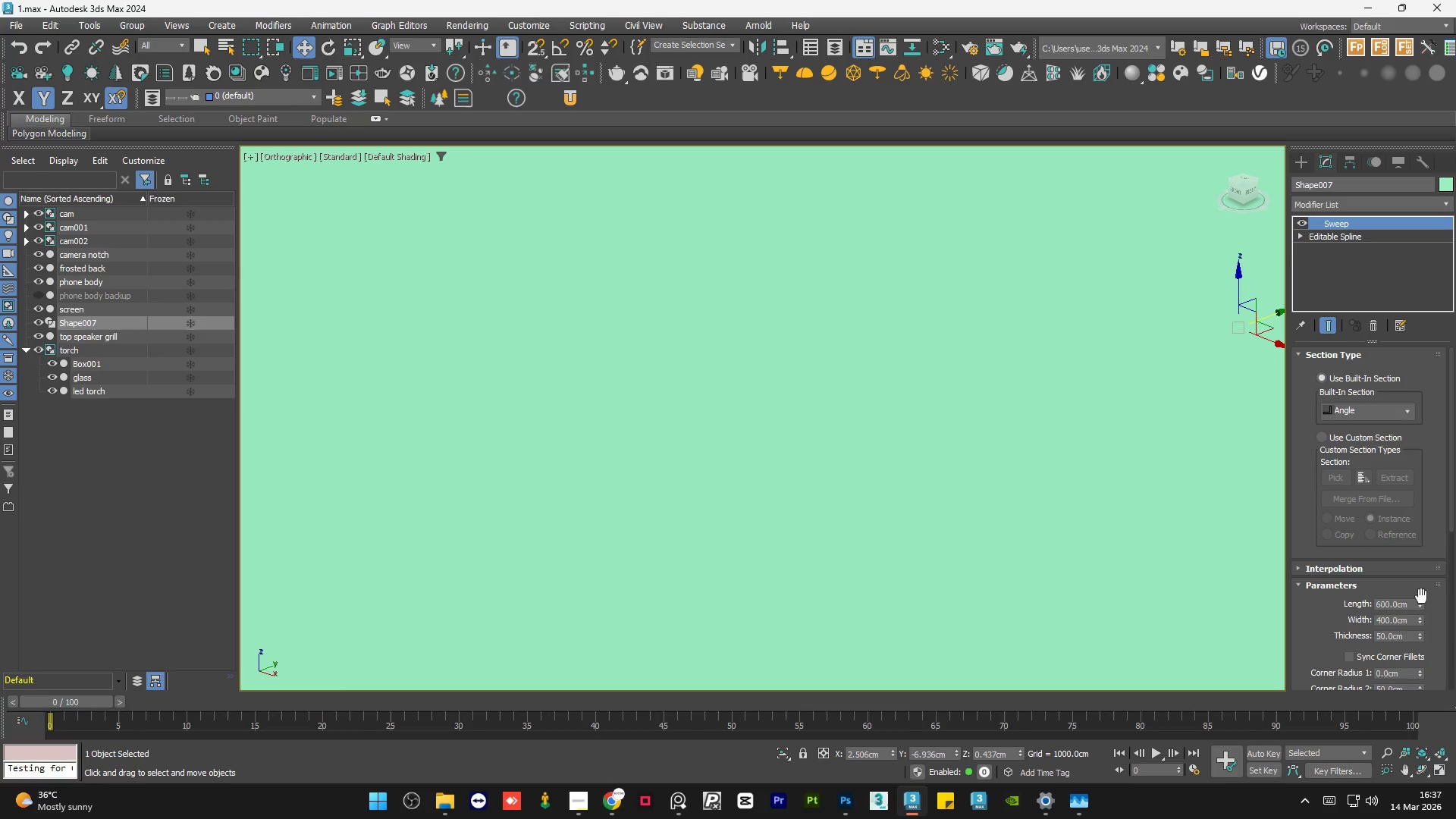 
right_click([1418, 601])
 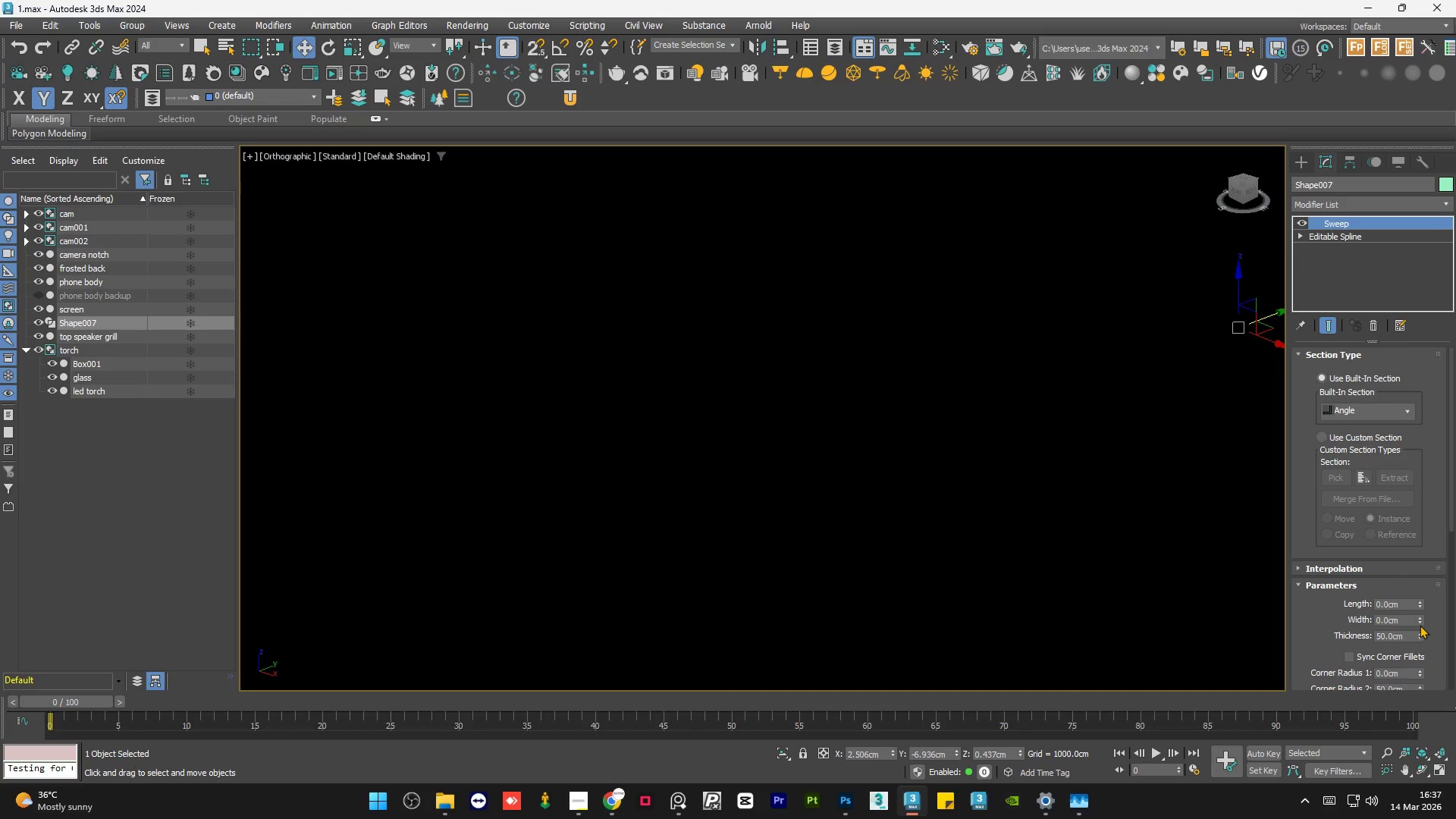 
right_click([1418, 635])
 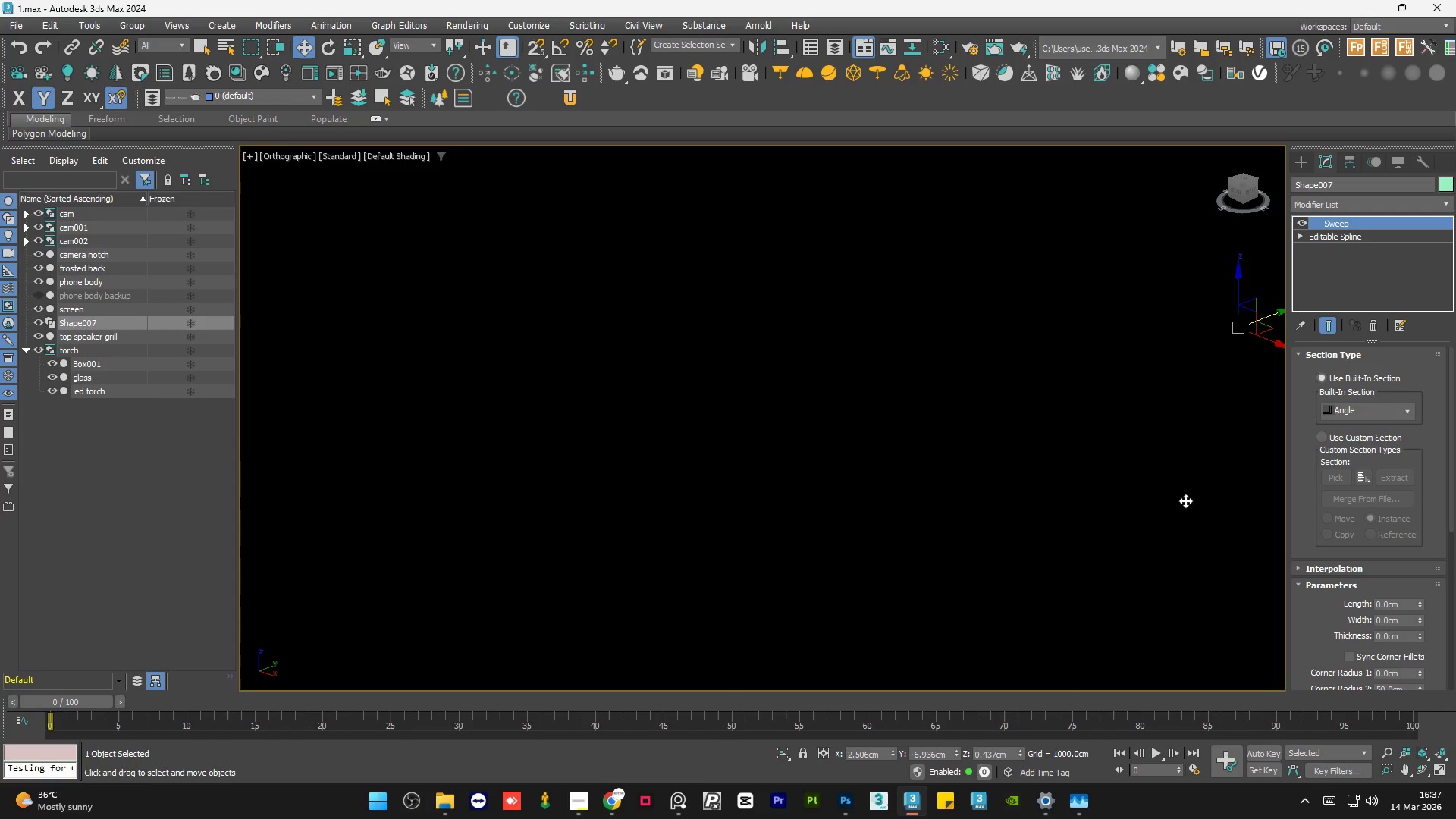 
scroll: coordinate [881, 478], scroll_direction: down, amount: 13.0
 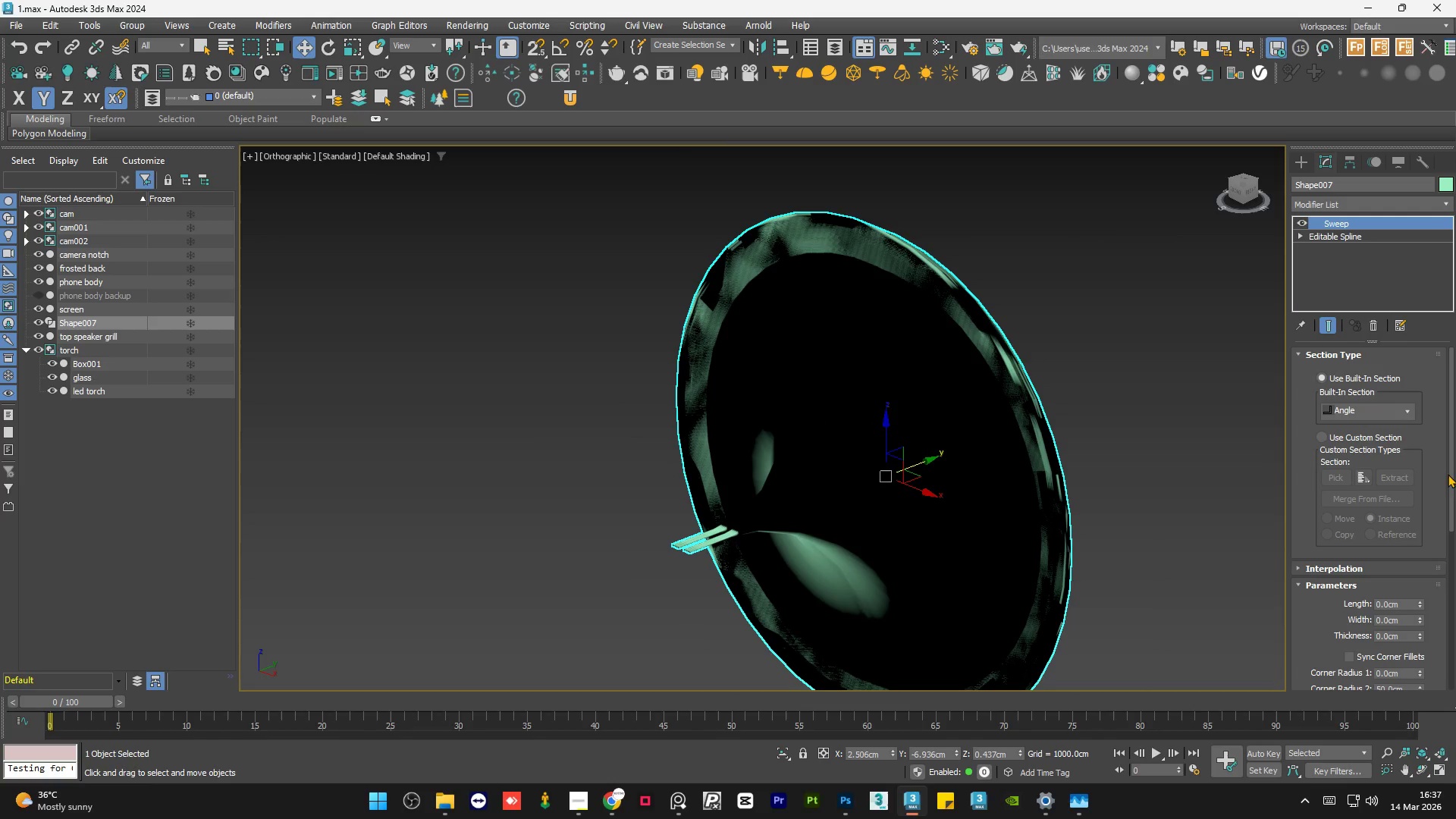 
left_click_drag(start_coordinate=[1451, 482], to_coordinate=[1455, 557])
 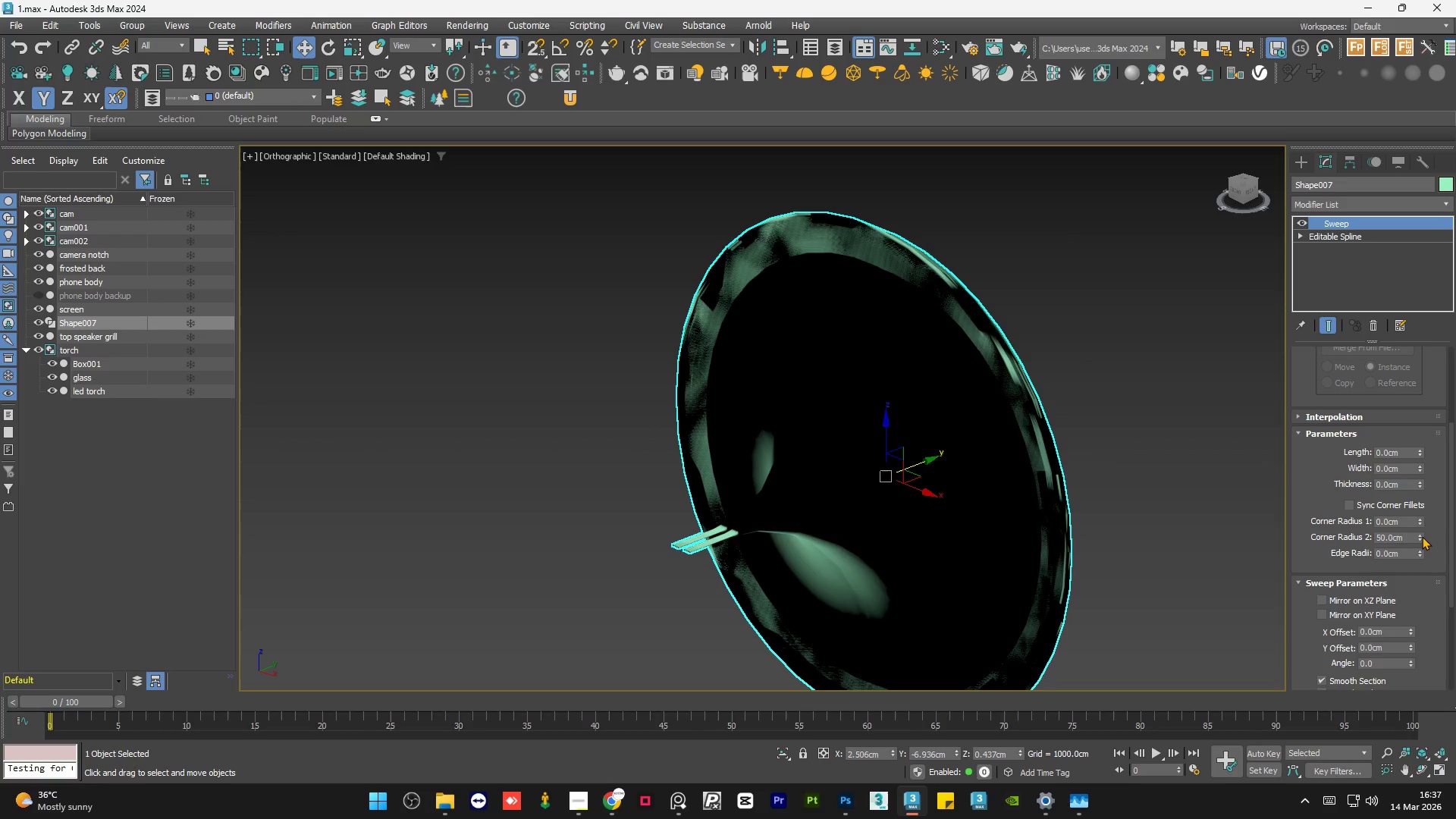 
right_click([1421, 537])
 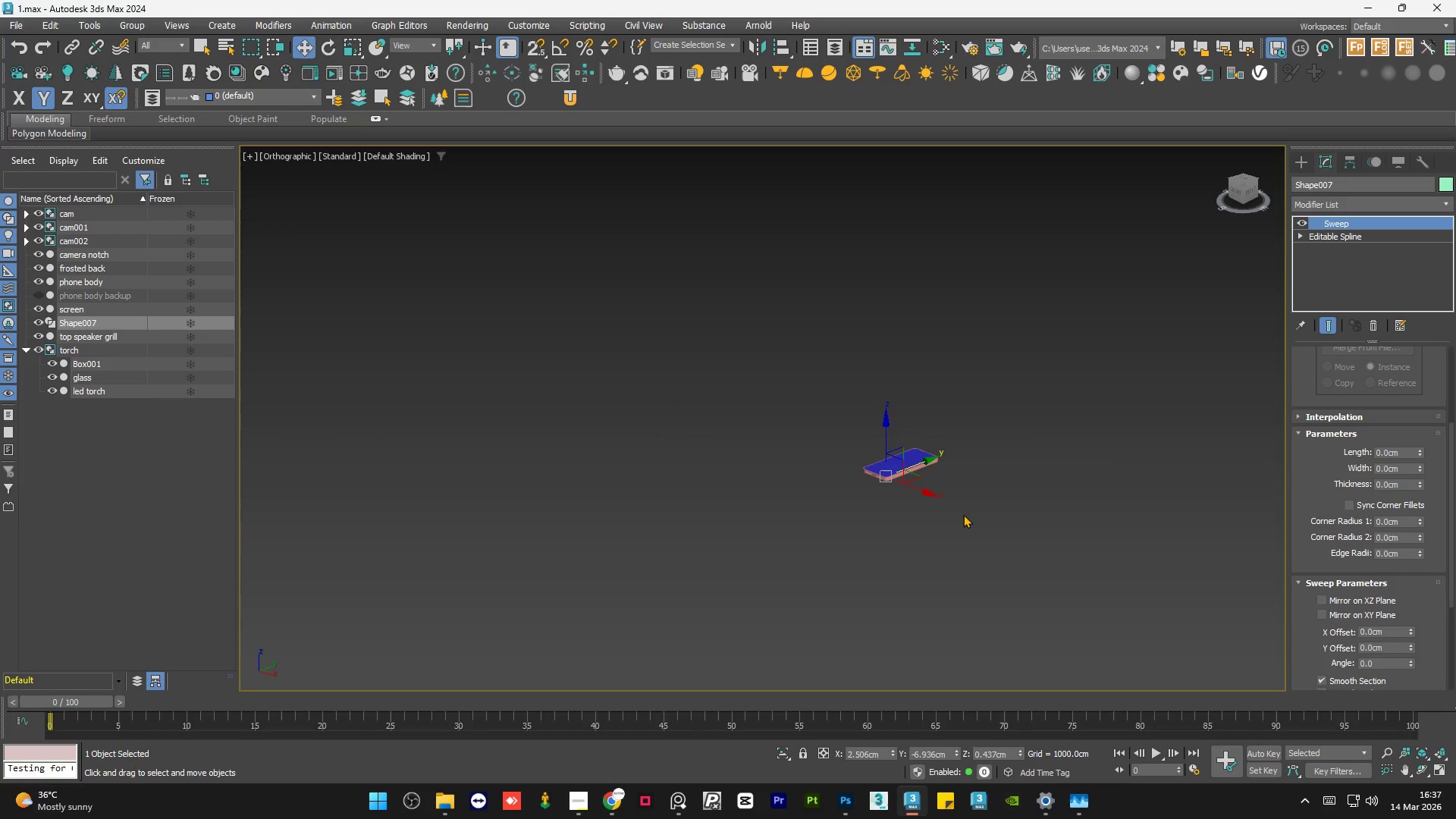 
scroll: coordinate [923, 375], scroll_direction: up, amount: 13.0
 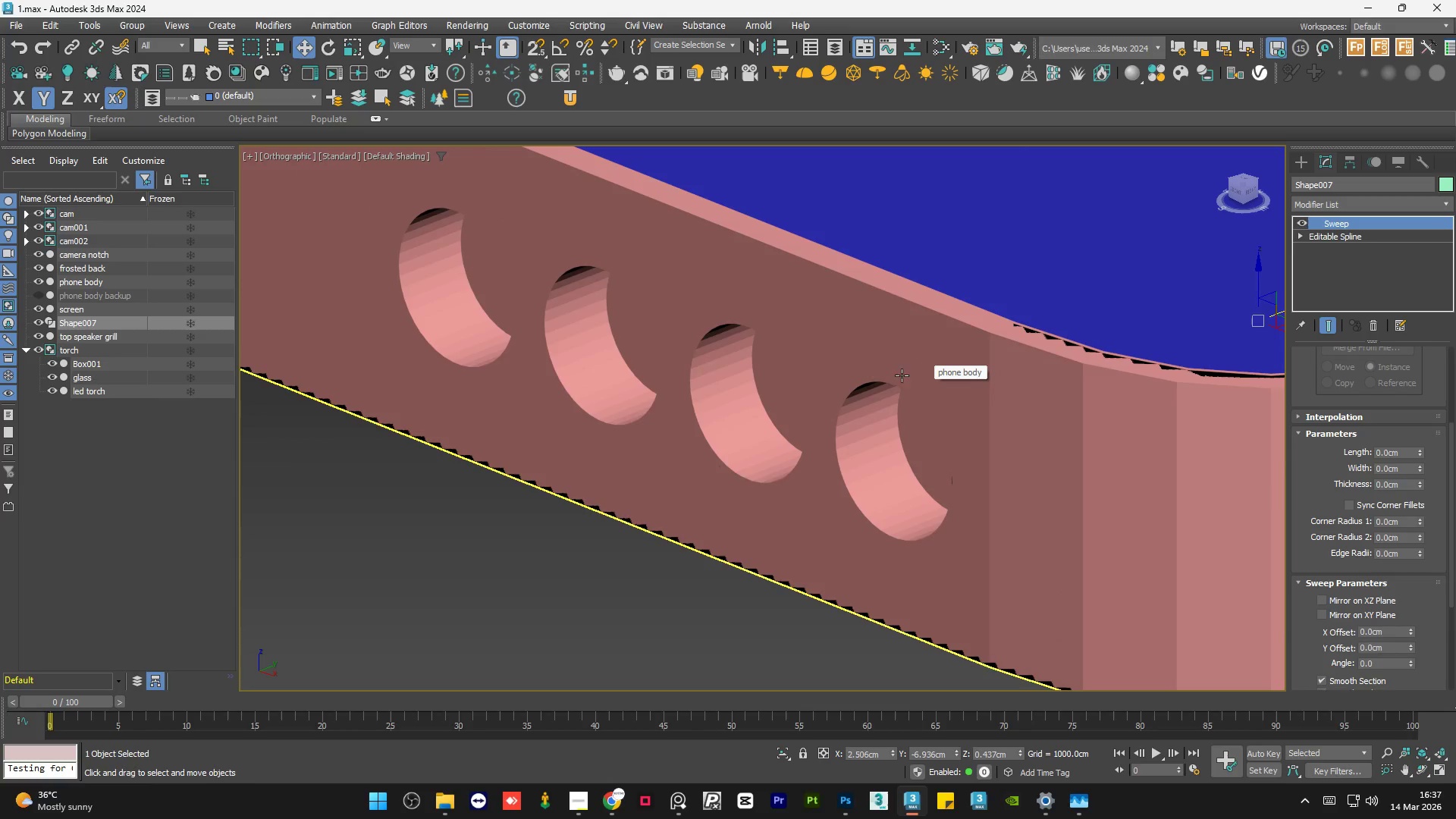 
scroll: coordinate [865, 375], scroll_direction: down, amount: 2.0
 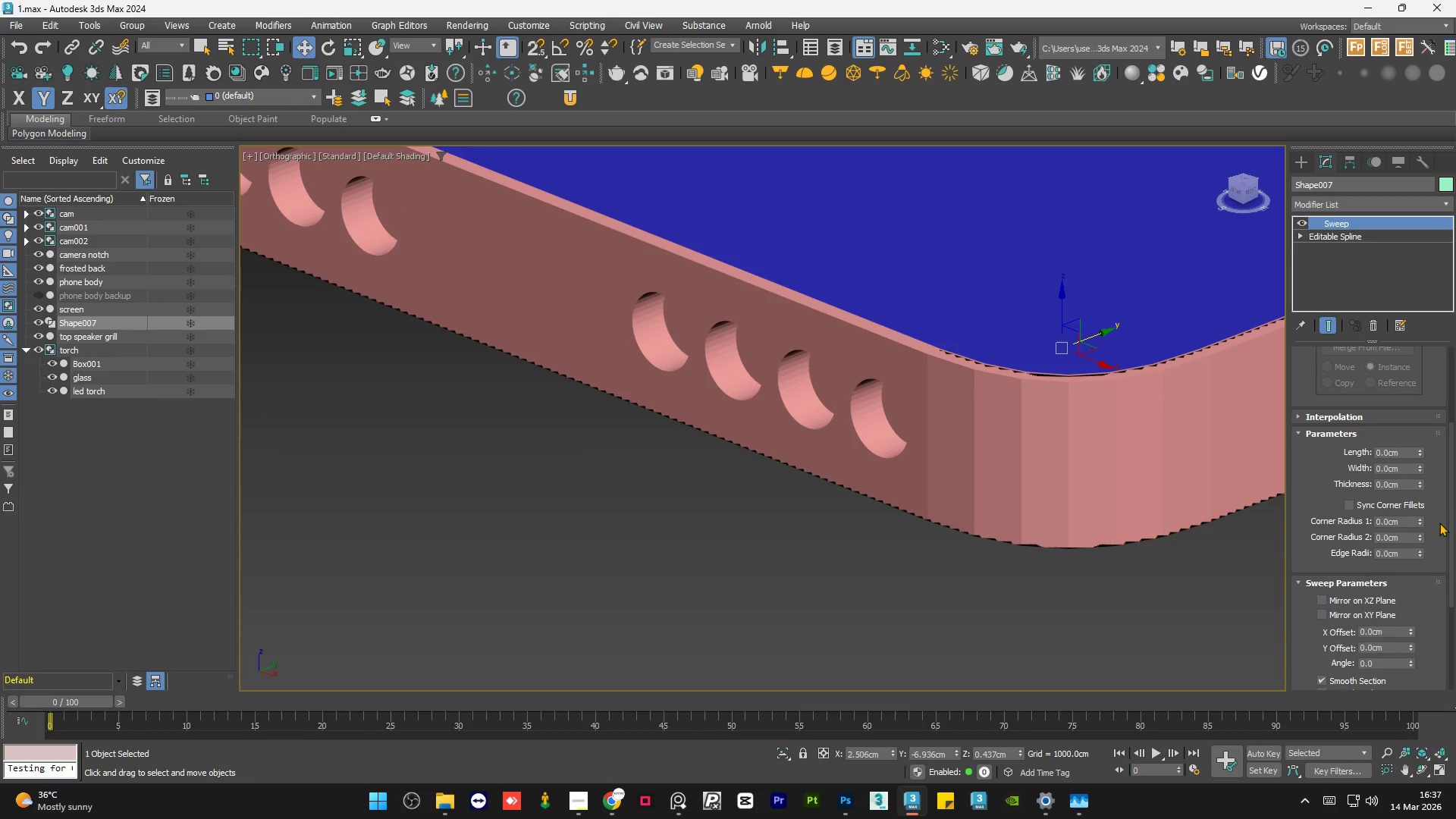 
left_click_drag(start_coordinate=[1450, 532], to_coordinate=[1455, 408])
 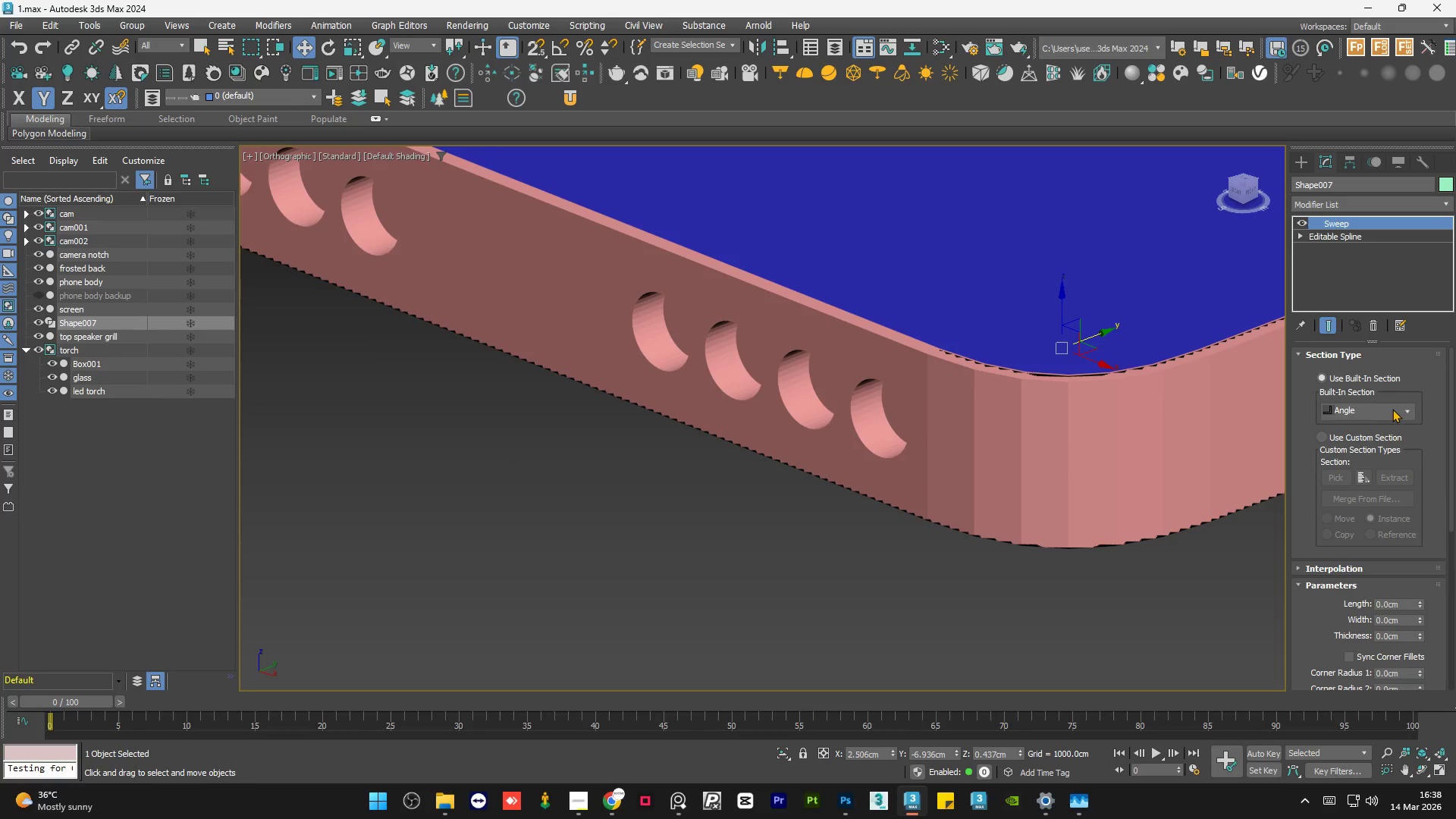 
left_click([1392, 409])
 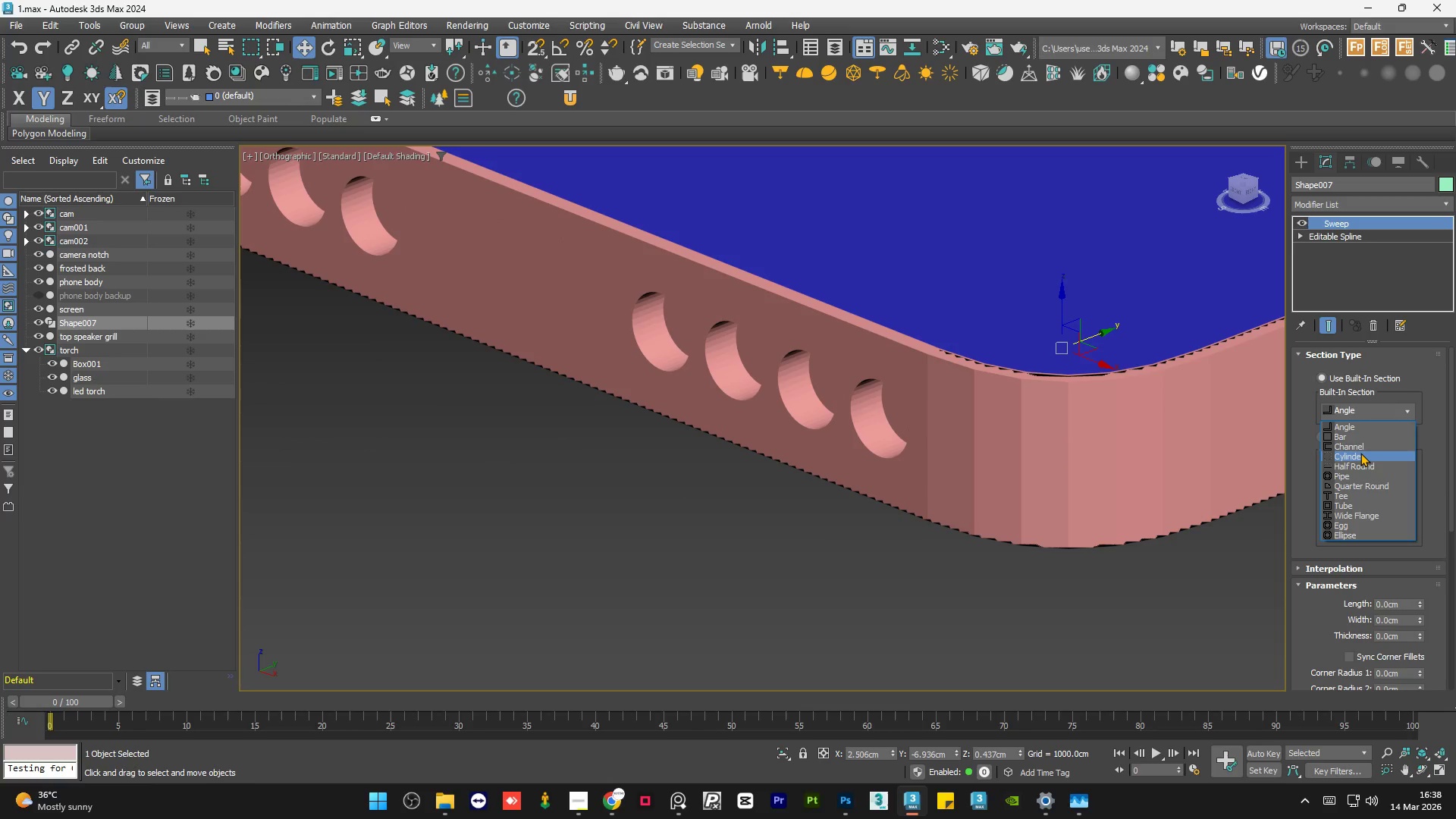 
left_click([1360, 453])
 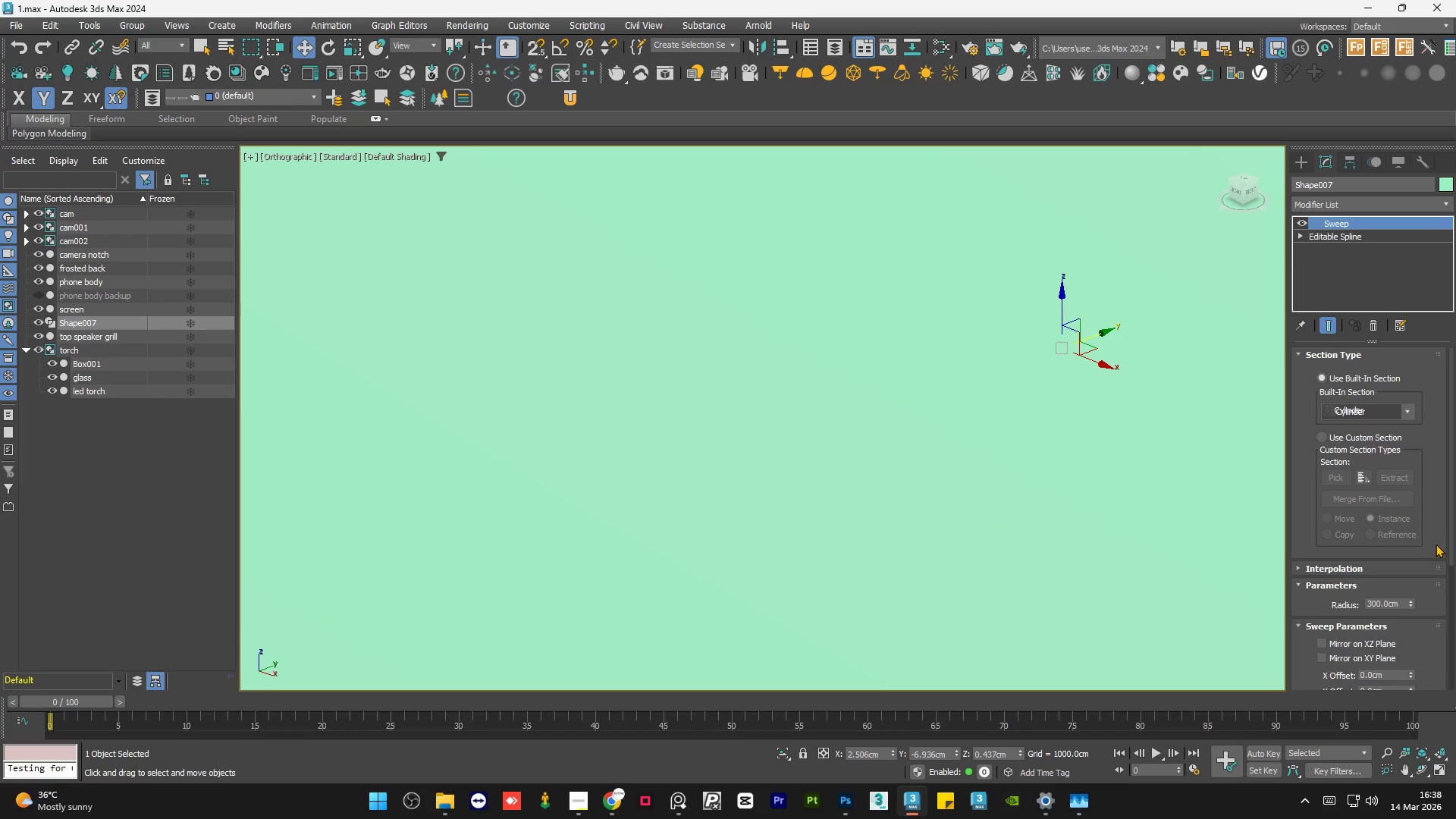 
left_click_drag(start_coordinate=[1451, 524], to_coordinate=[1452, 558])
 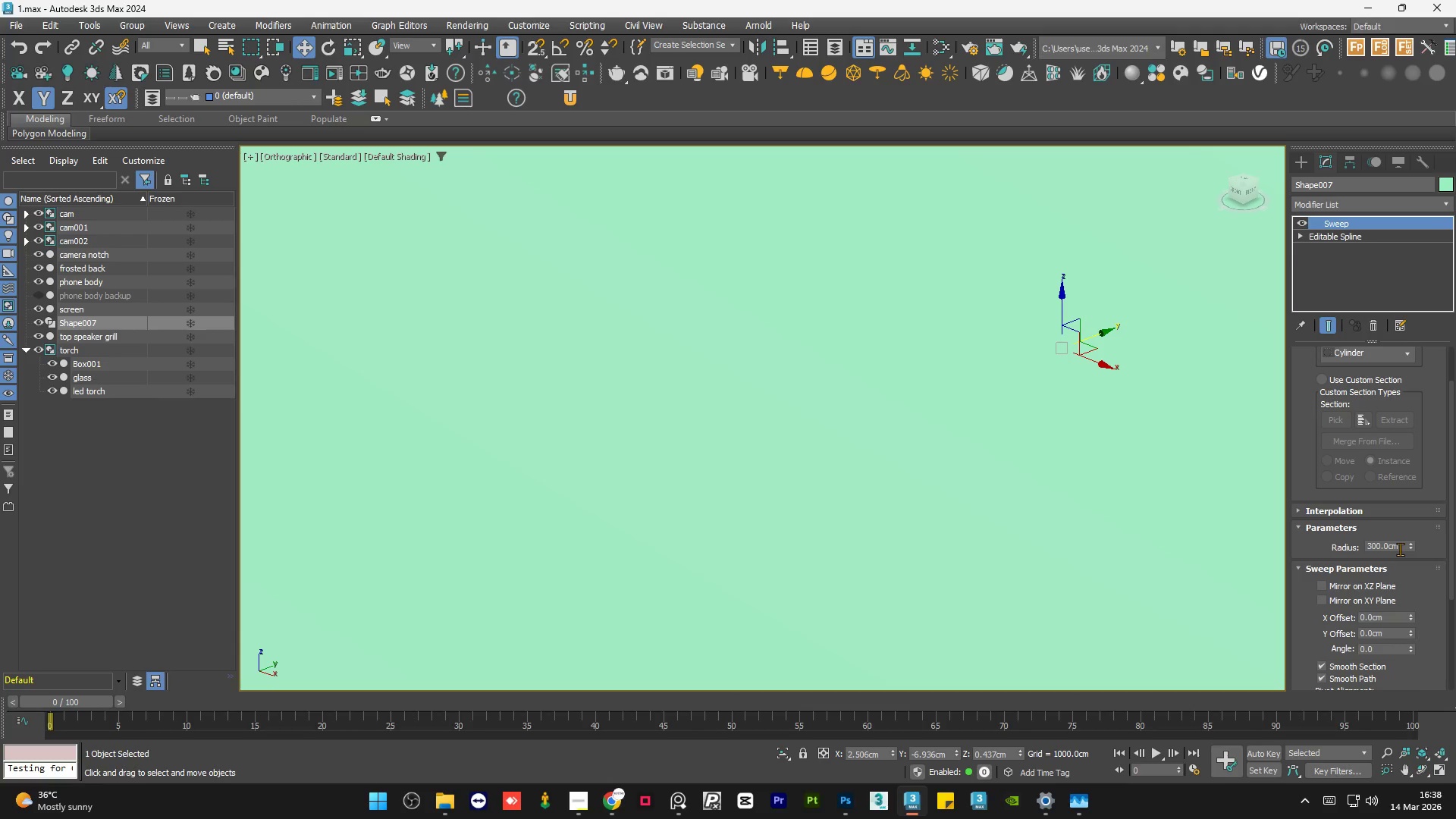 
double_click([1400, 549])
 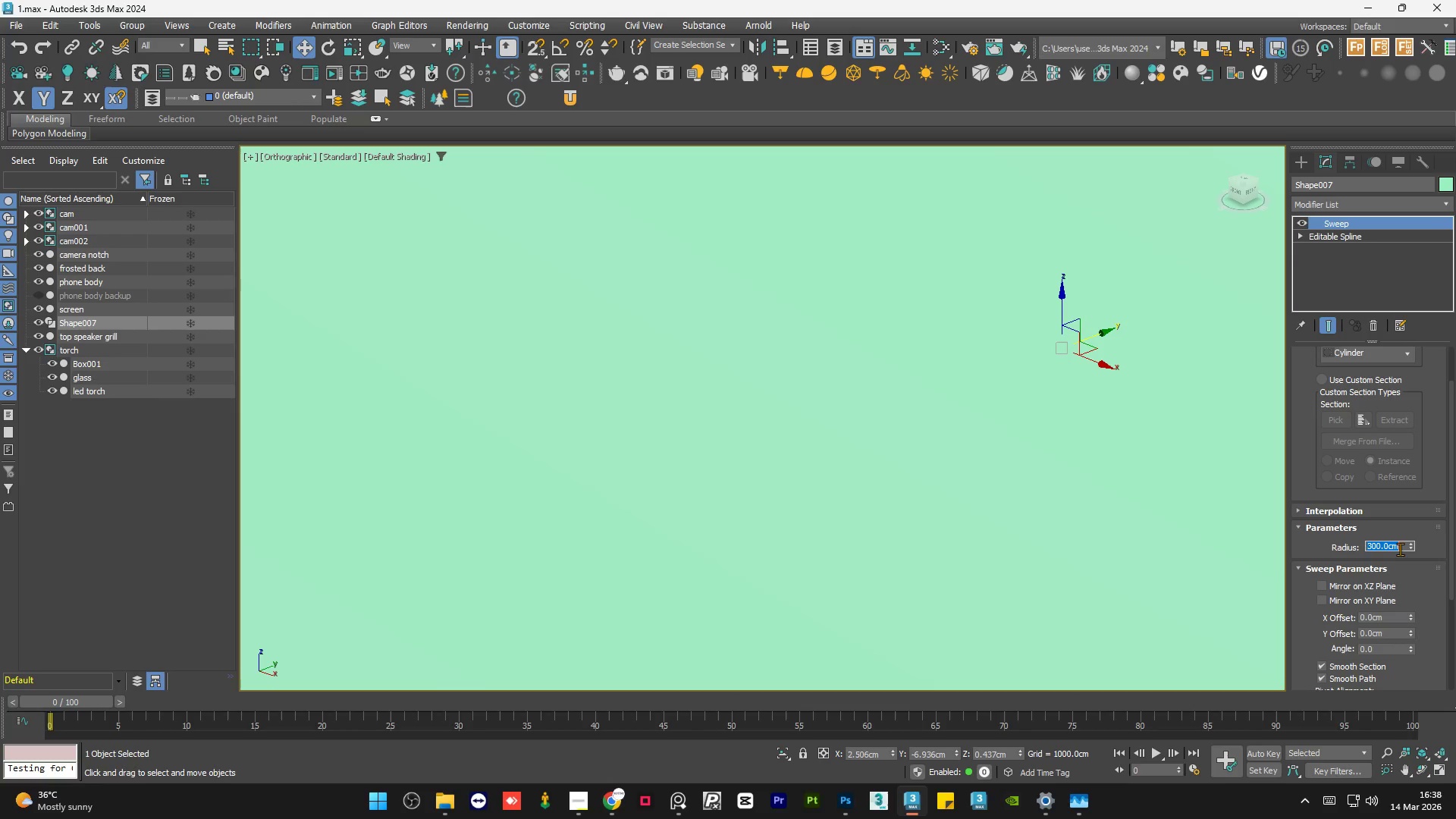 
key(Numpad1)
 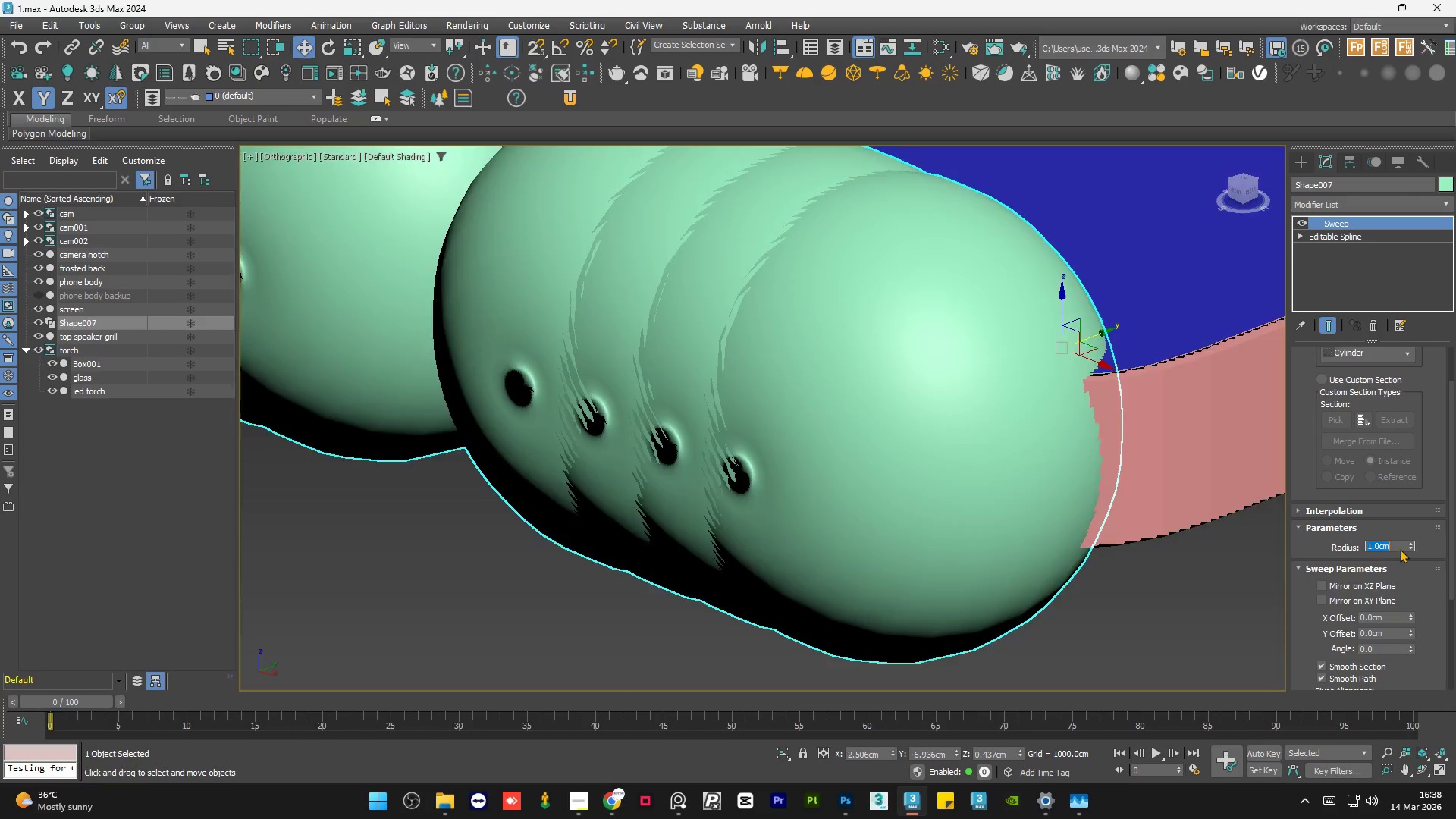 
key(NumpadEnter)
 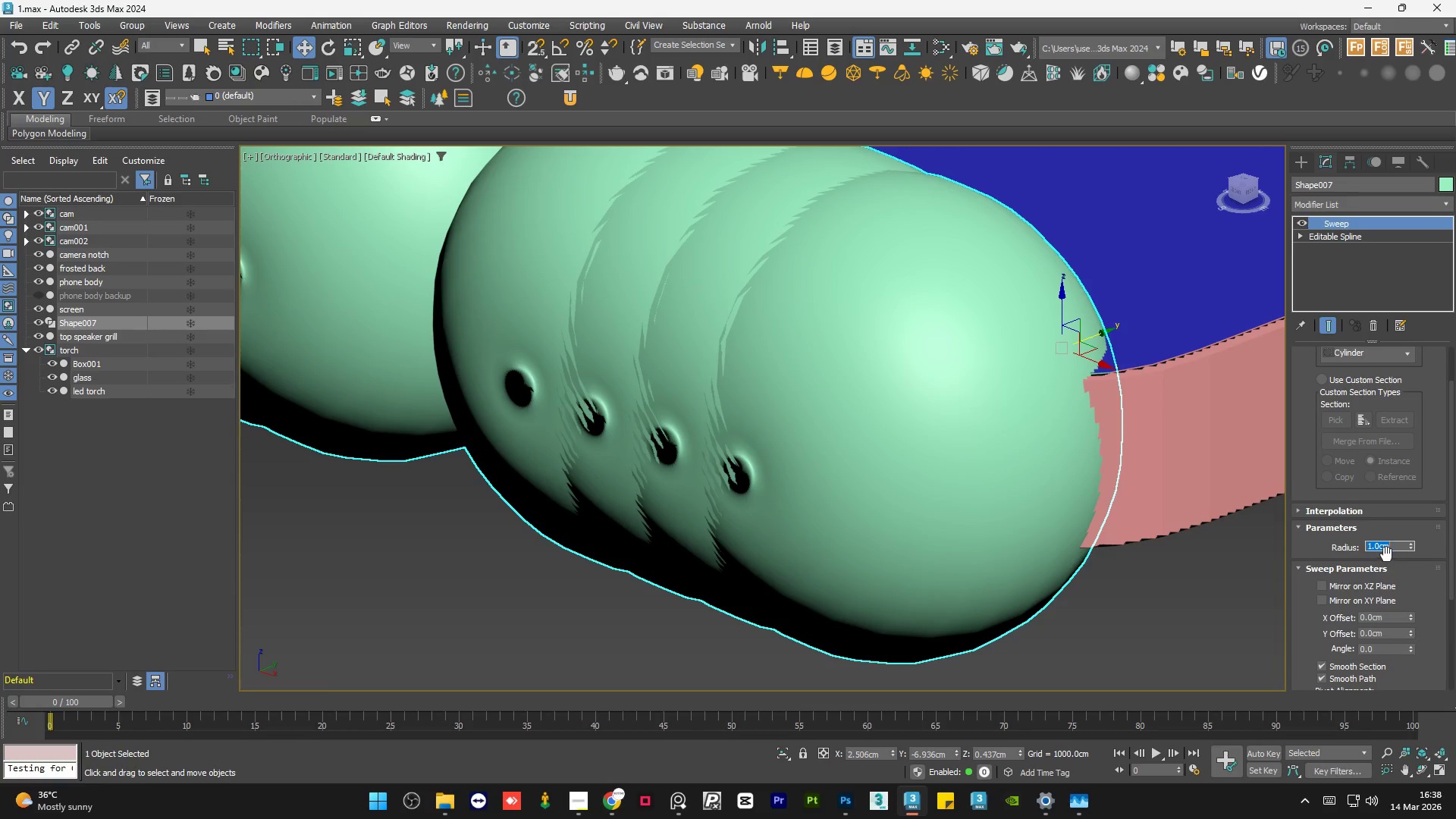 
key(NumpadDecimal)
 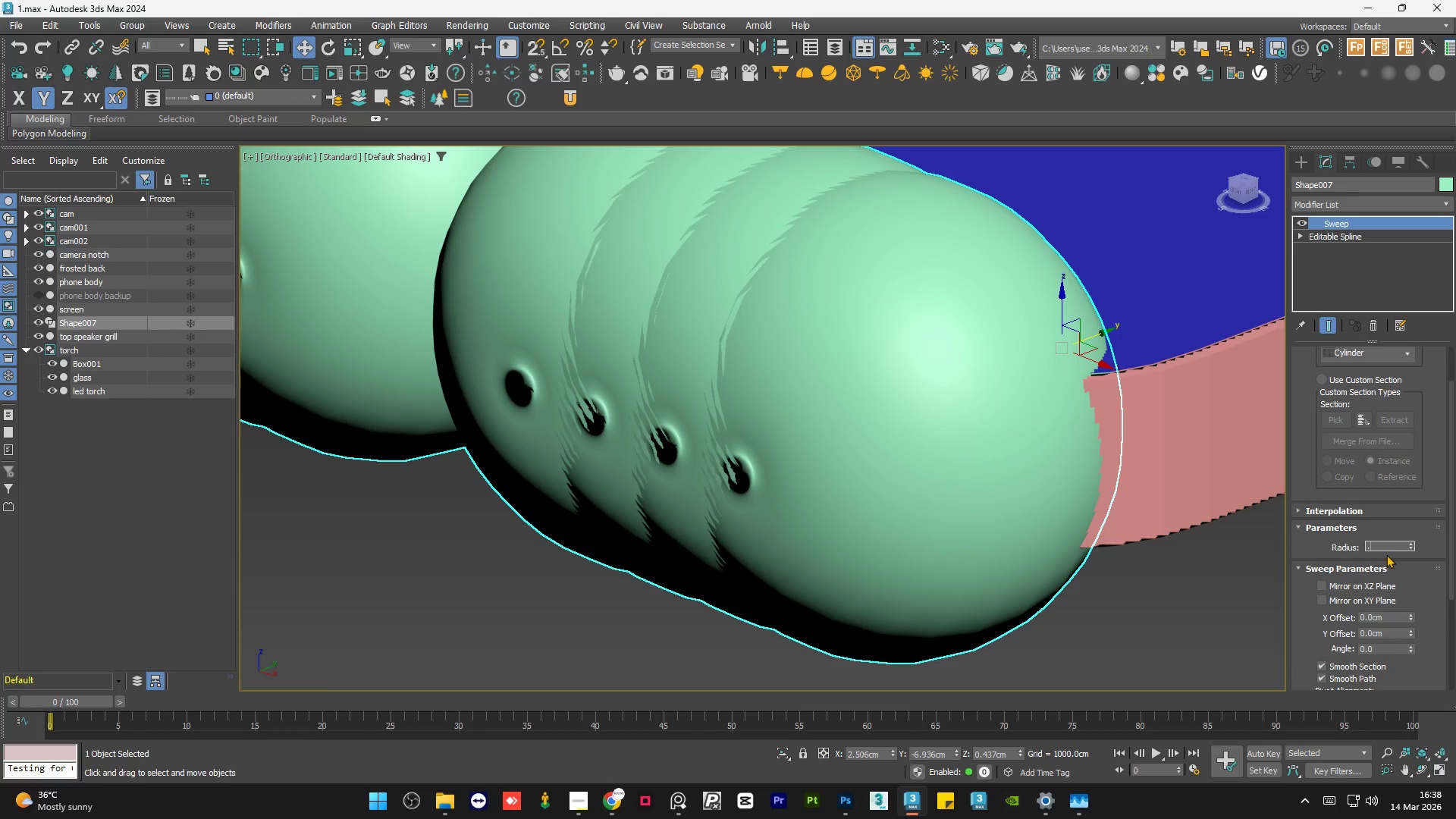 
key(Numpad1)
 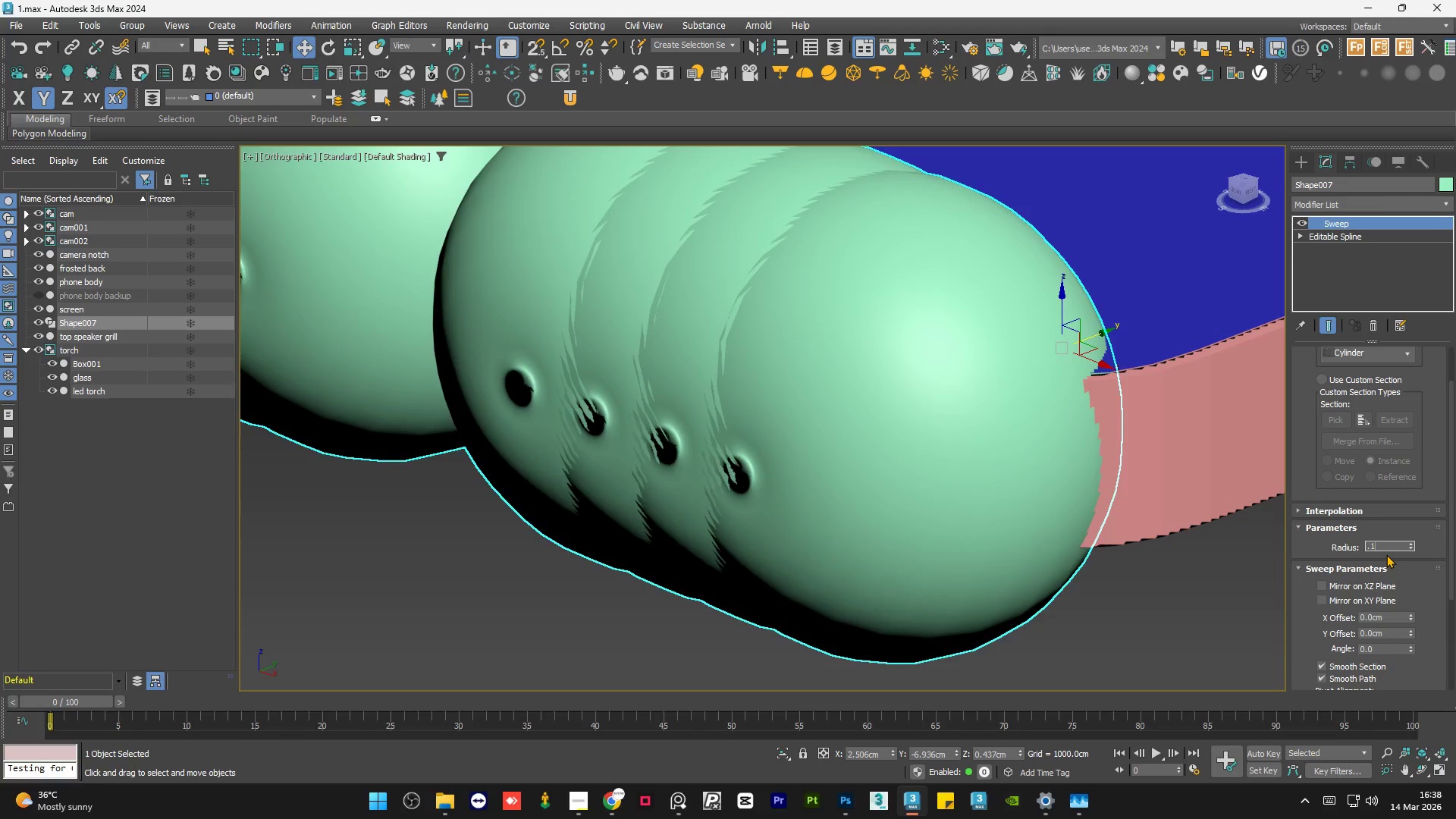 
key(NumpadEnter)
 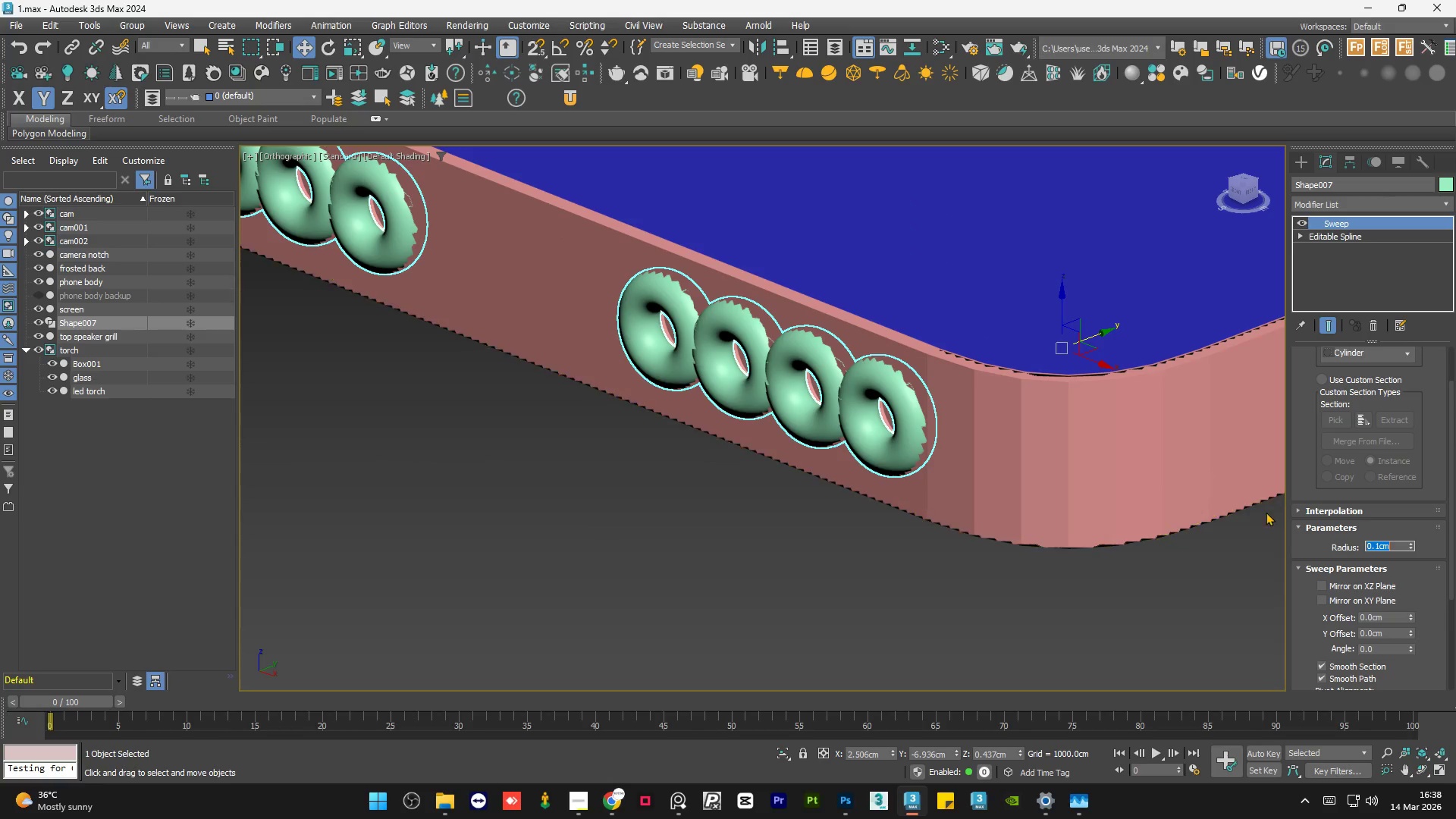 
key(NumpadDecimal)
 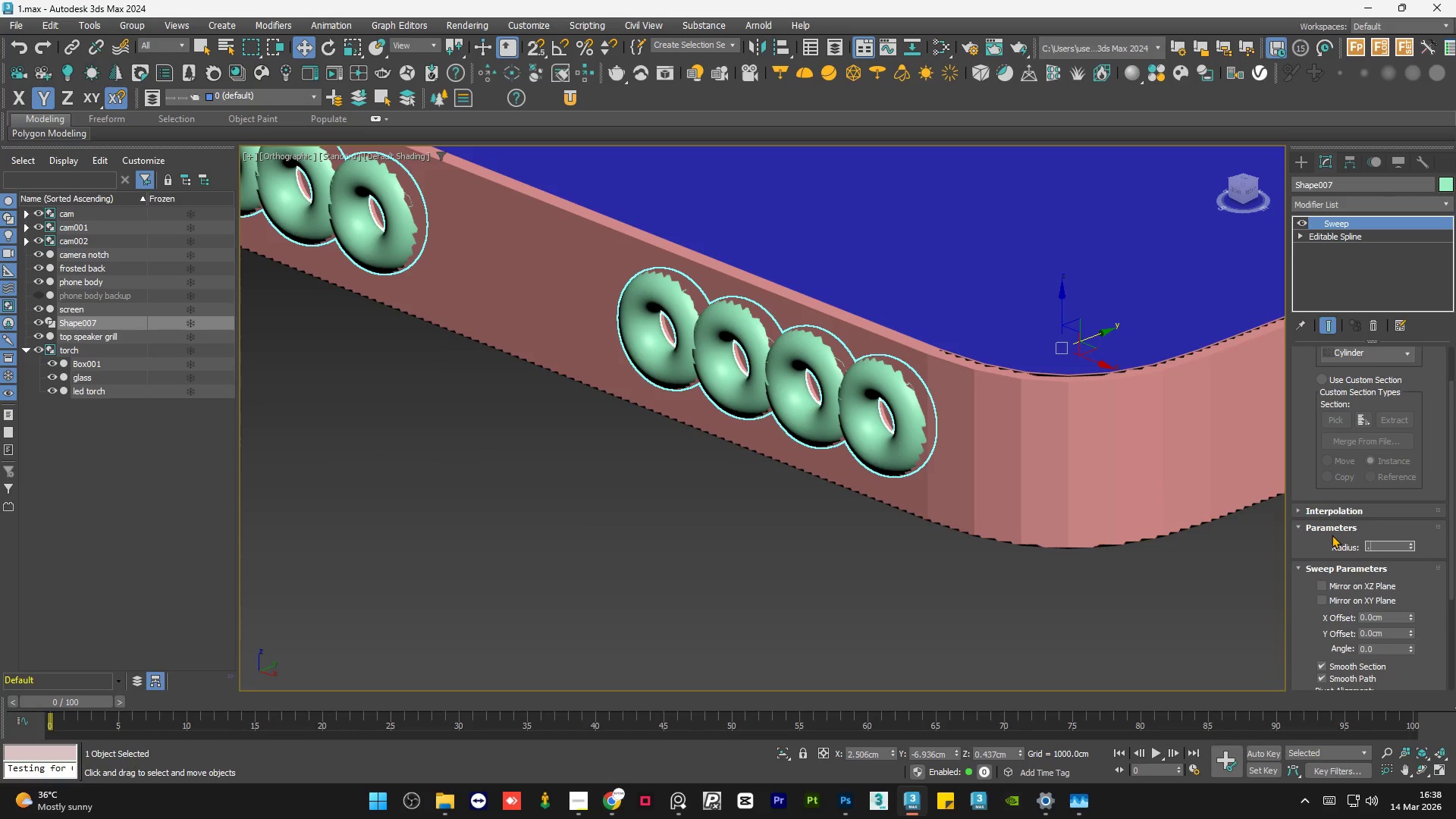 
key(Numpad0)
 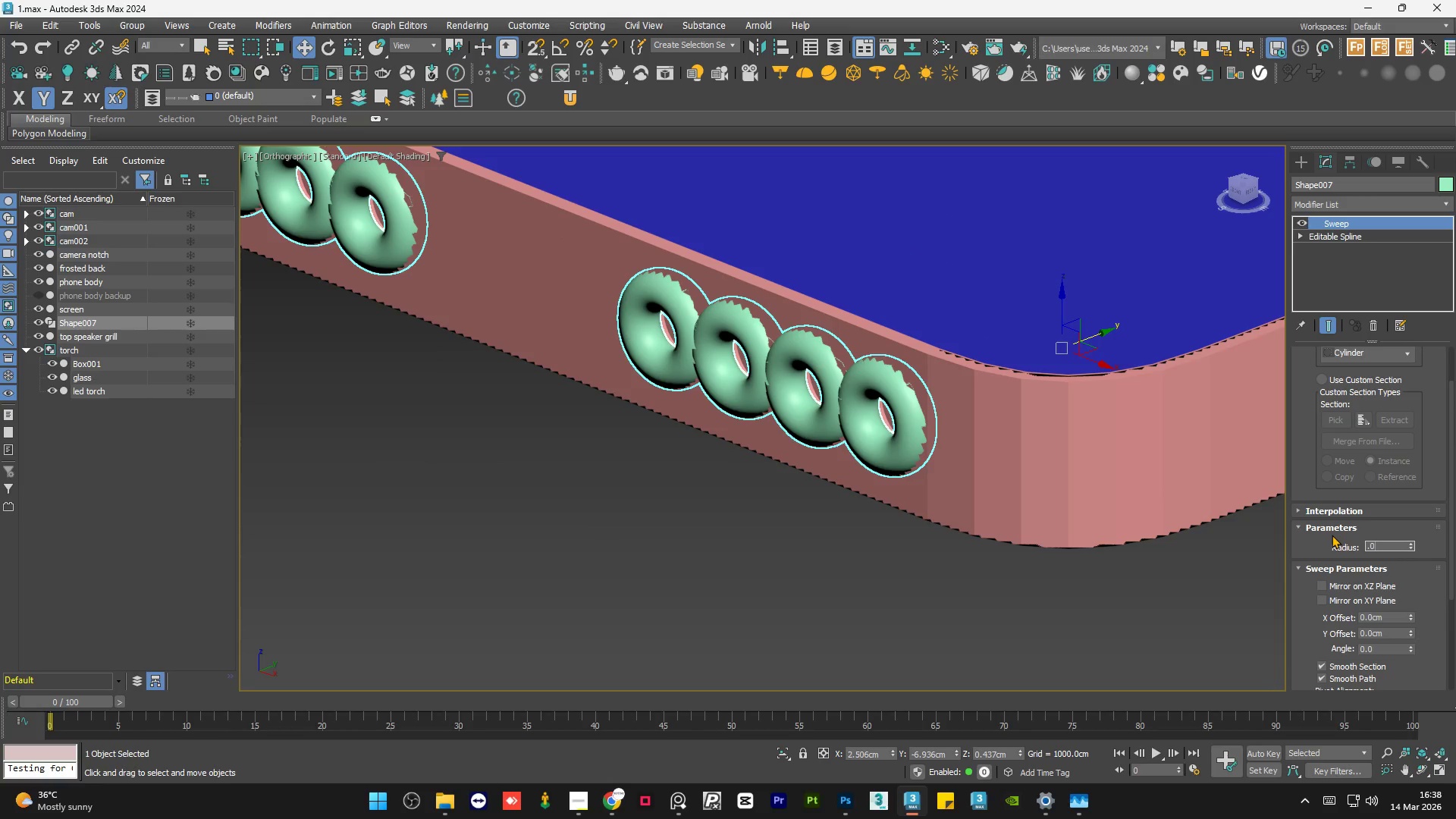 
key(Numpad2)
 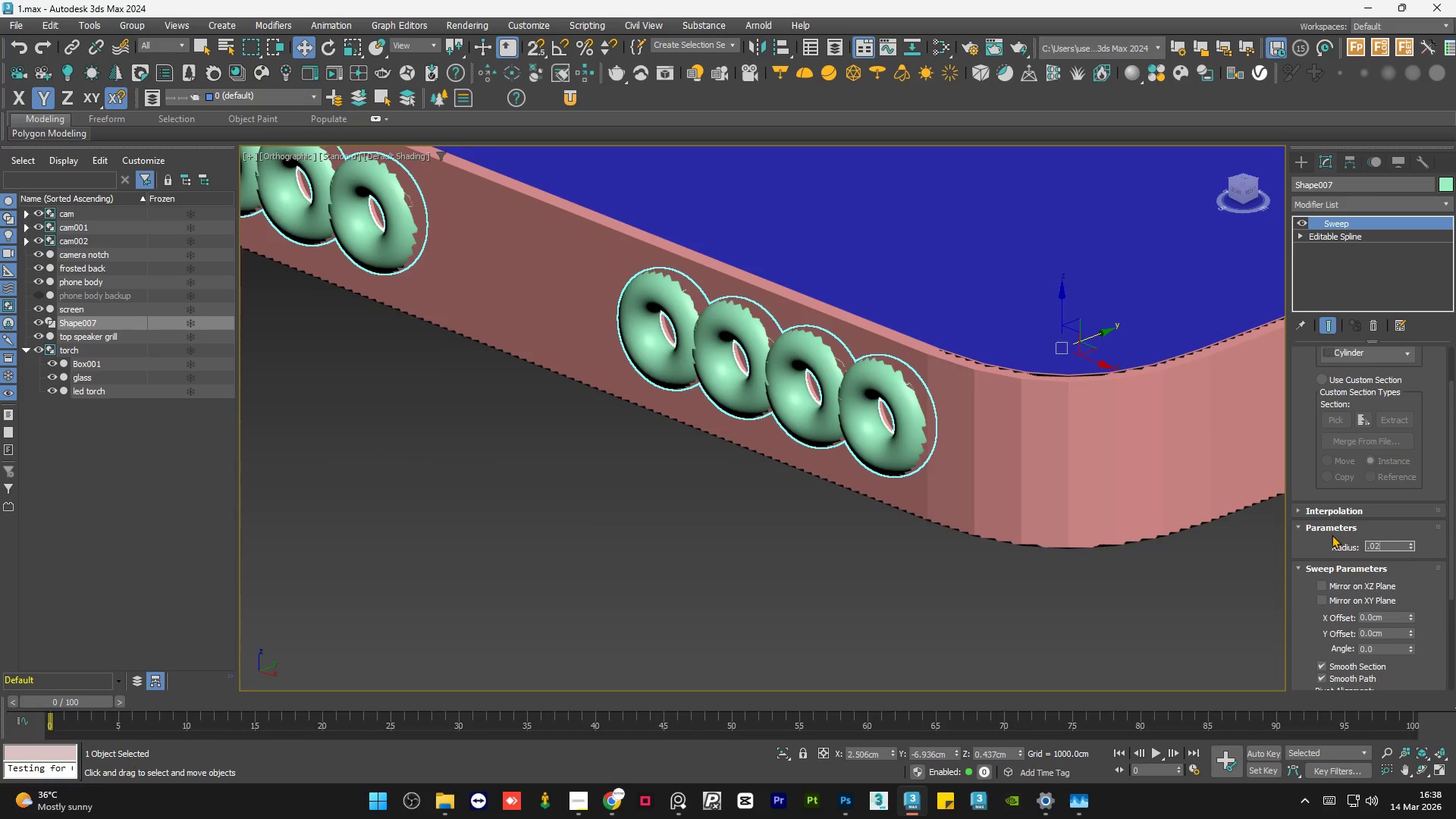 
key(NumpadEnter)
 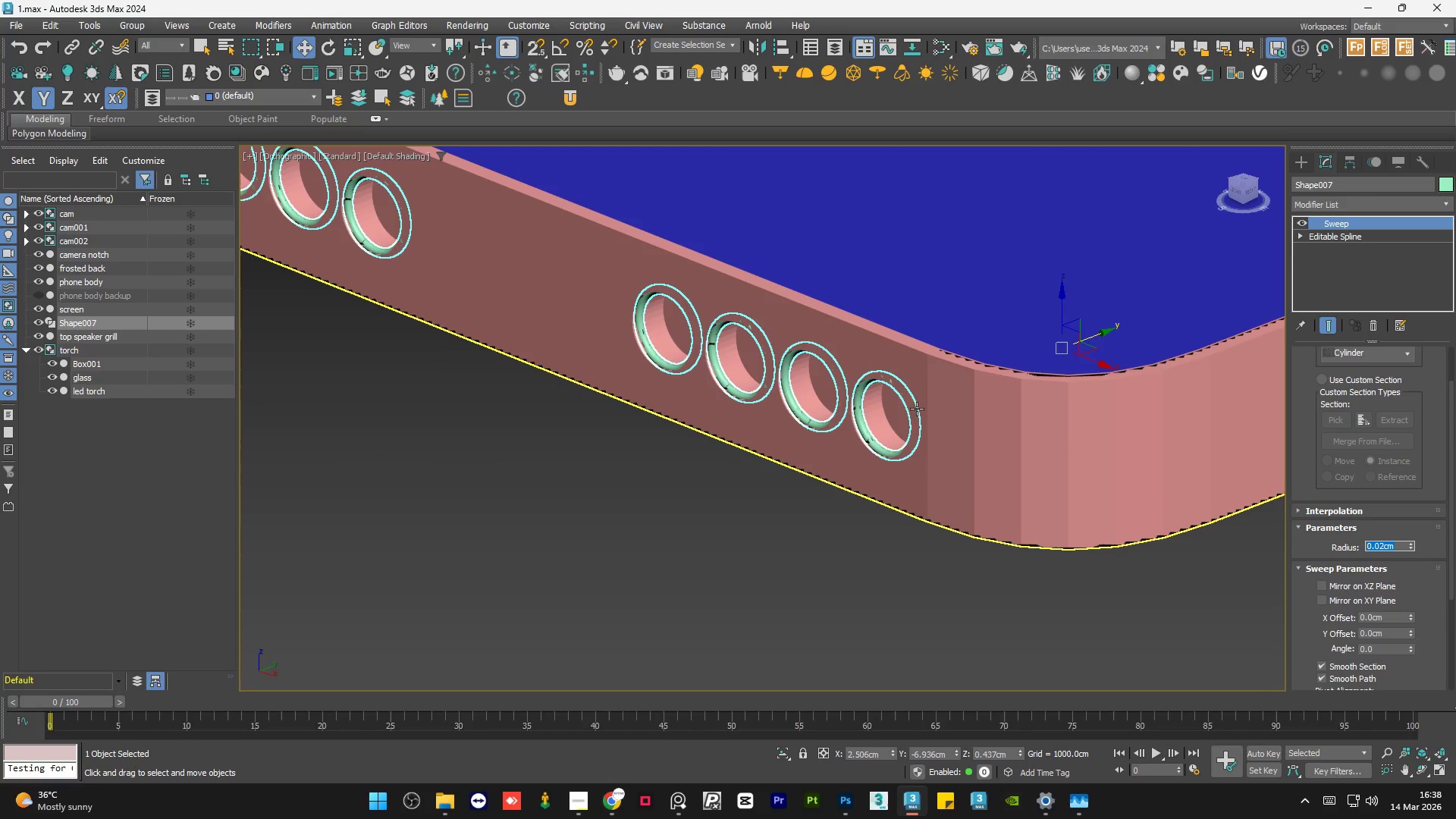 
scroll: coordinate [816, 410], scroll_direction: up, amount: 5.0
 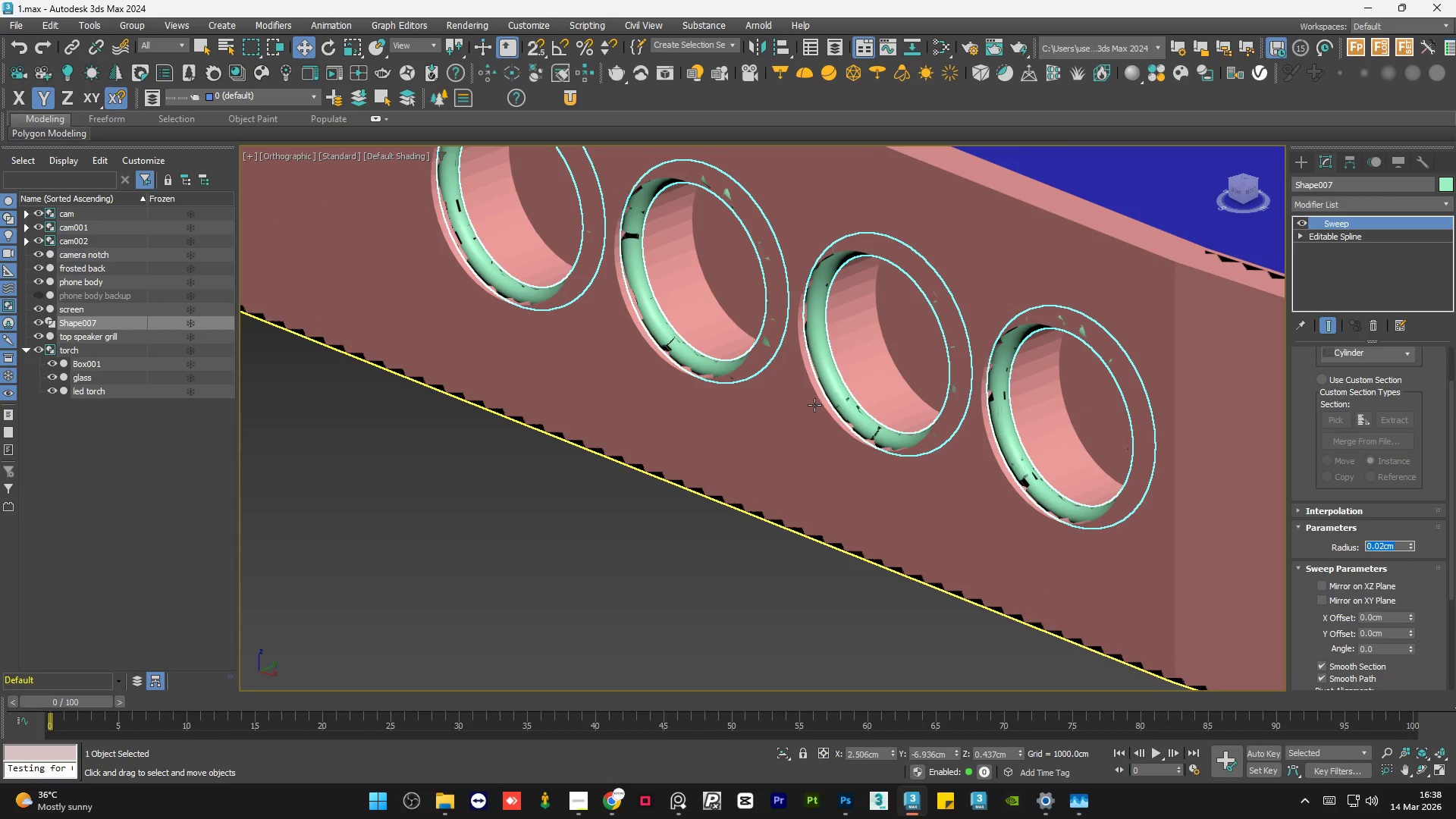 
scroll: coordinate [801, 416], scroll_direction: down, amount: 3.0
 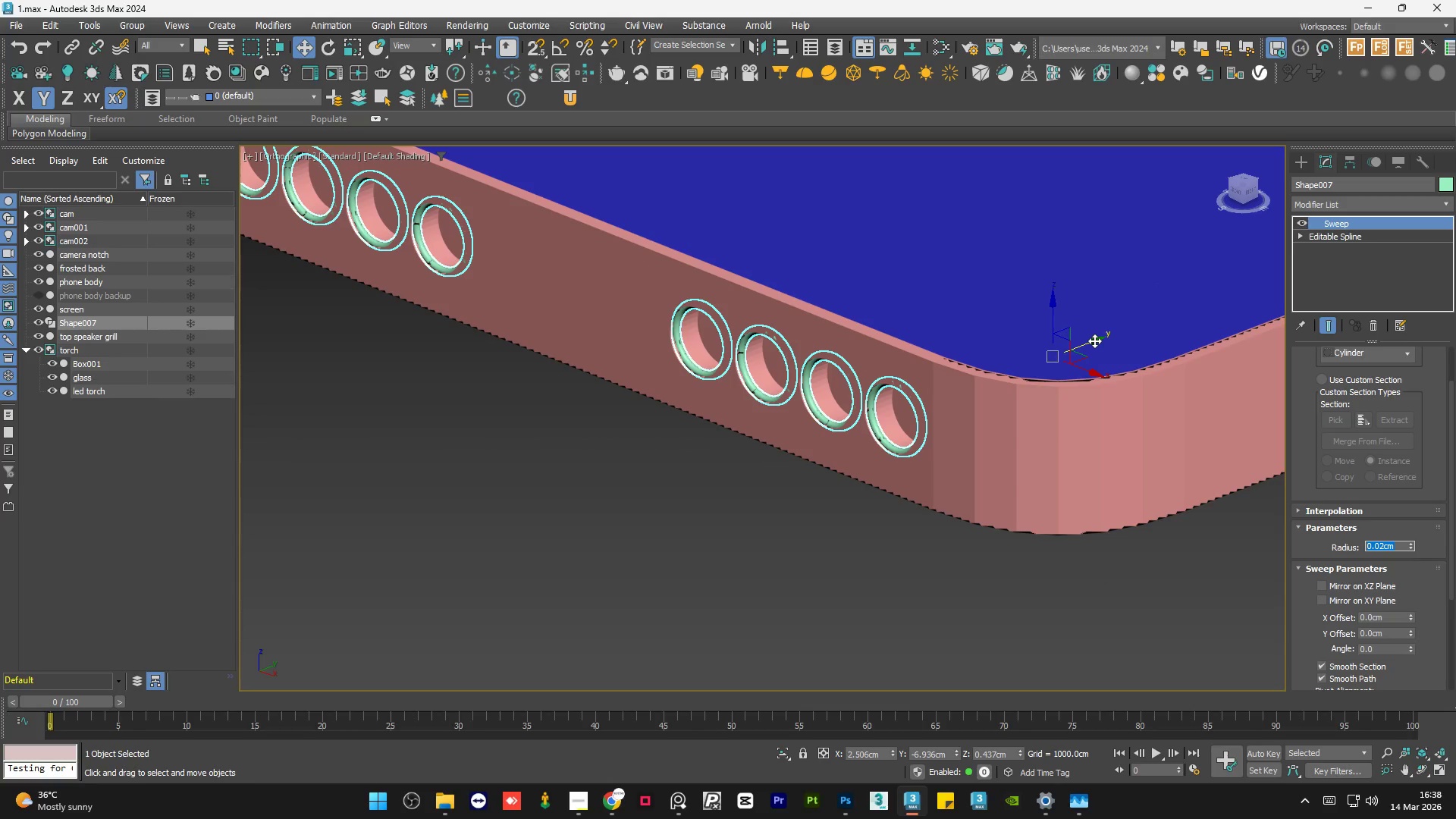 
left_click_drag(start_coordinate=[1093, 341], to_coordinate=[1097, 341])
 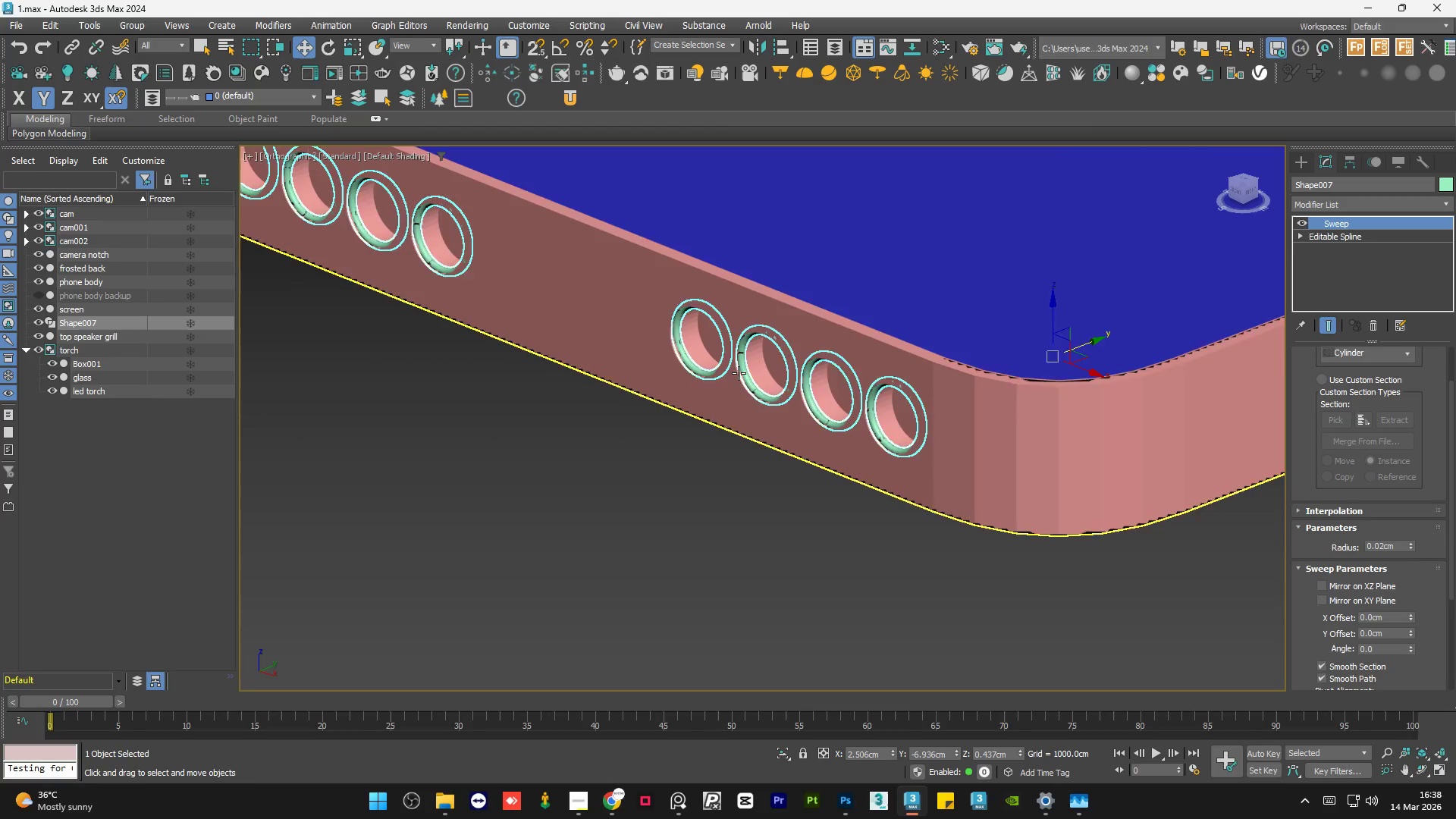 
scroll: coordinate [749, 381], scroll_direction: up, amount: 5.0
 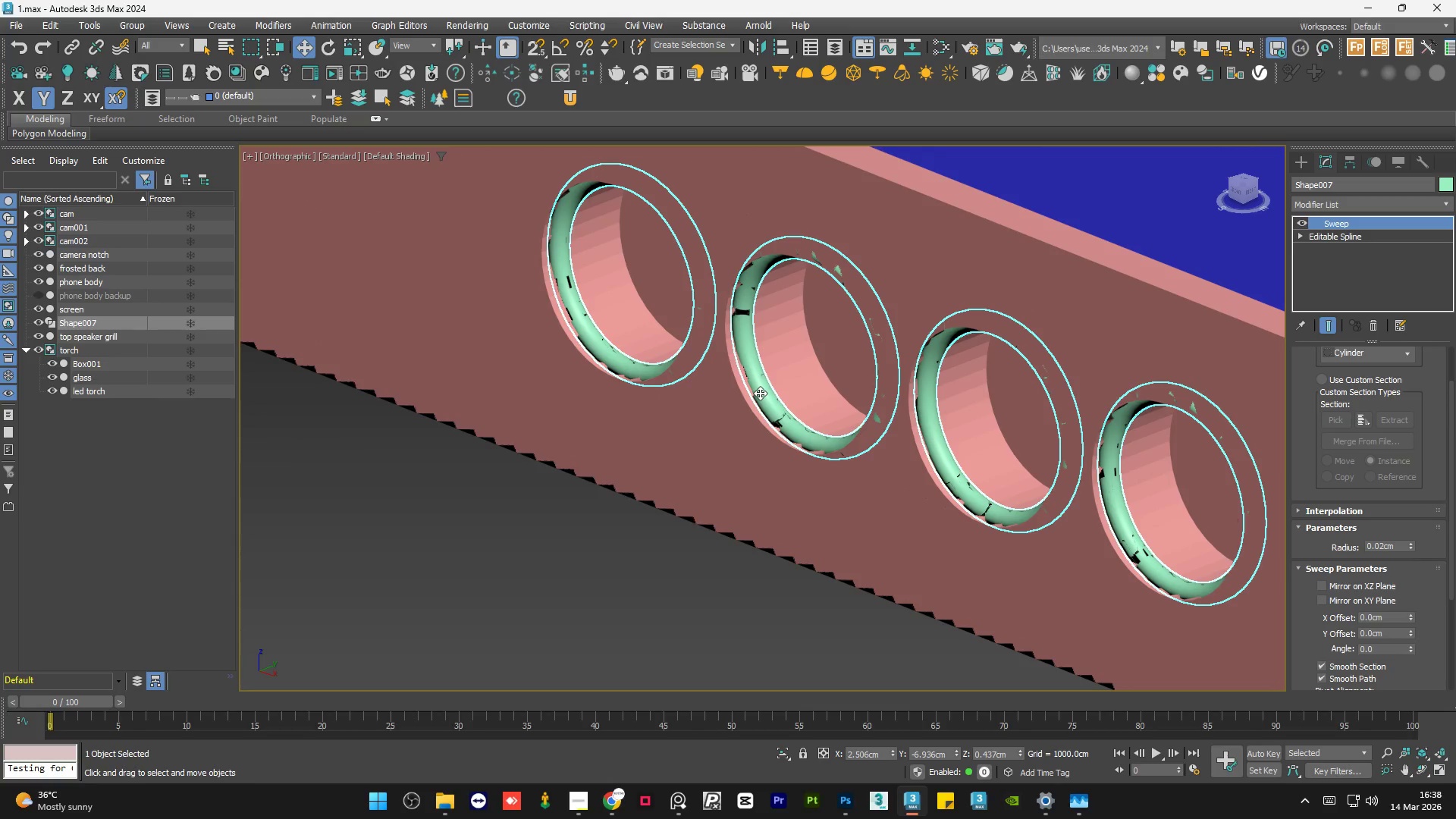 
left_click_drag(start_coordinate=[760, 393], to_coordinate=[768, 397])
 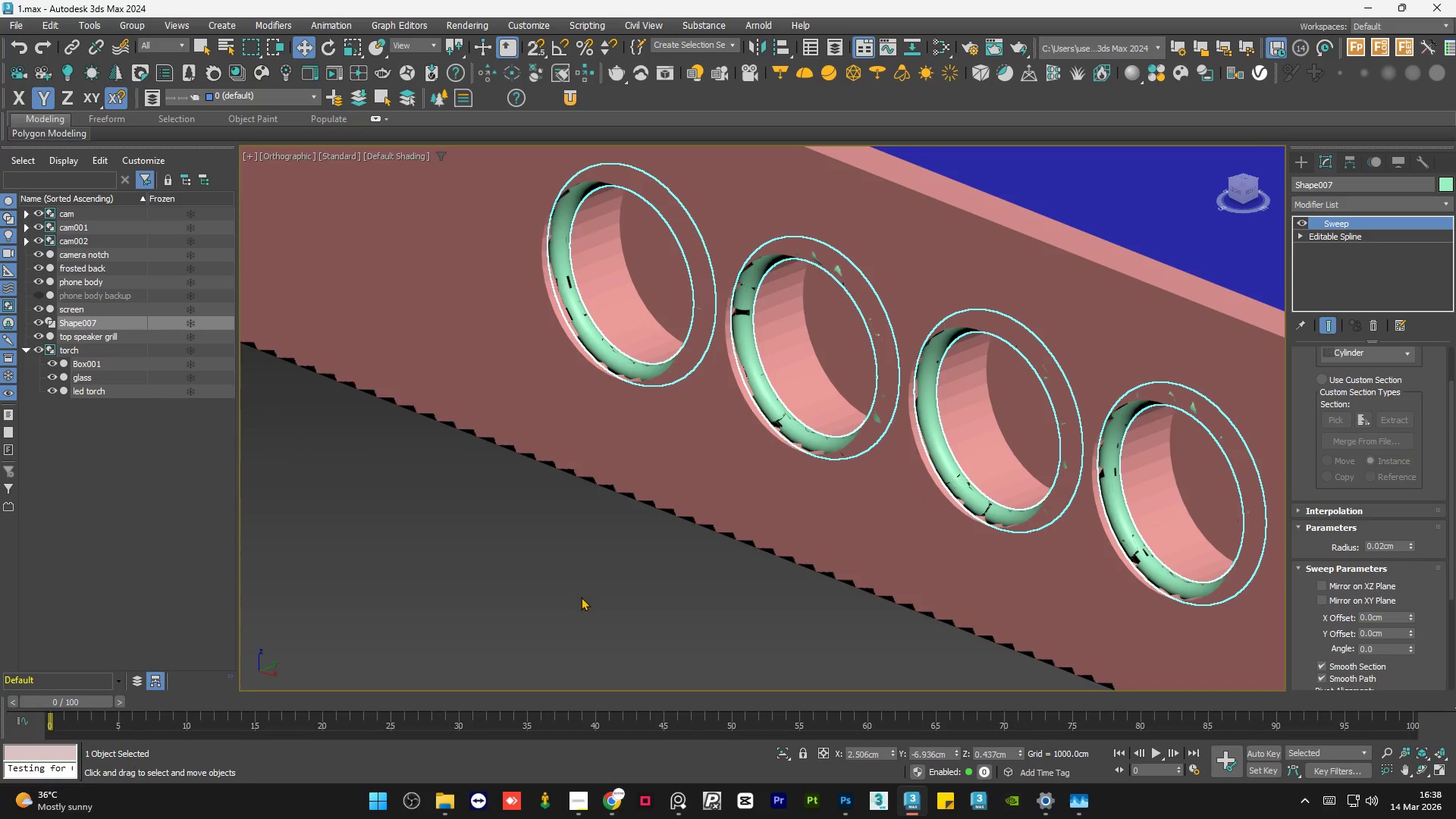 
left_click([581, 597])
 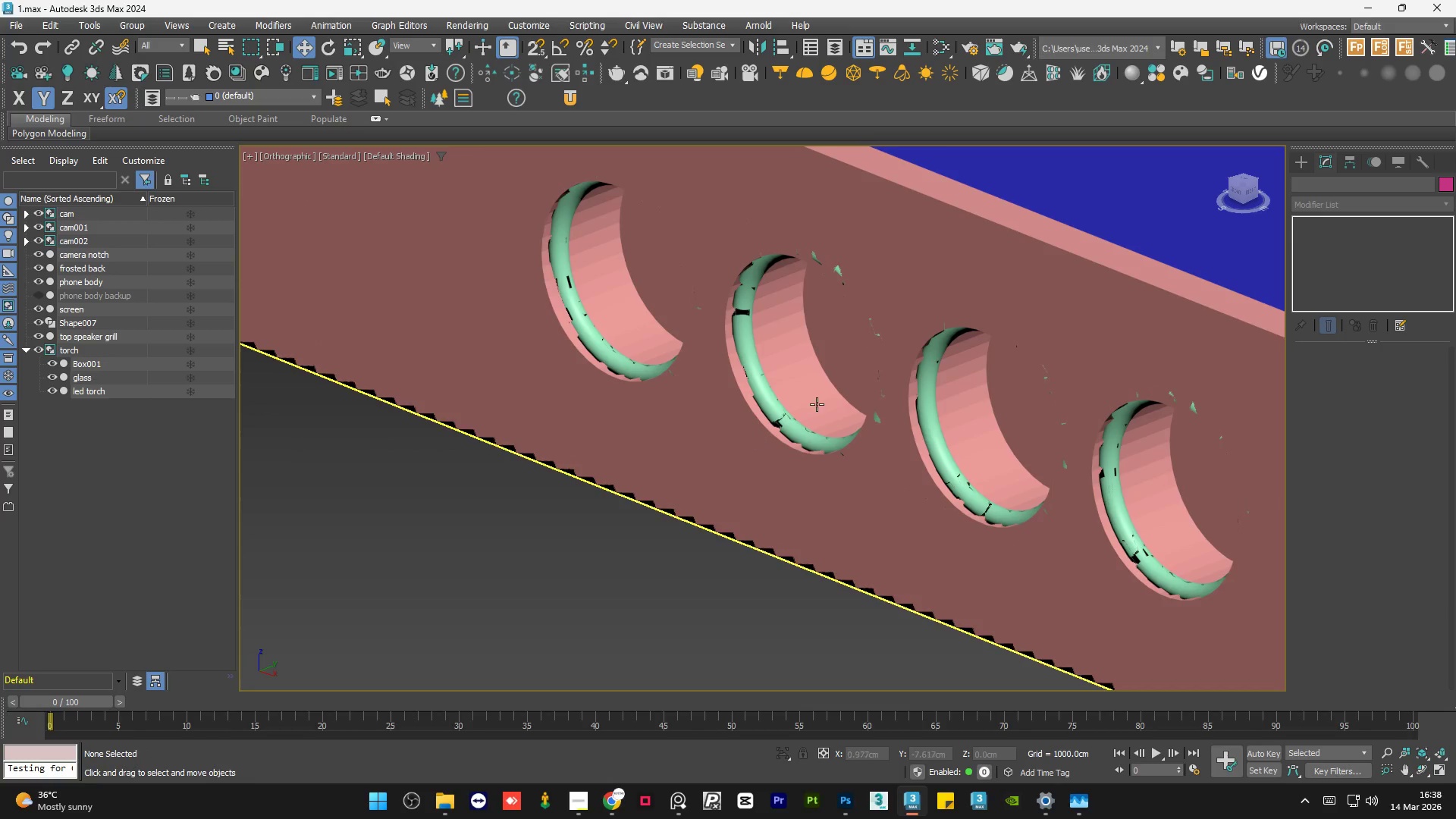 
scroll: coordinate [817, 412], scroll_direction: down, amount: 6.0
 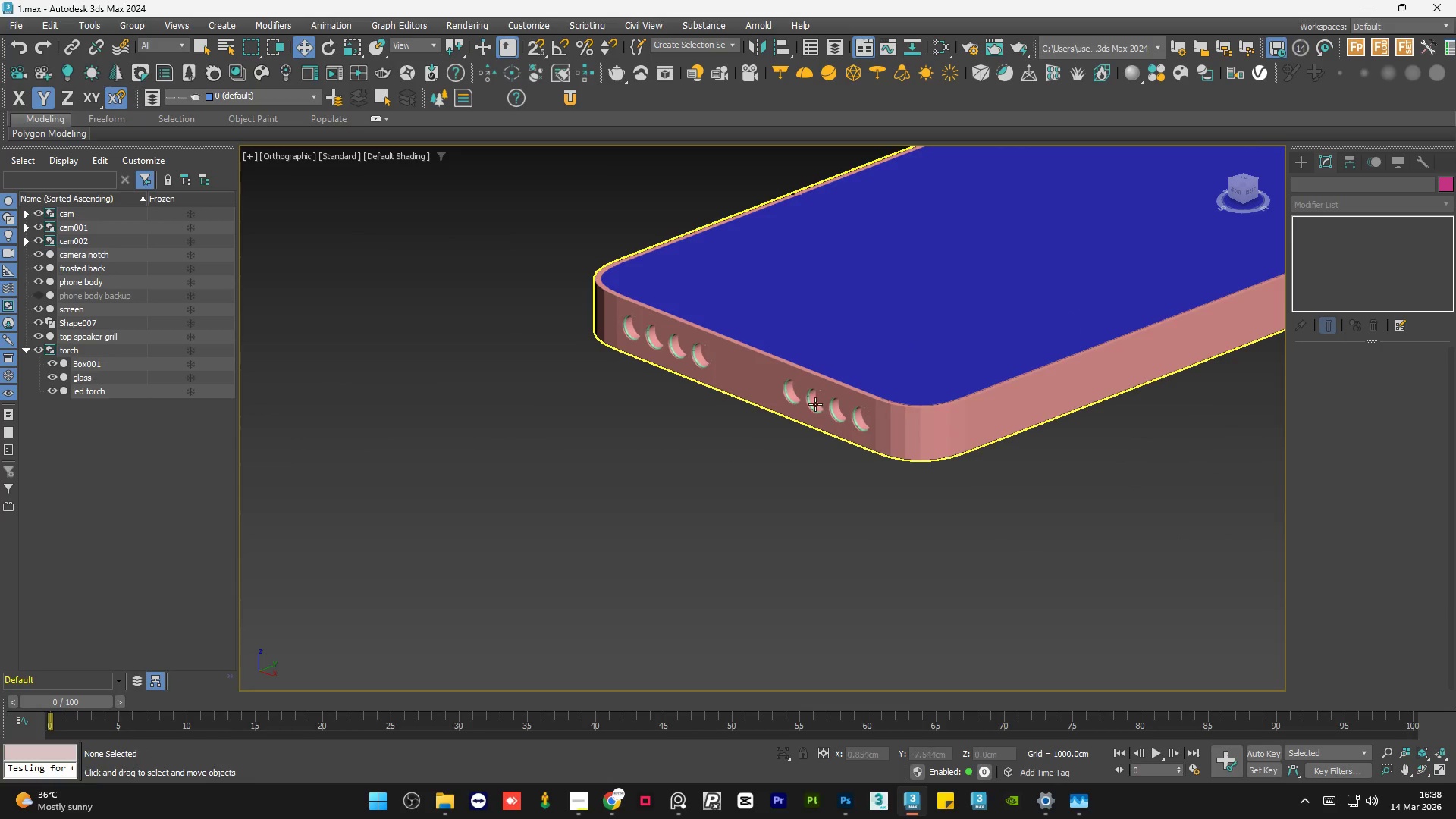 
scroll: coordinate [814, 403], scroll_direction: up, amount: 5.0
 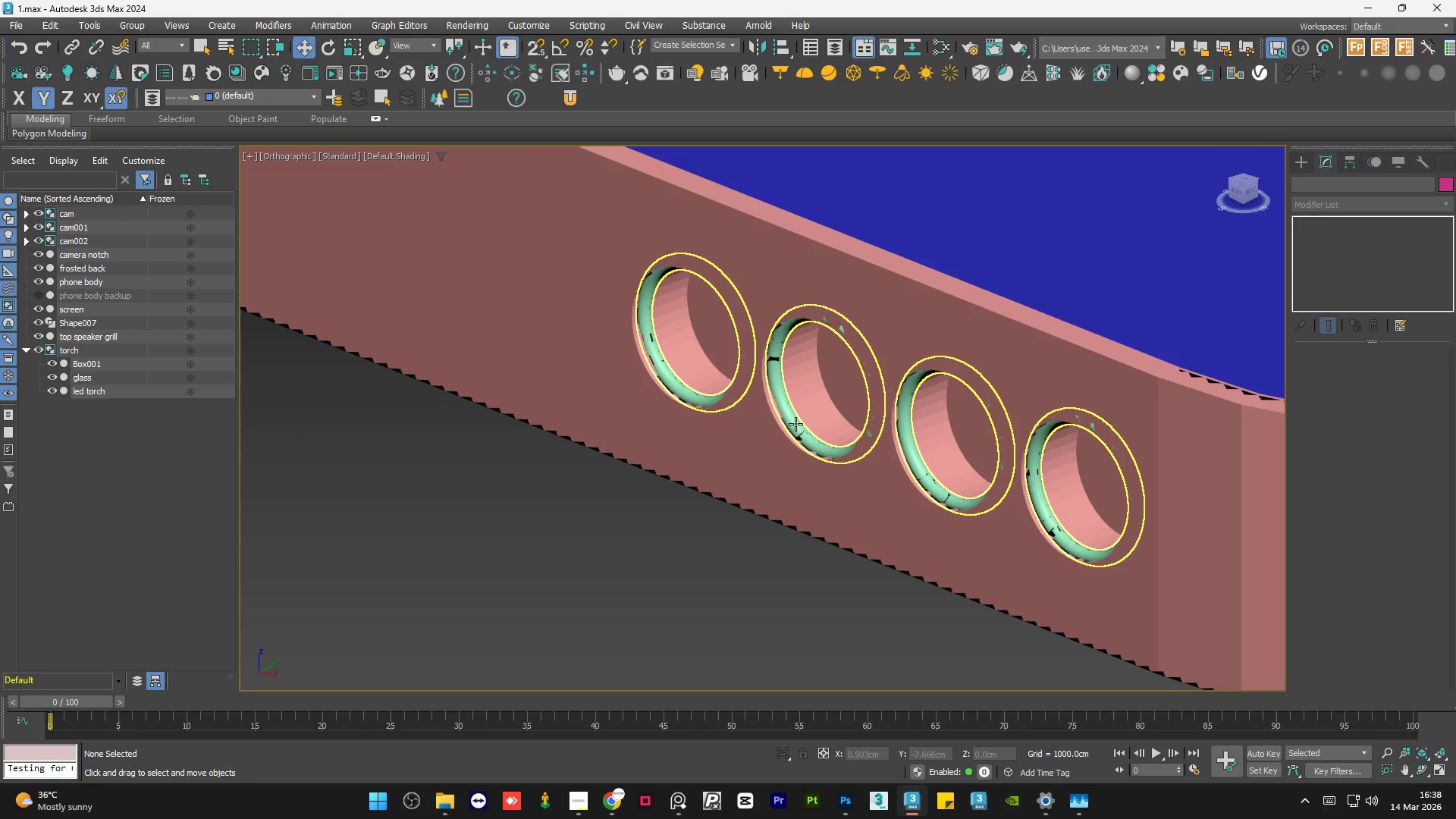 
left_click([795, 424])
 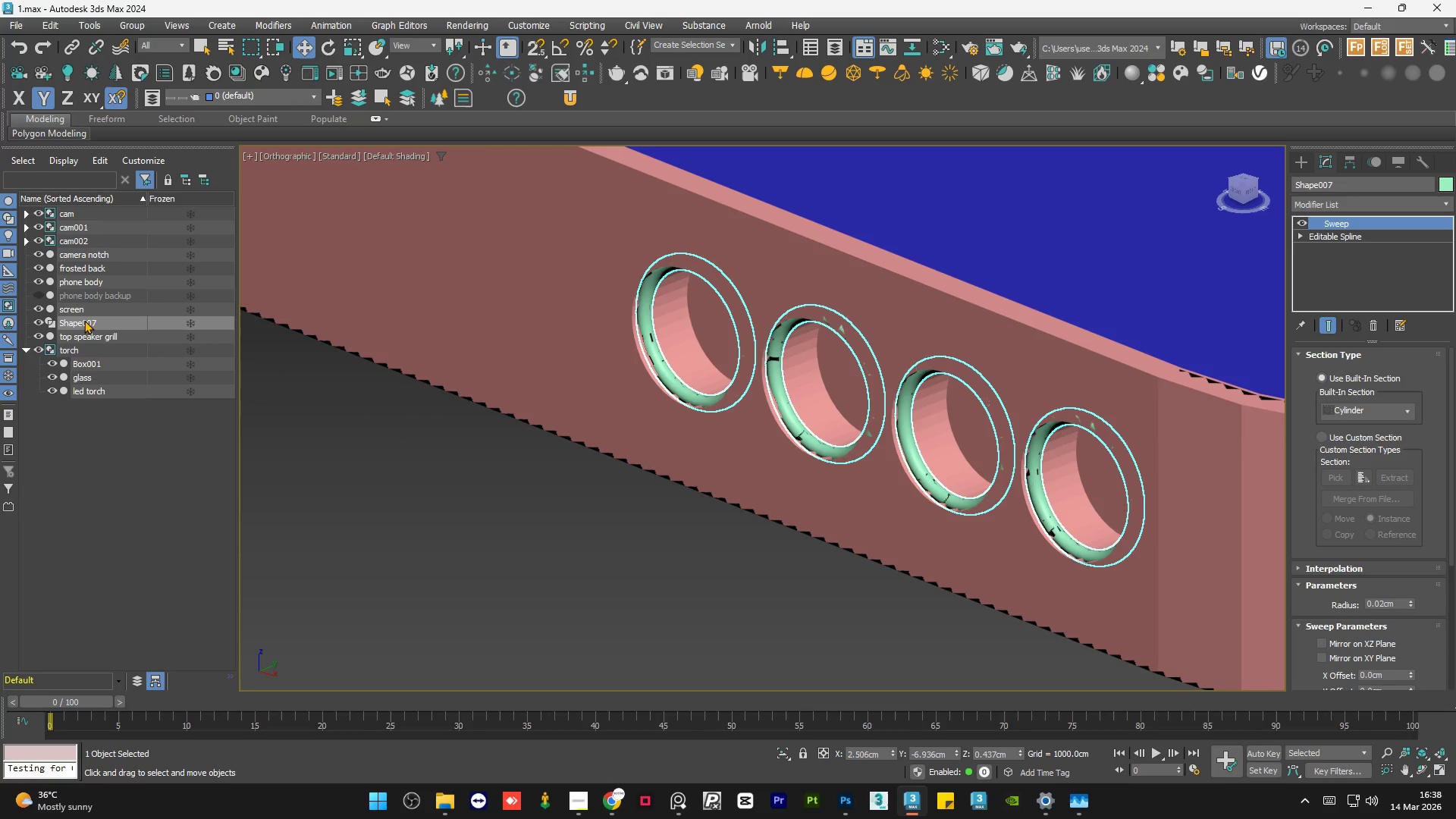 
left_click([84, 326])
 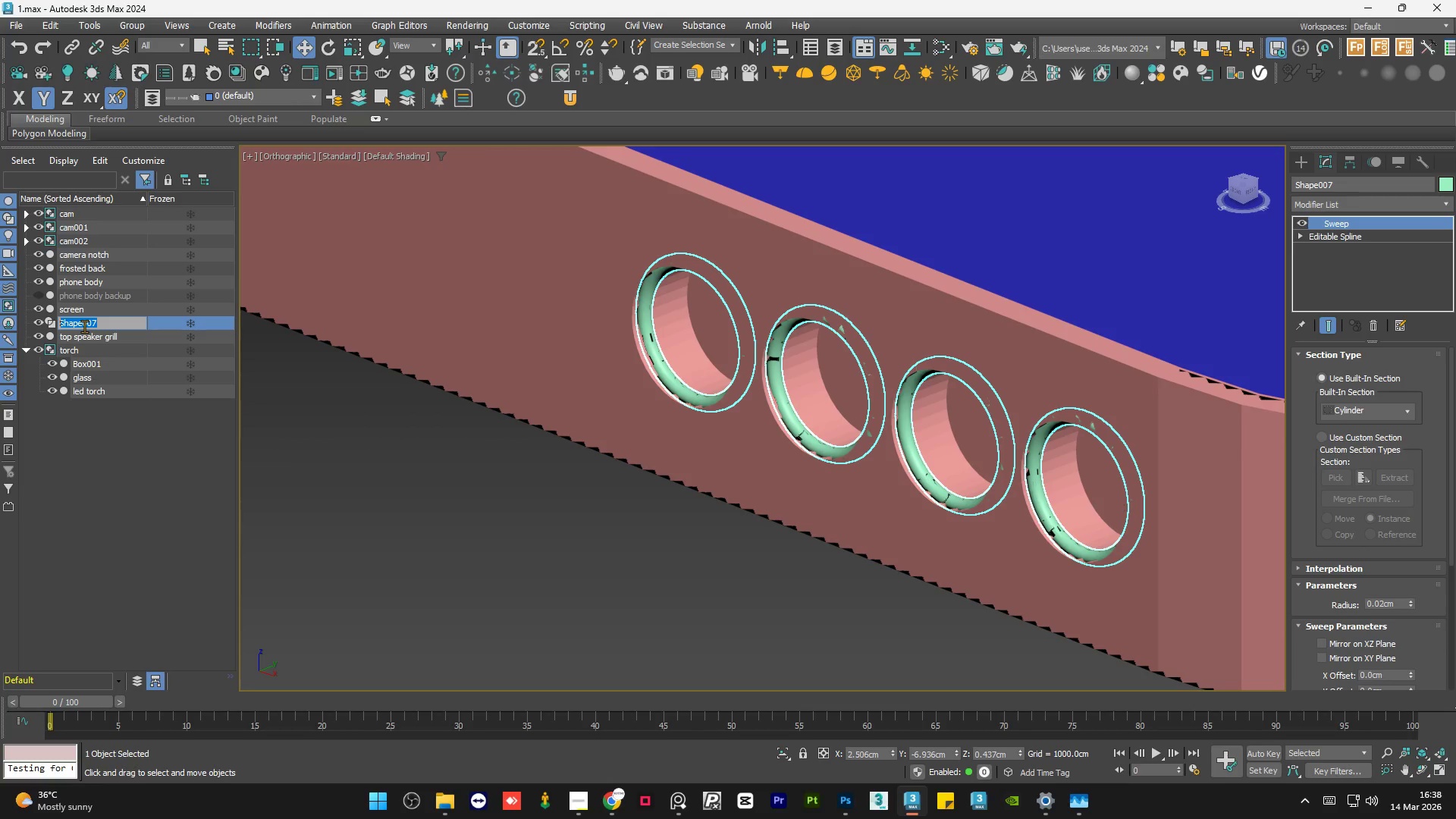 
type(speaker grill frame)
 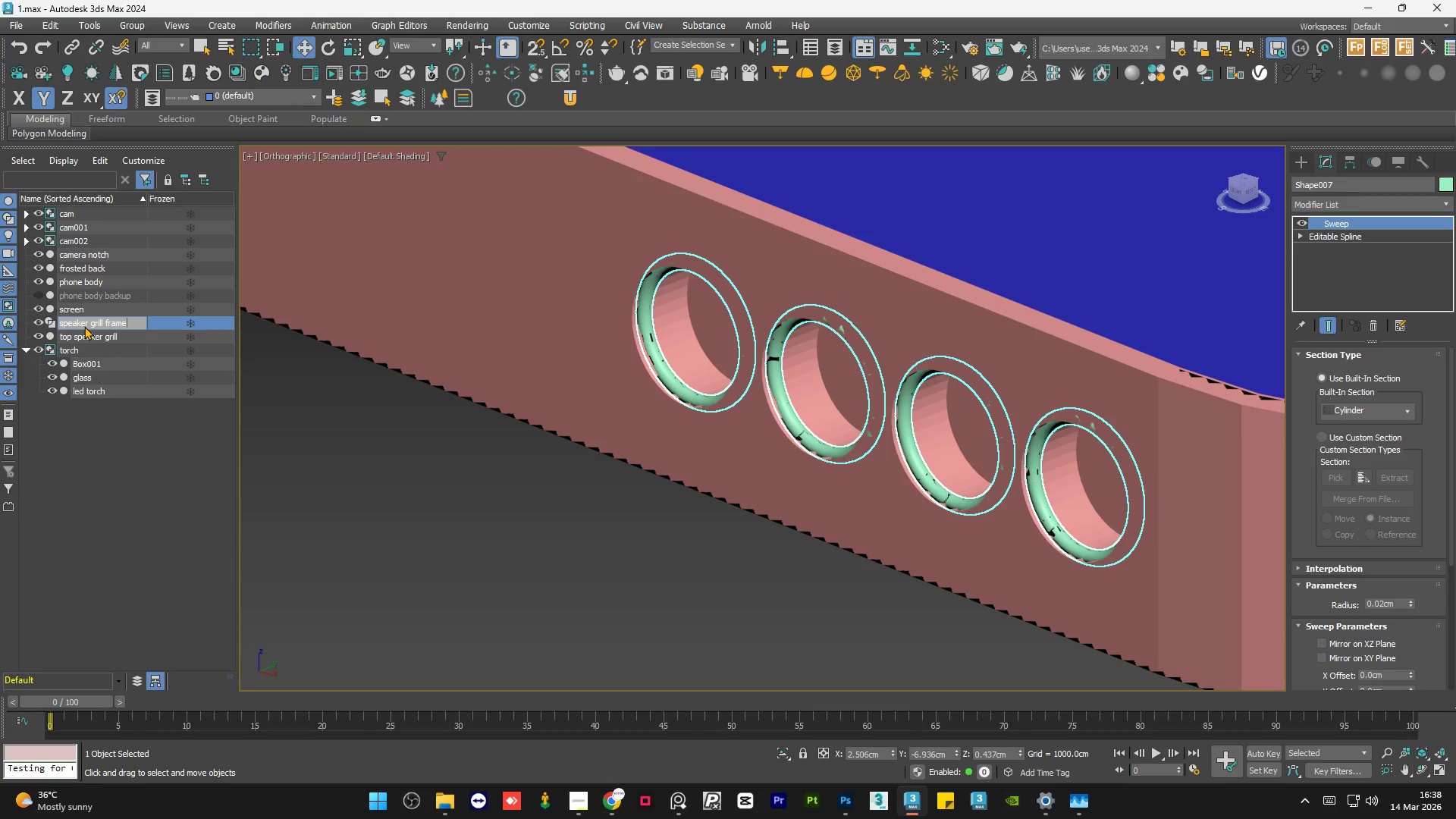 
key(Enter)
 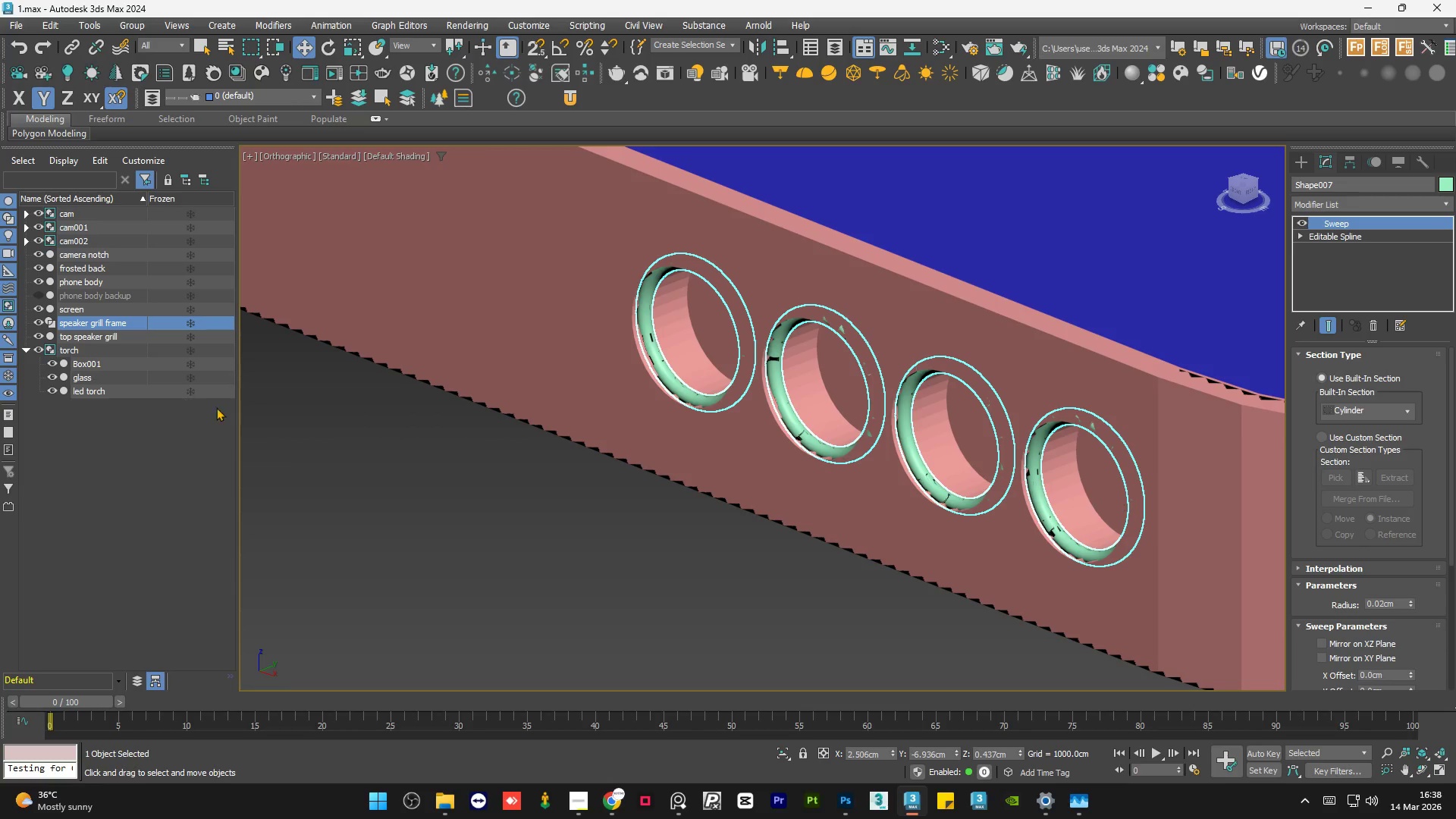 
left_click([328, 484])
 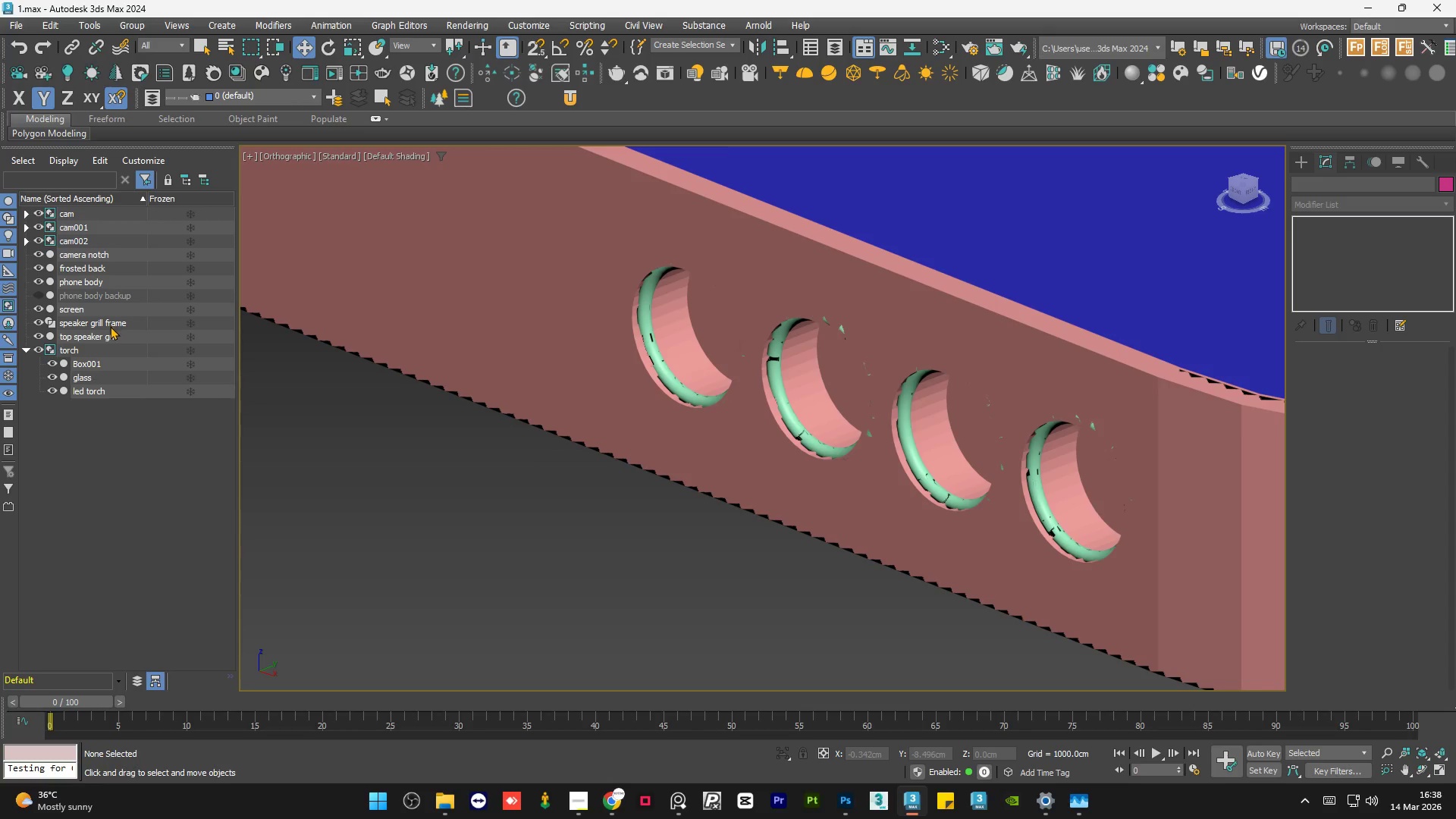 
left_click([108, 338])
 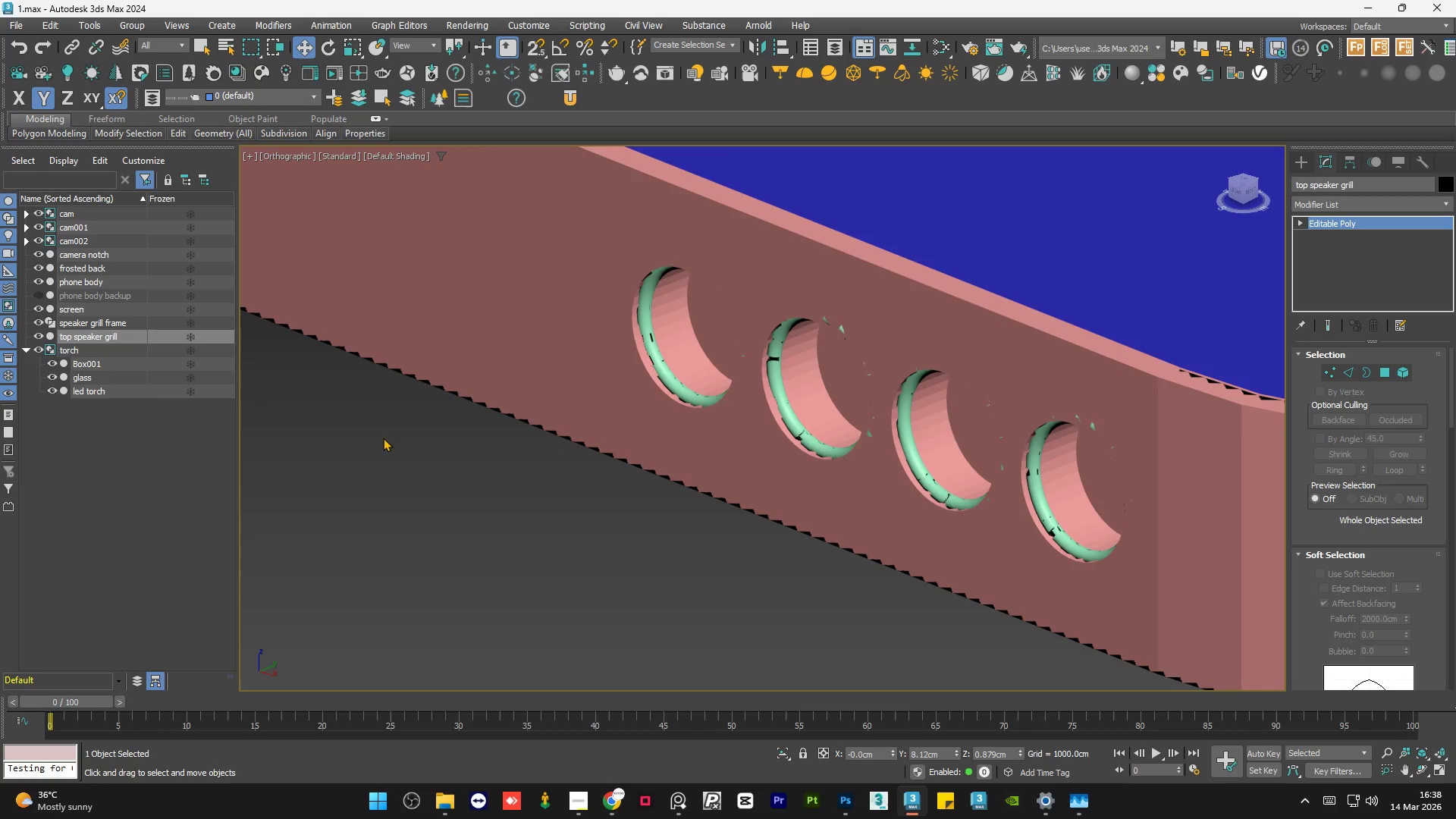 
left_click([398, 510])
 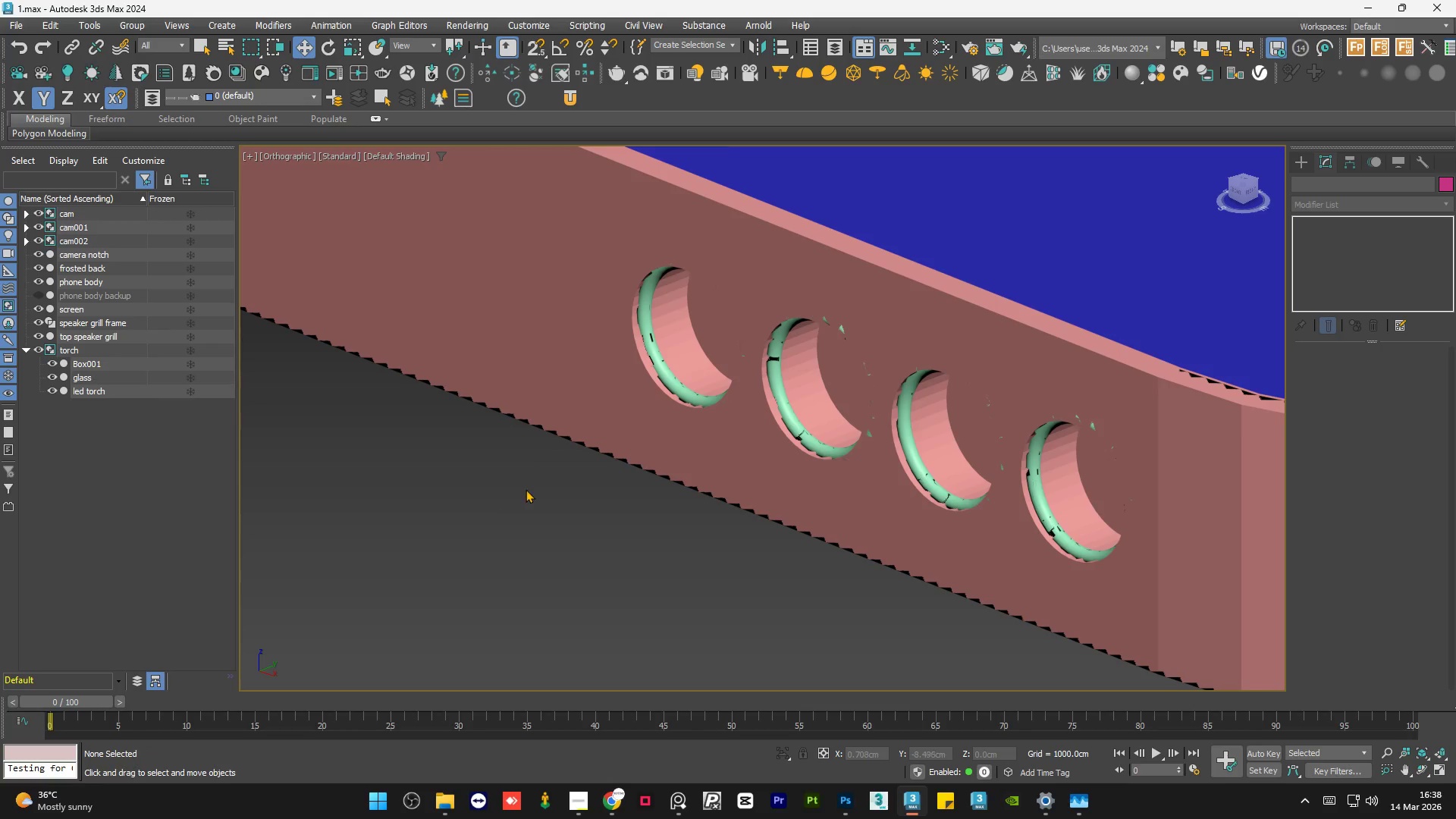 
scroll: coordinate [727, 504], scroll_direction: down, amount: 2.0
 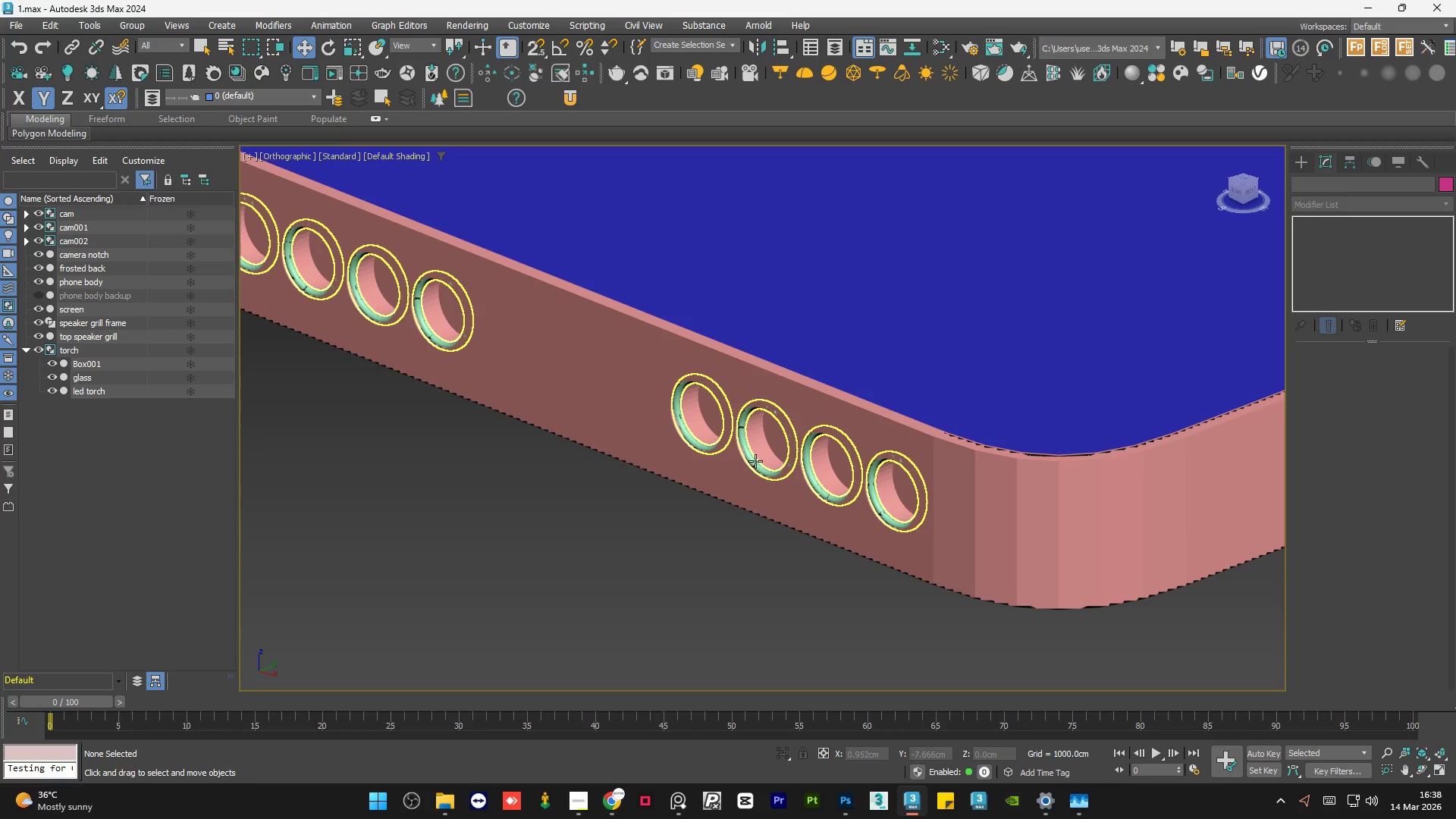 
left_click([755, 461])
 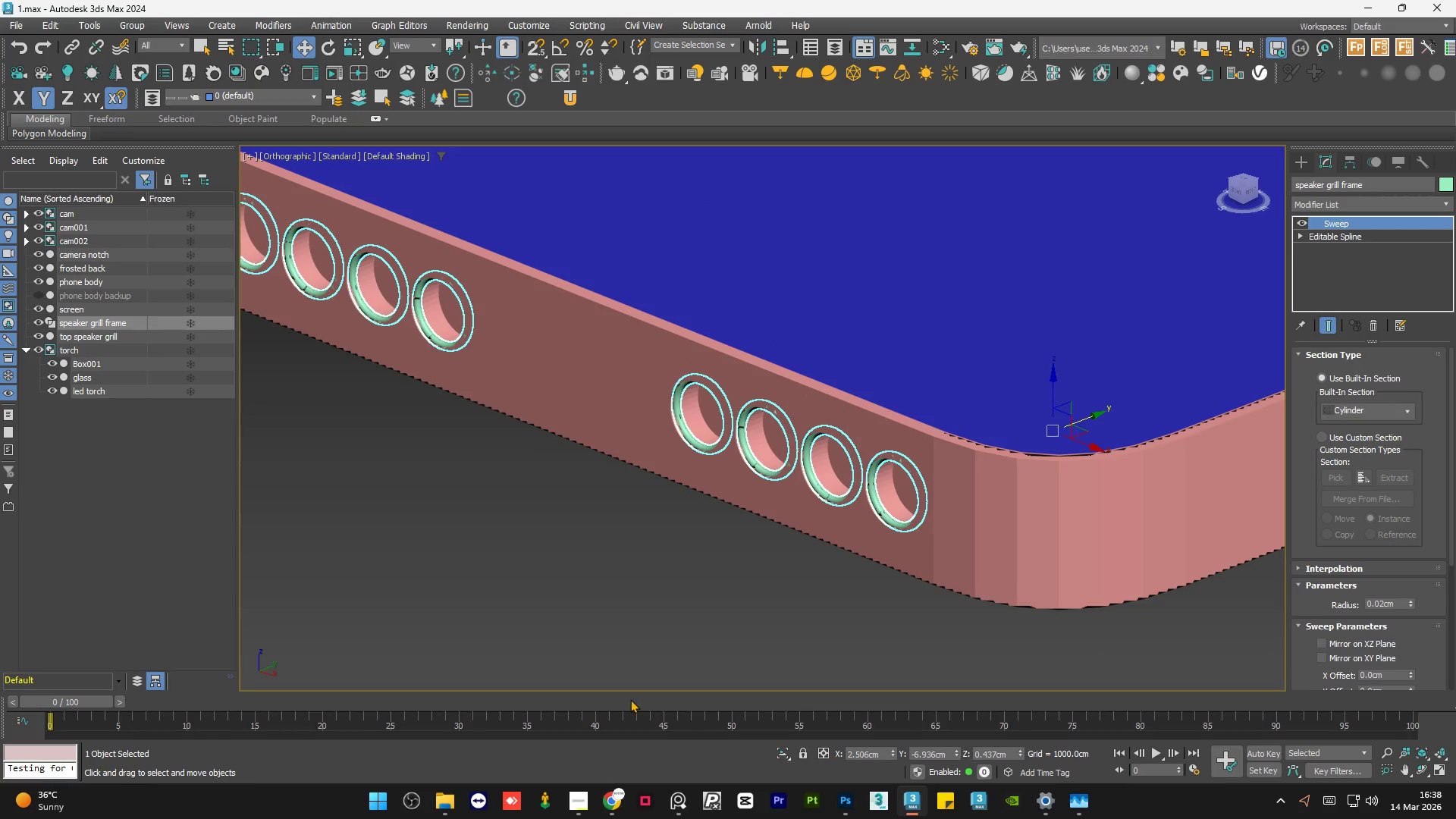 
left_click([686, 651])
 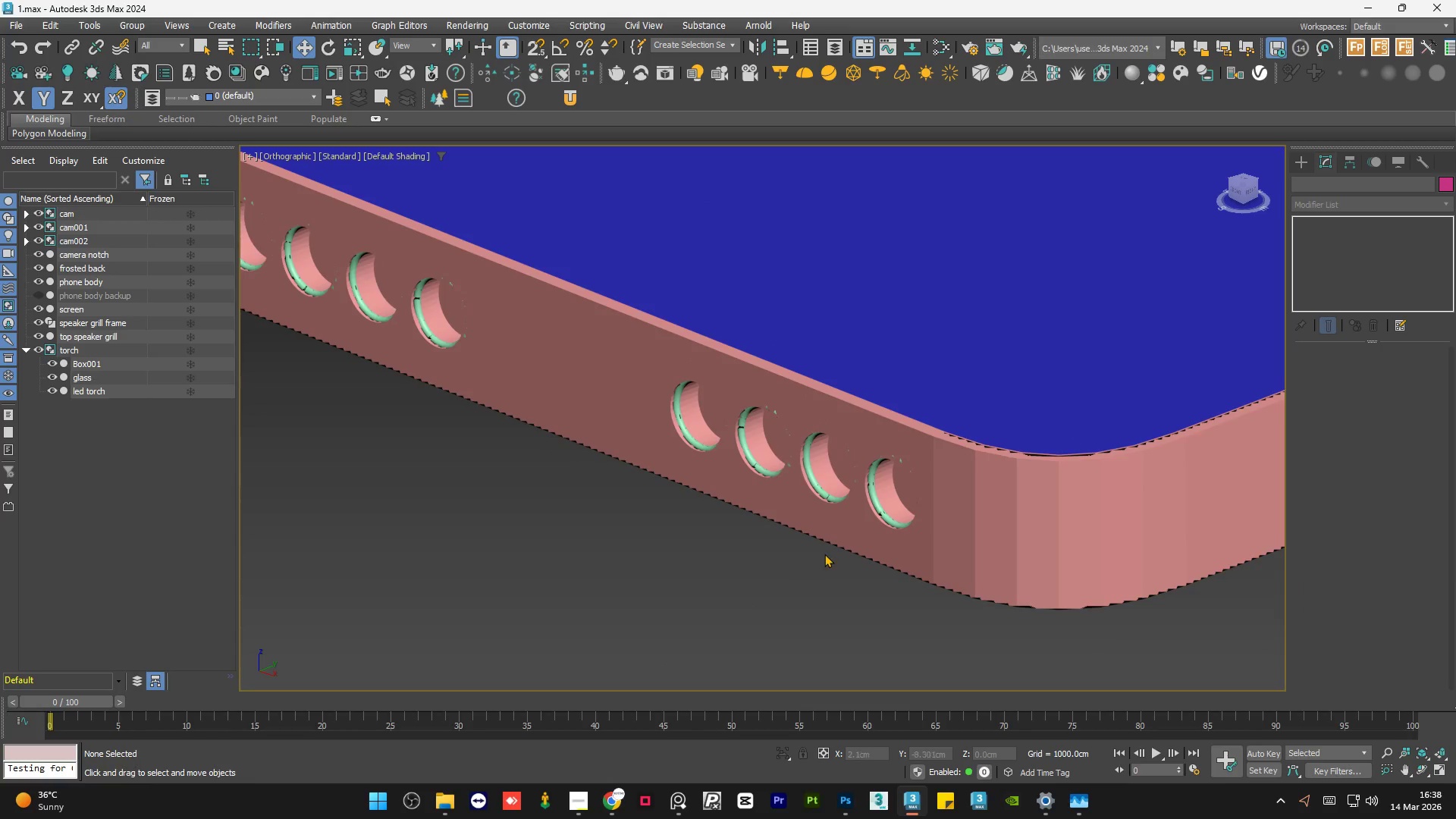 
hold_key(key=AltLeft, duration=0.88)
 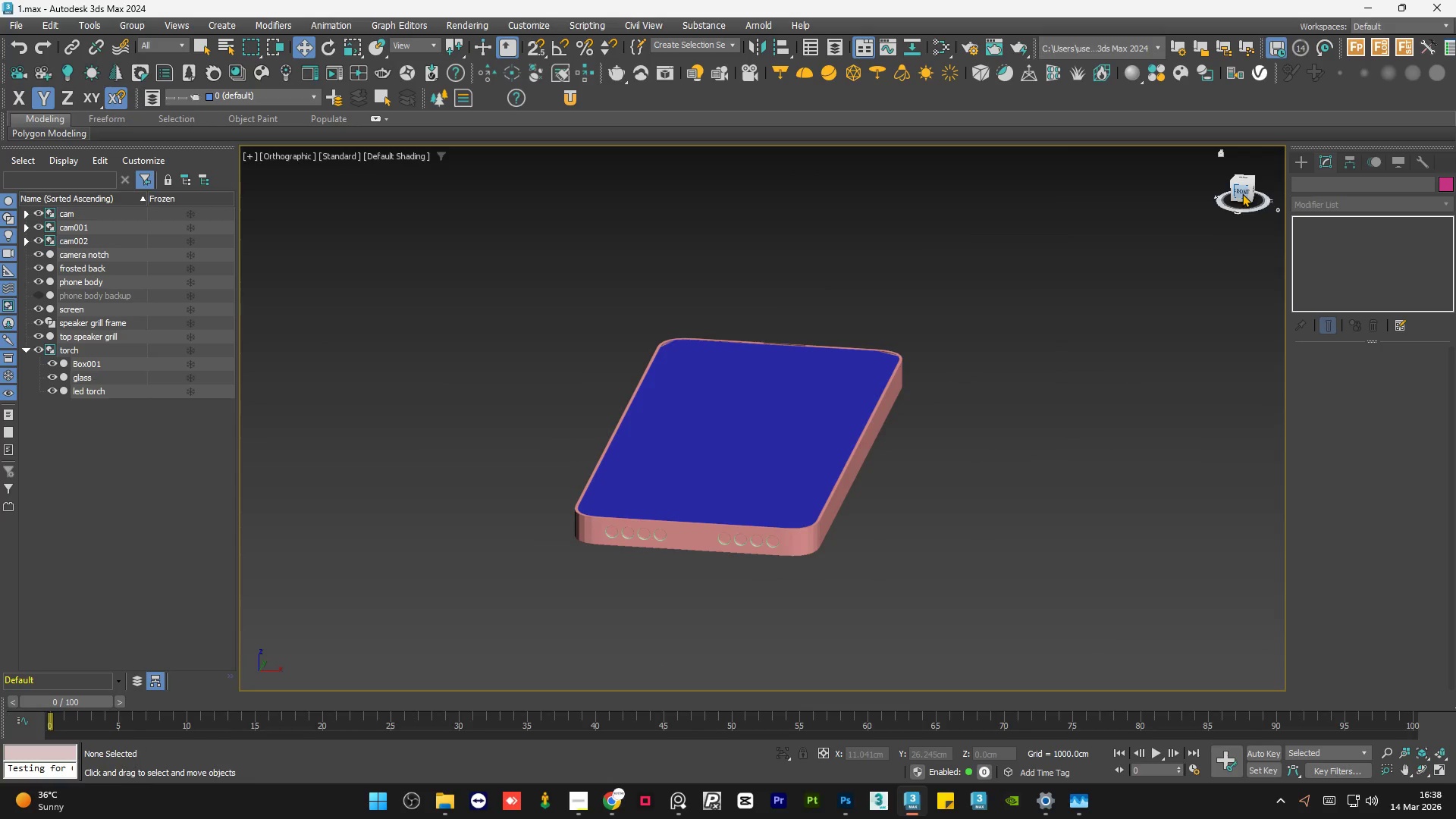 
scroll: coordinate [728, 573], scroll_direction: down, amount: 5.0
 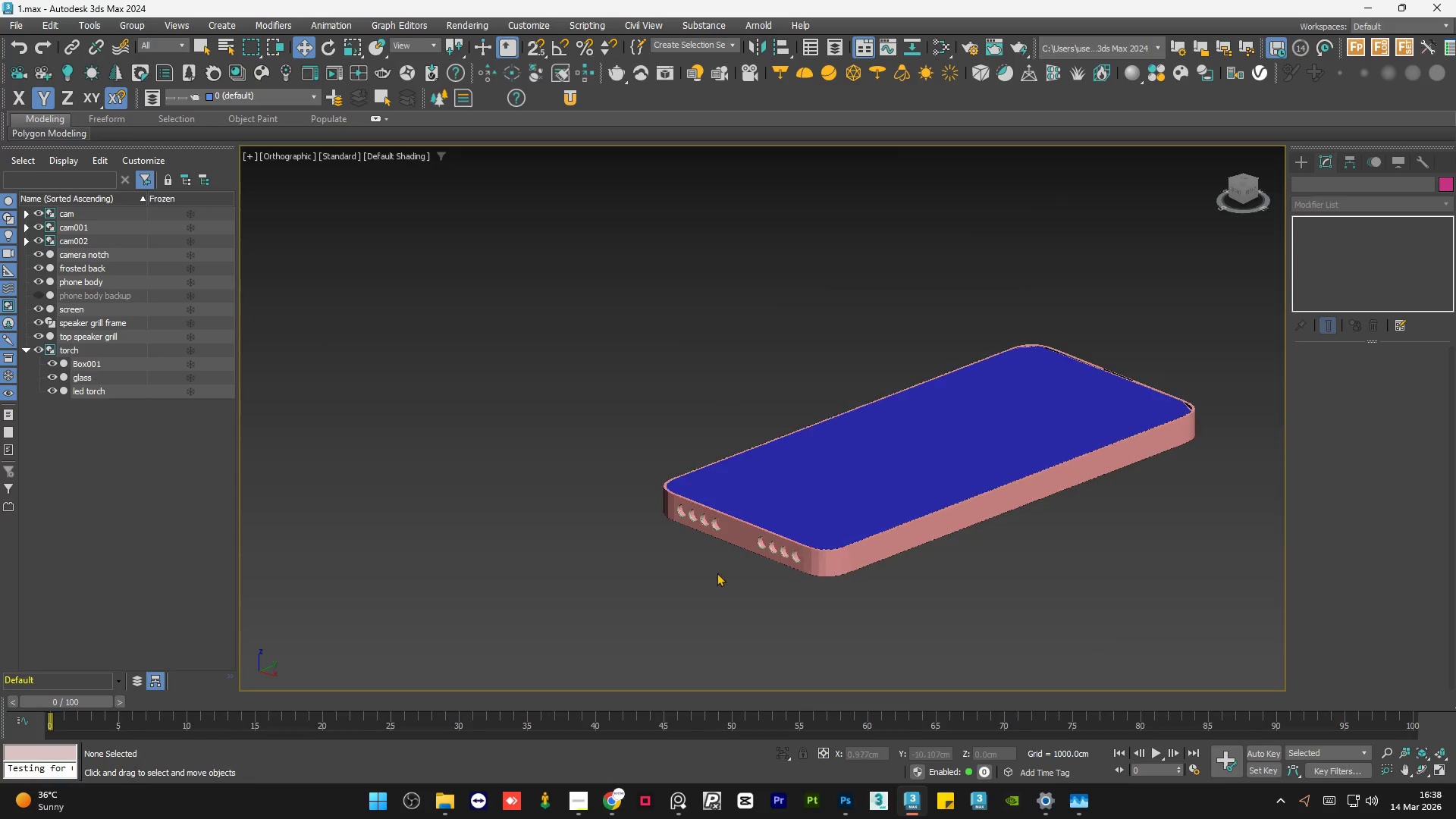 
left_click([1242, 193])
 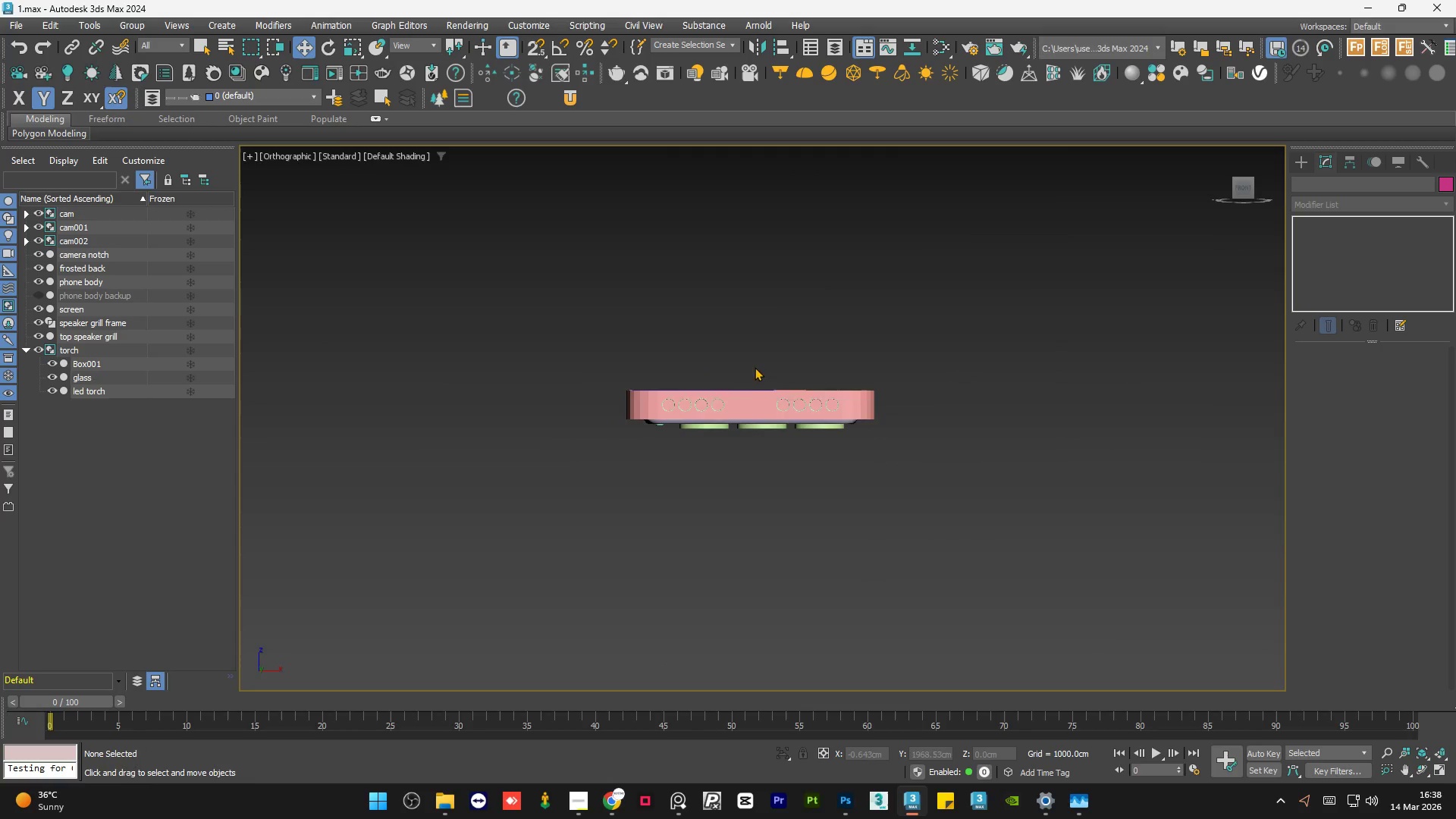 
scroll: coordinate [703, 400], scroll_direction: up, amount: 3.0
 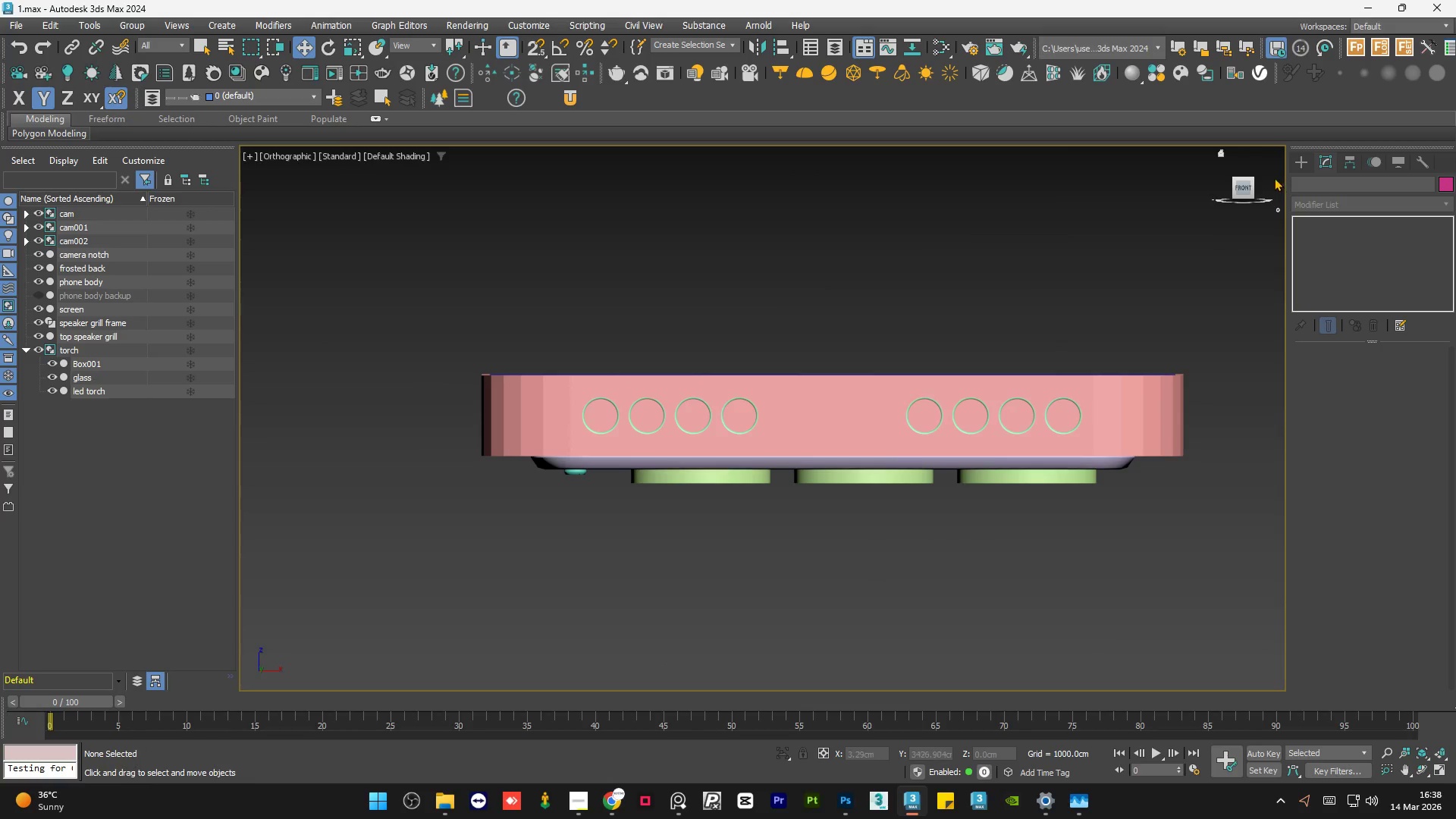 
left_click([1298, 164])
 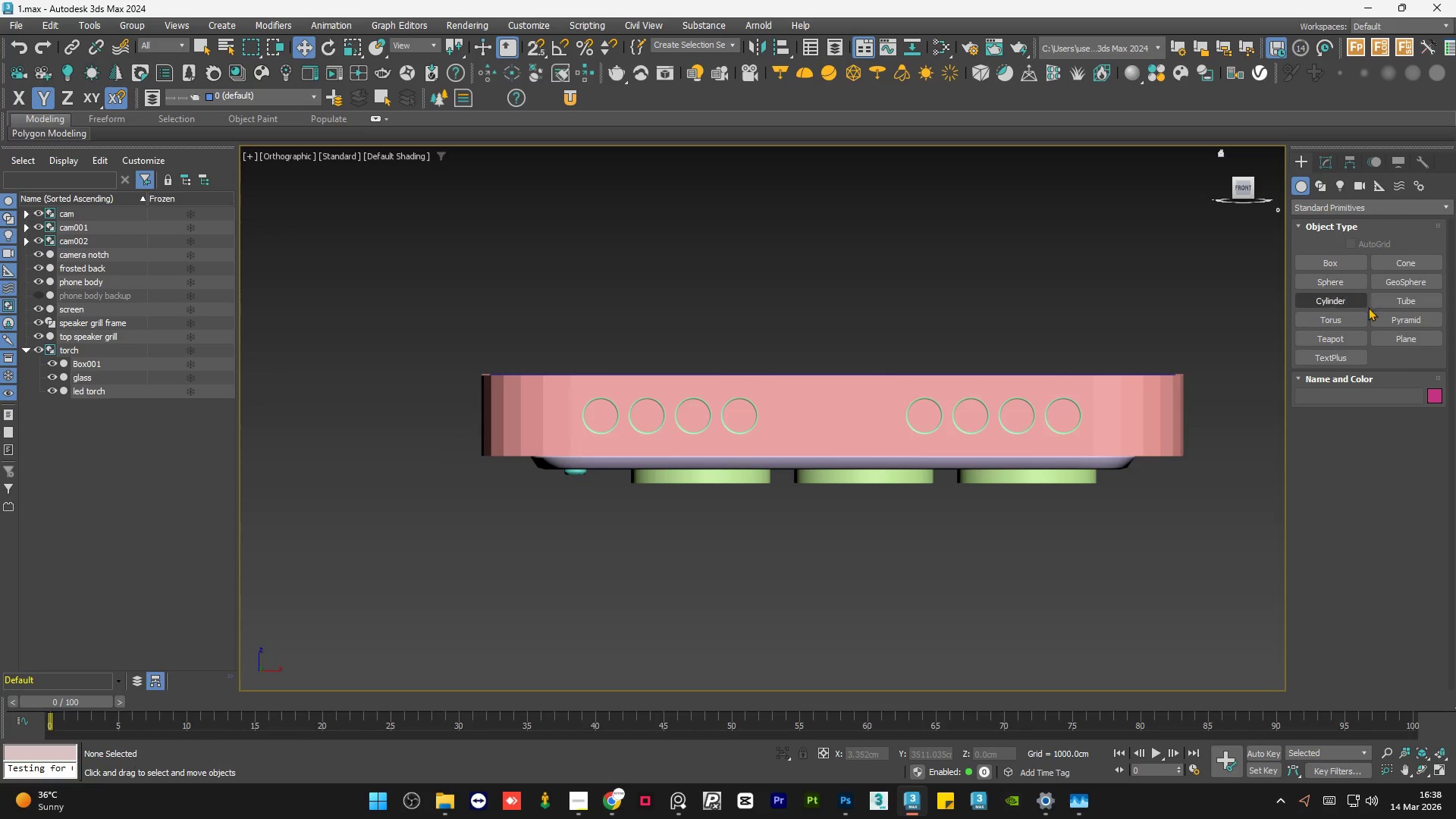 
left_click([1393, 334])
 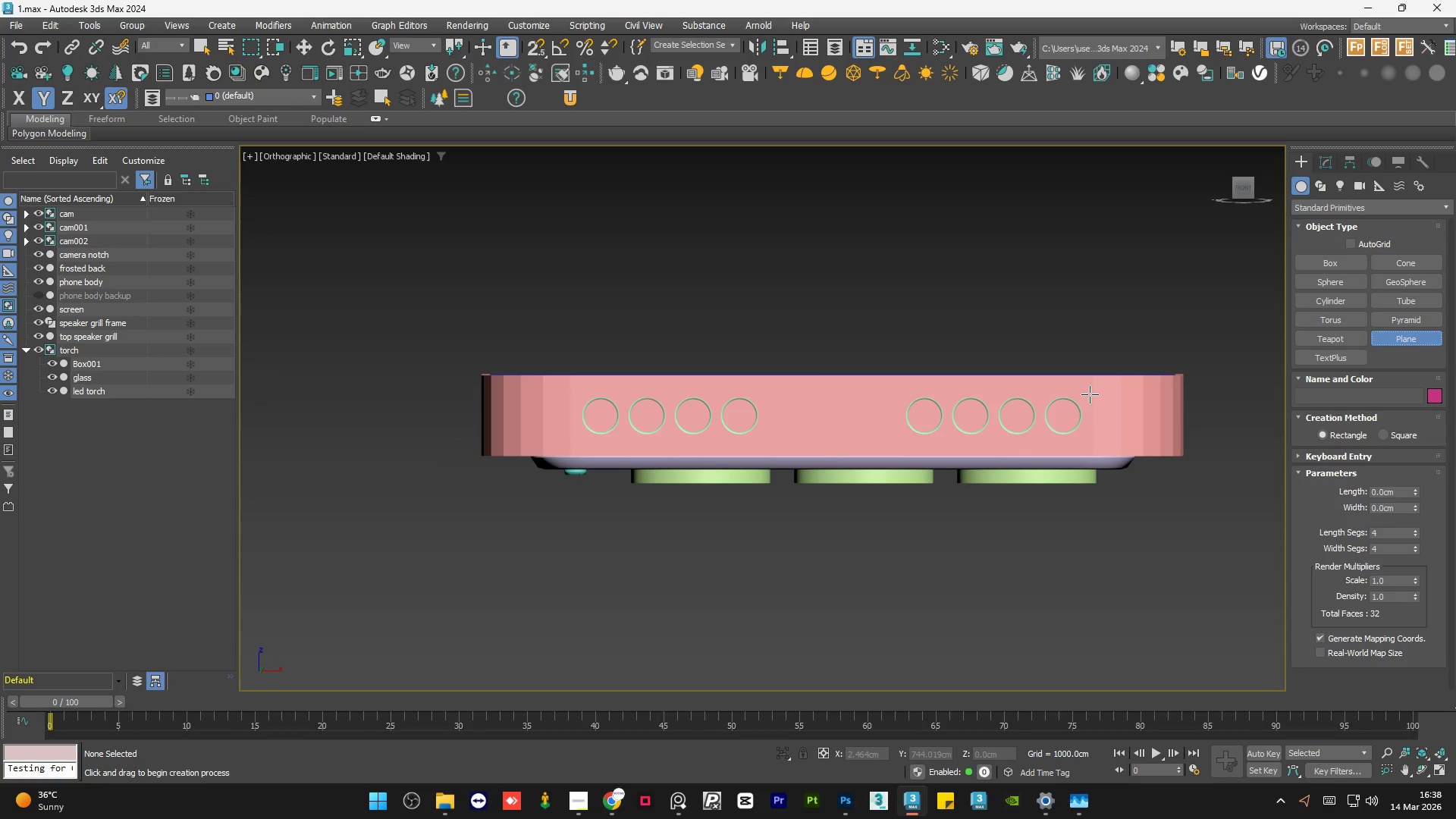 
left_click_drag(start_coordinate=[1091, 394], to_coordinate=[577, 427])
 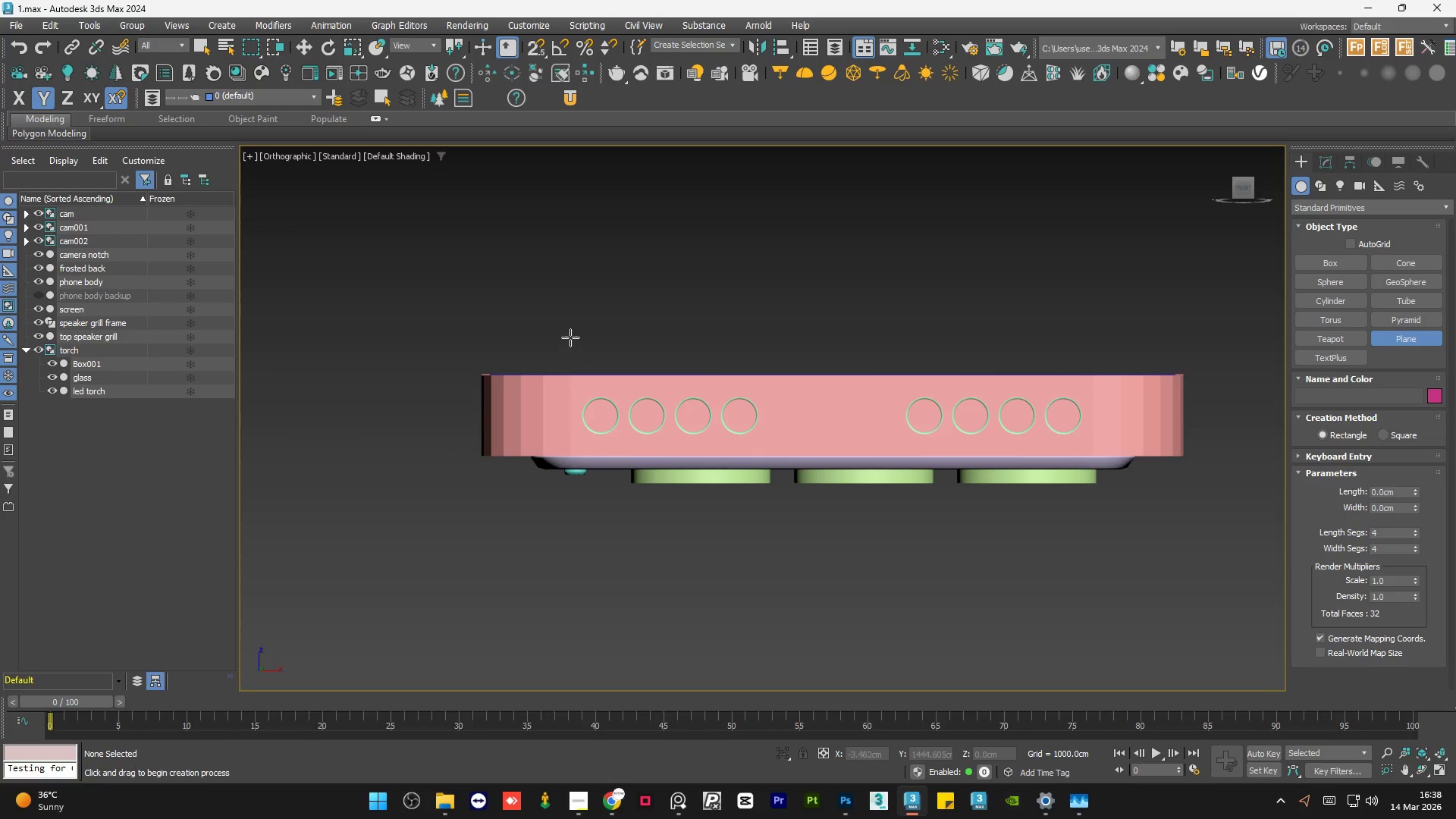 
left_click_drag(start_coordinate=[570, 336], to_coordinate=[633, 349])
 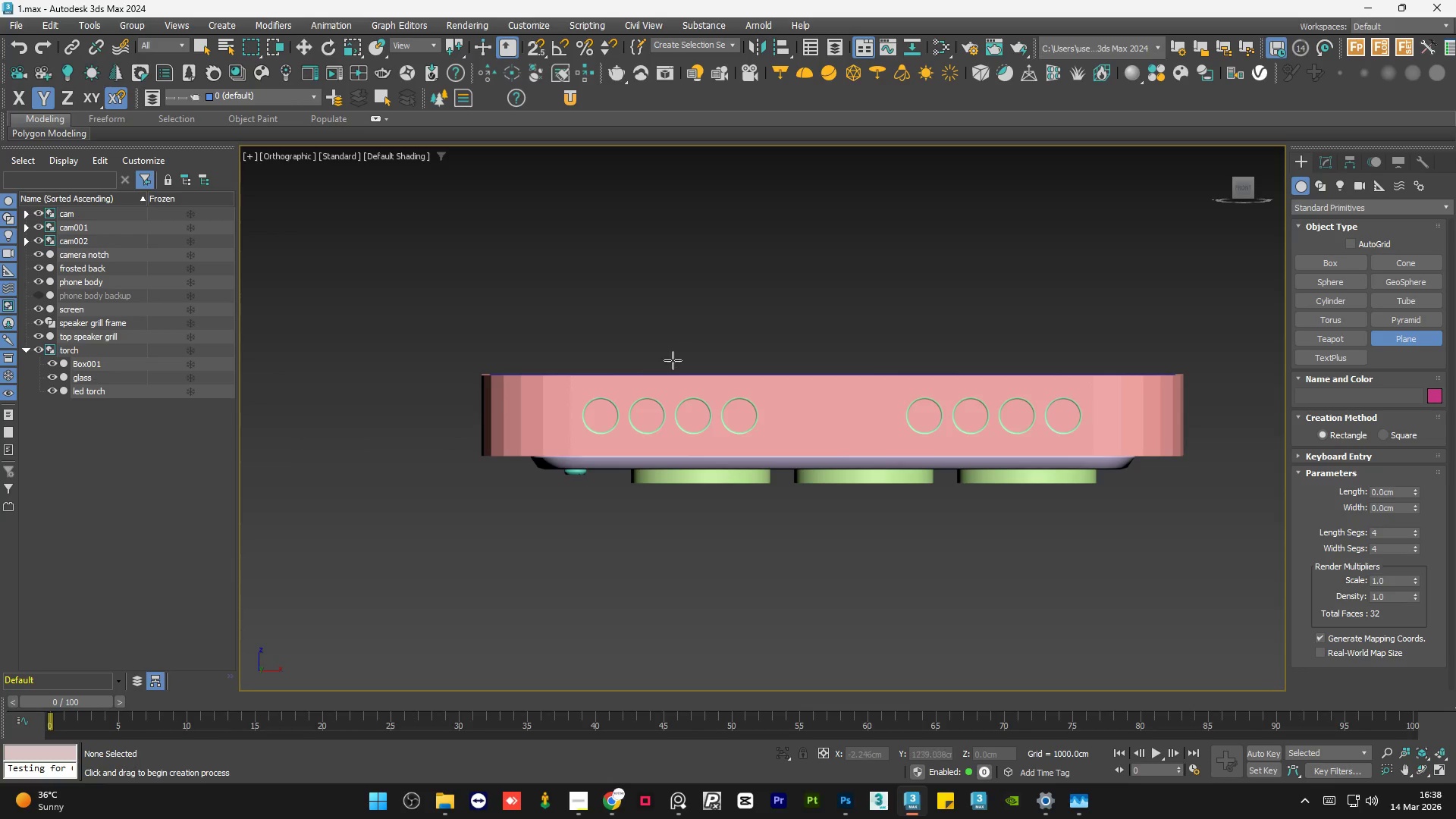 
hold_key(key=AltLeft, duration=13.69)
 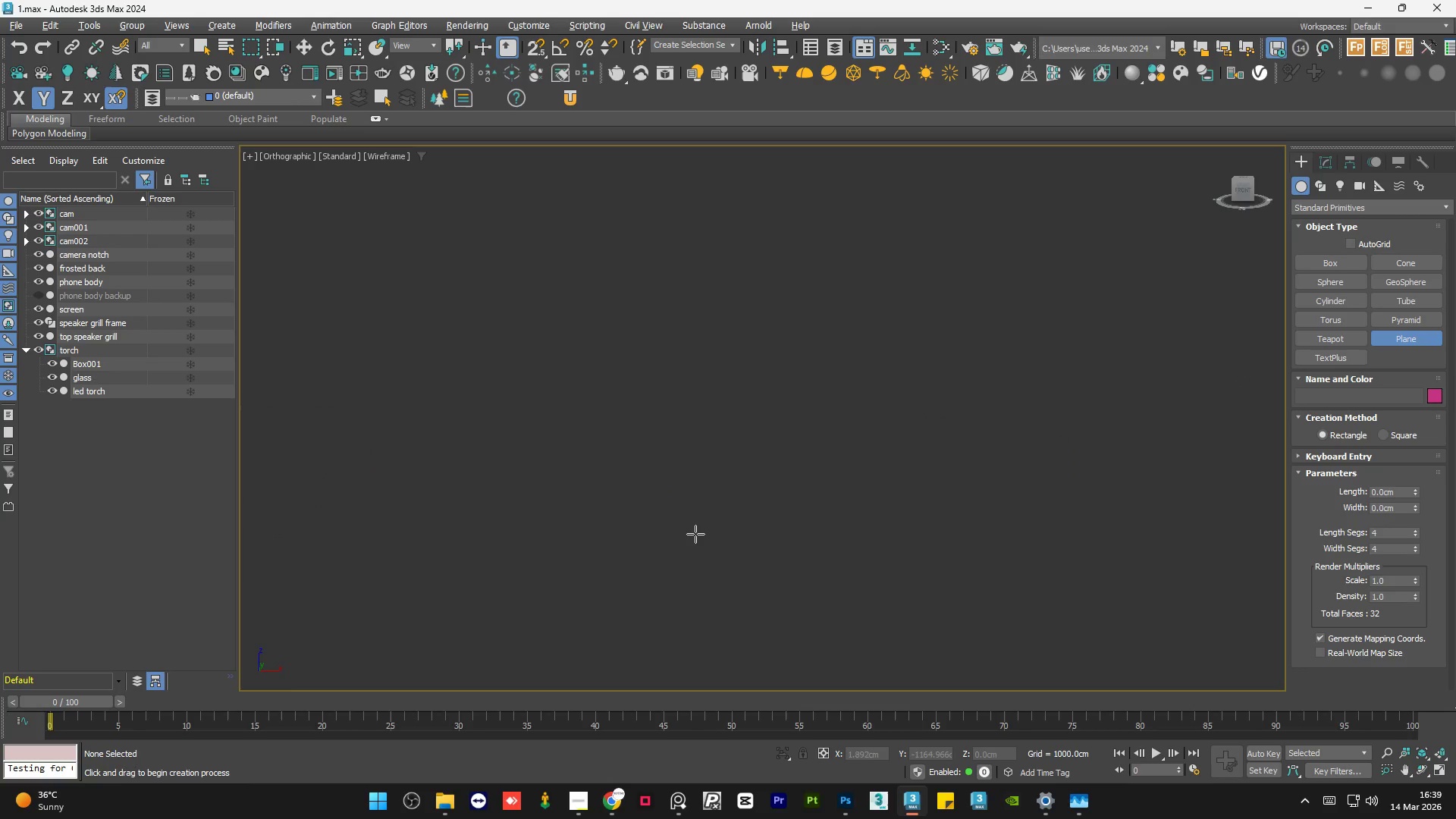 
scroll: coordinate [670, 372], scroll_direction: down, amount: 2.0
 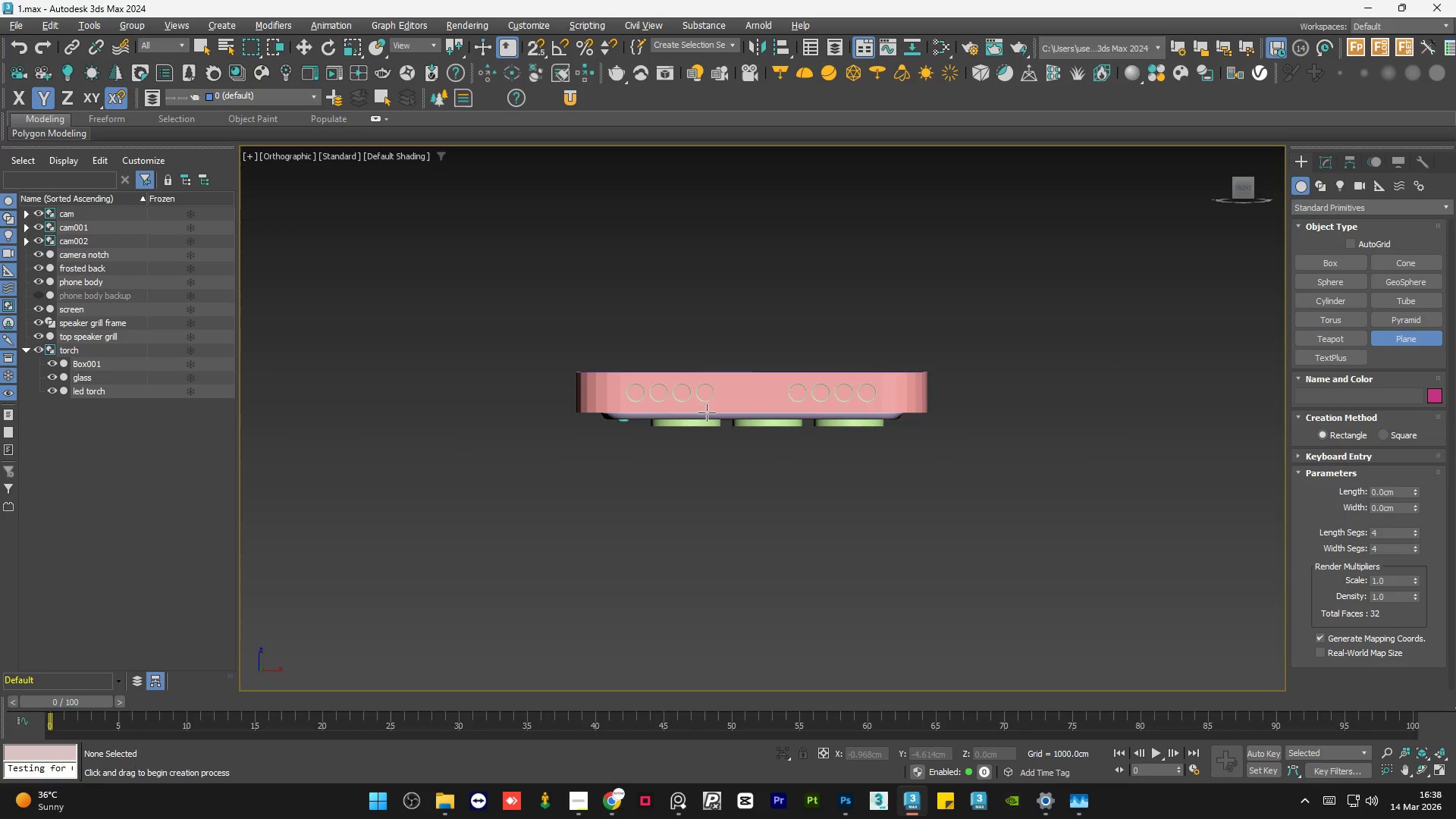 
left_click([1241, 194])
 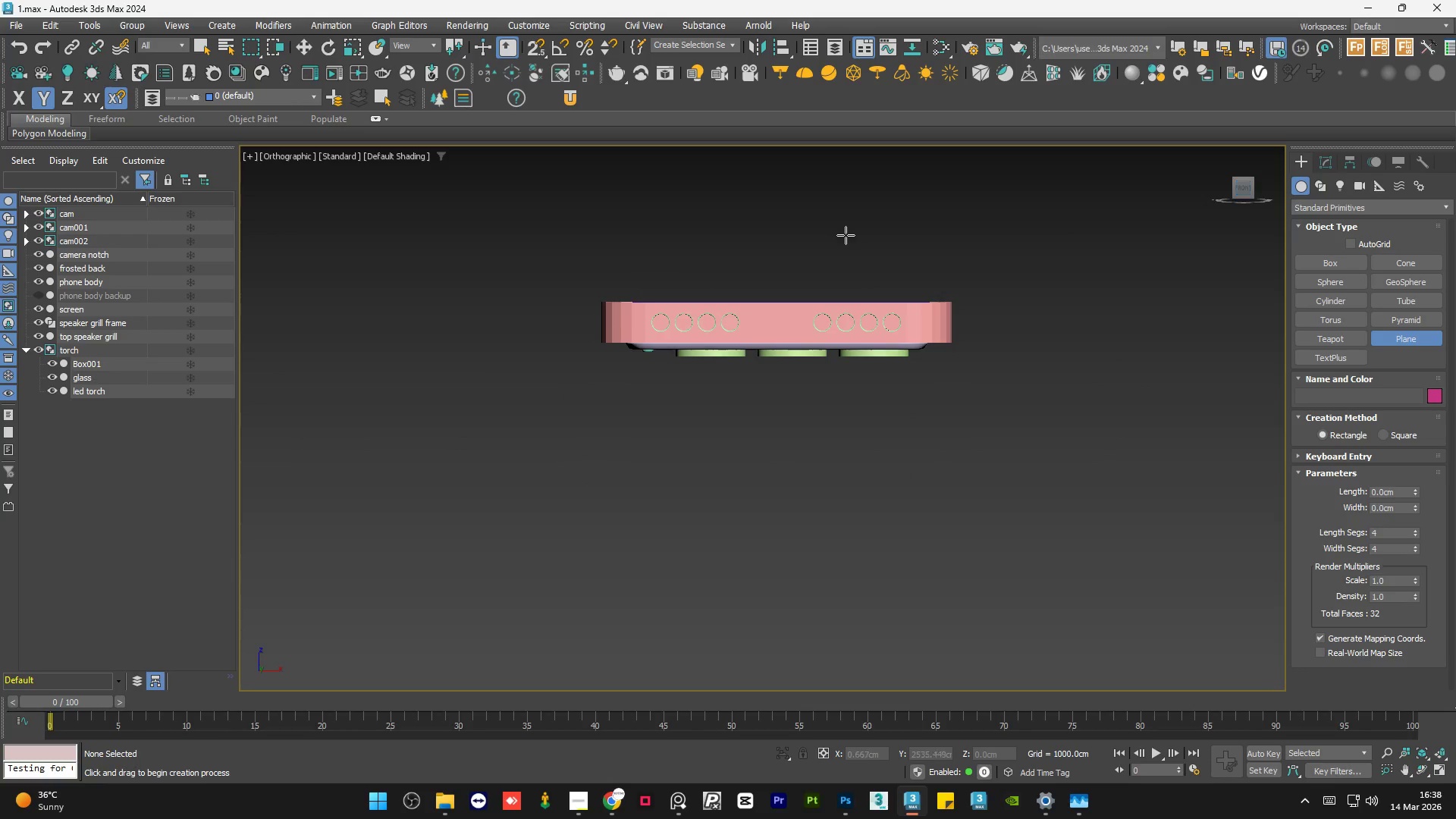 
scroll: coordinate [844, 256], scroll_direction: up, amount: 3.0
 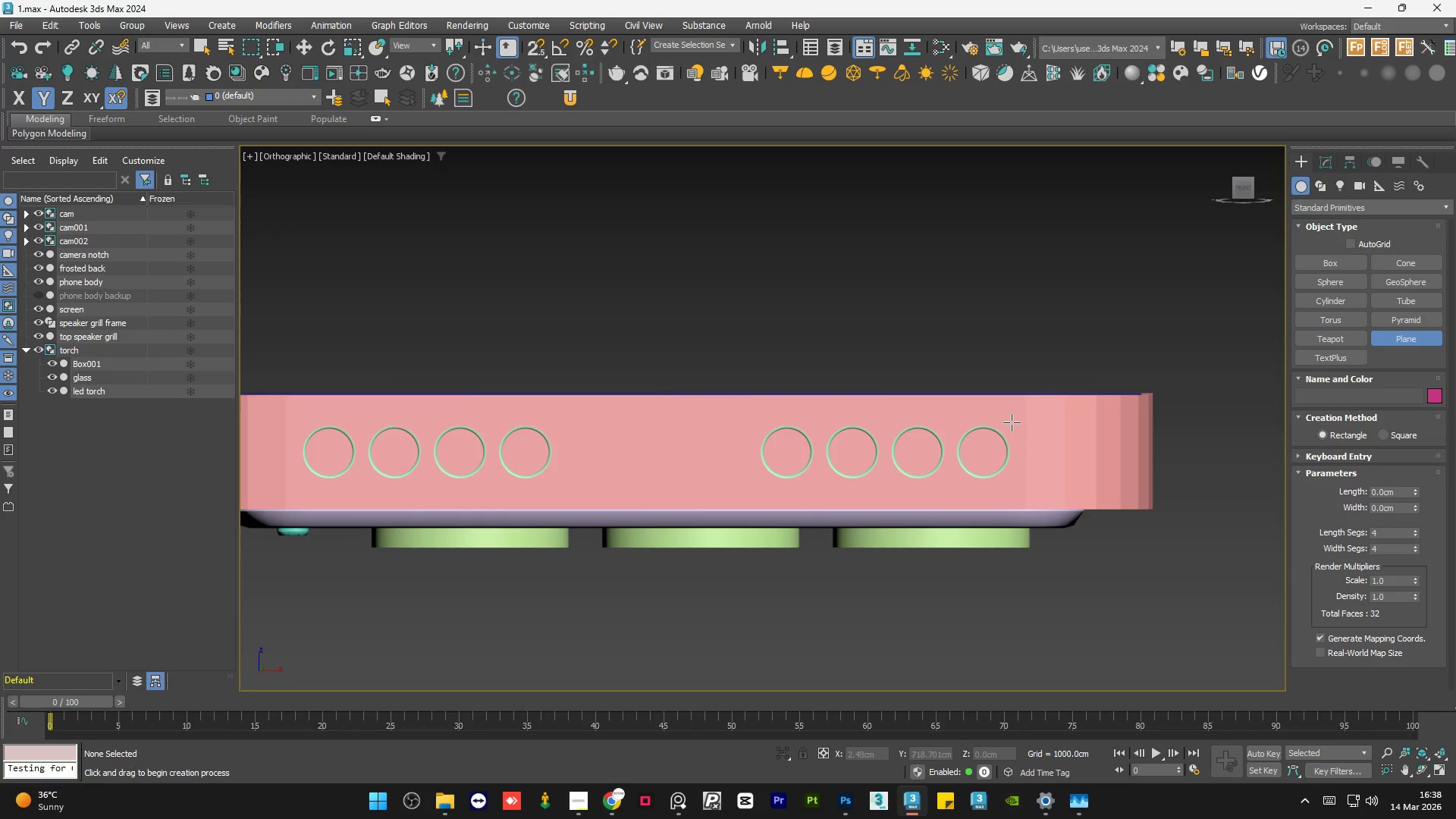 
left_click_drag(start_coordinate=[1013, 421], to_coordinate=[896, 469])
 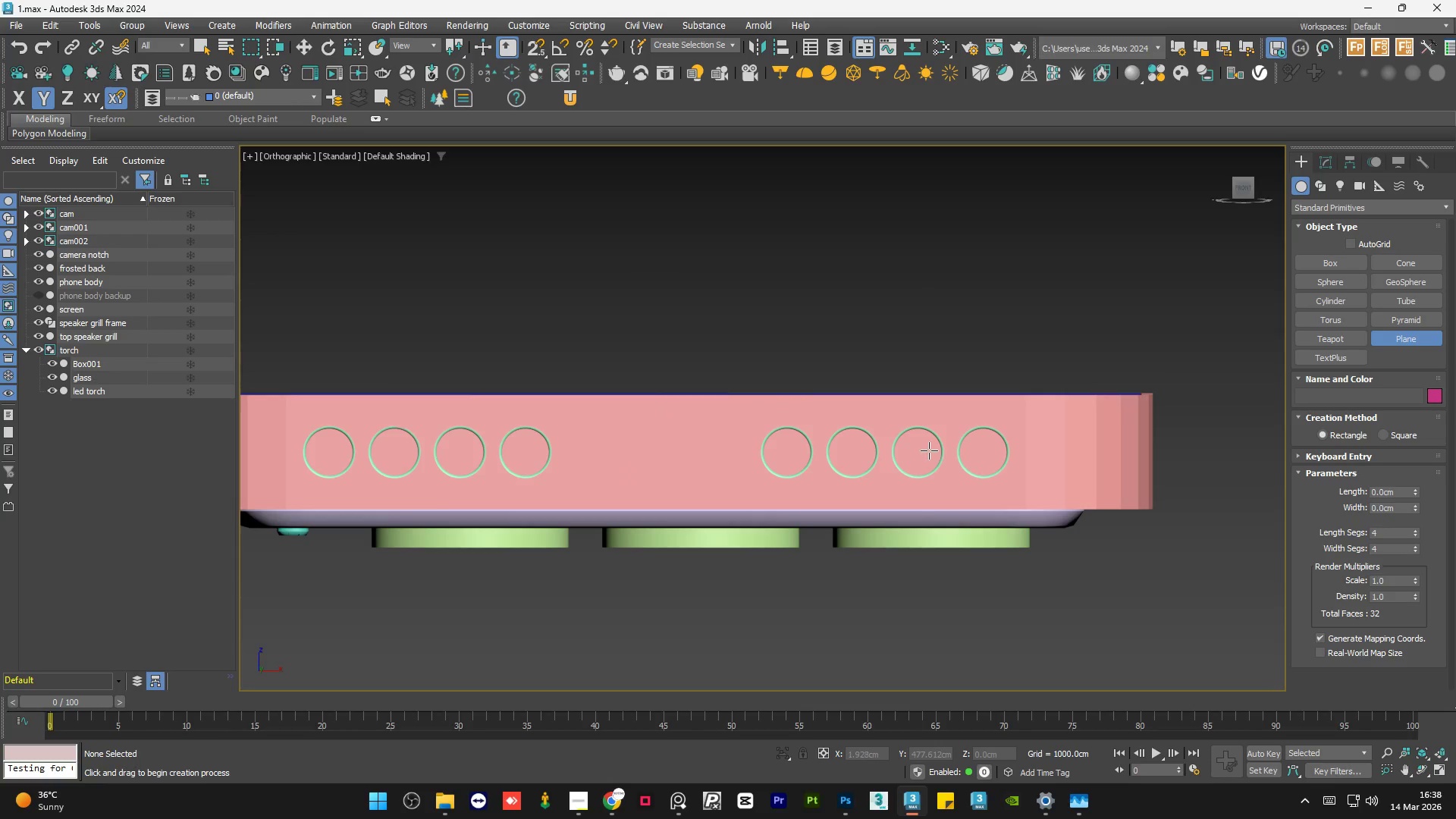 
key(F3)
 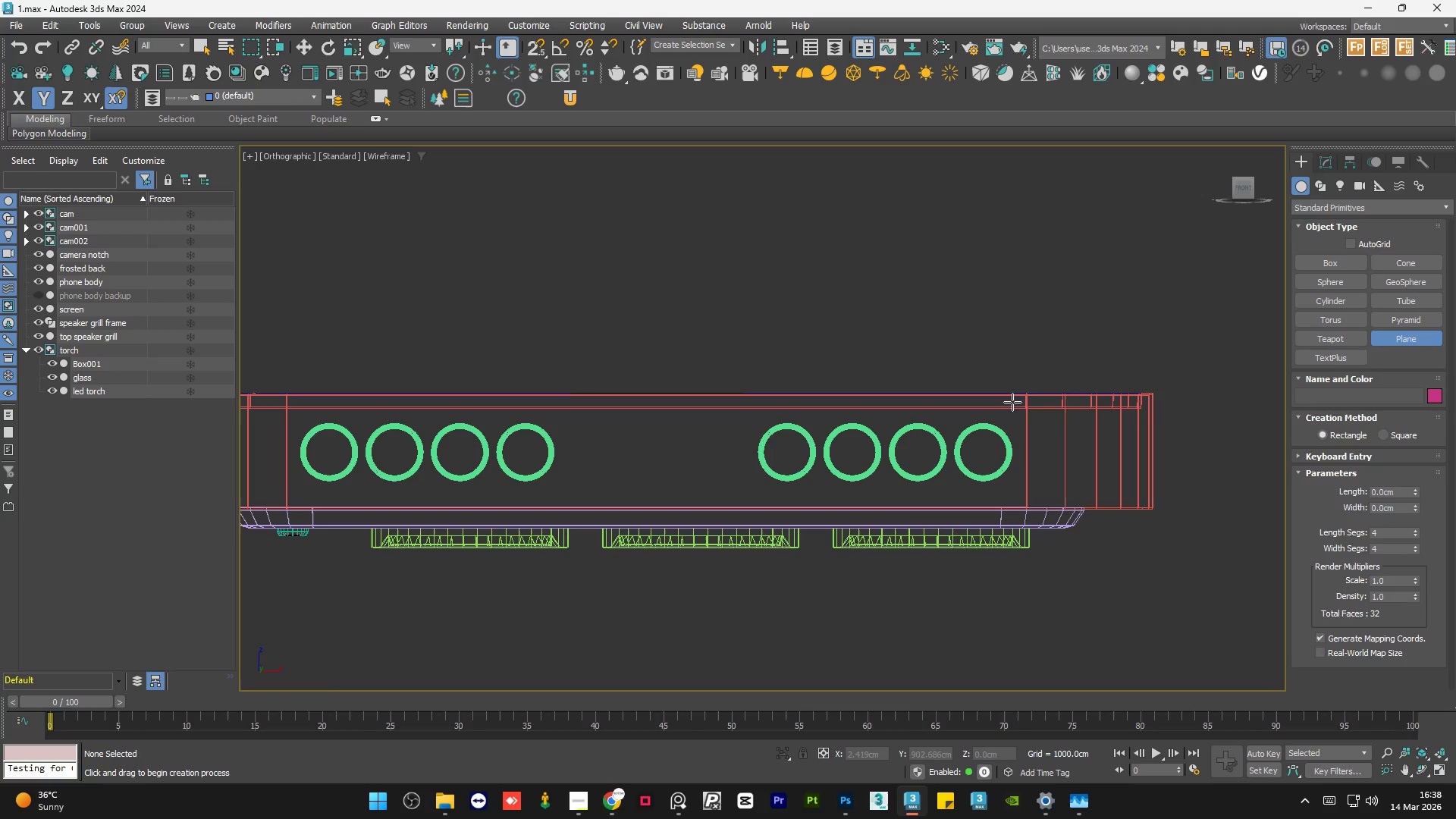 
left_click_drag(start_coordinate=[1013, 417], to_coordinate=[823, 488])
 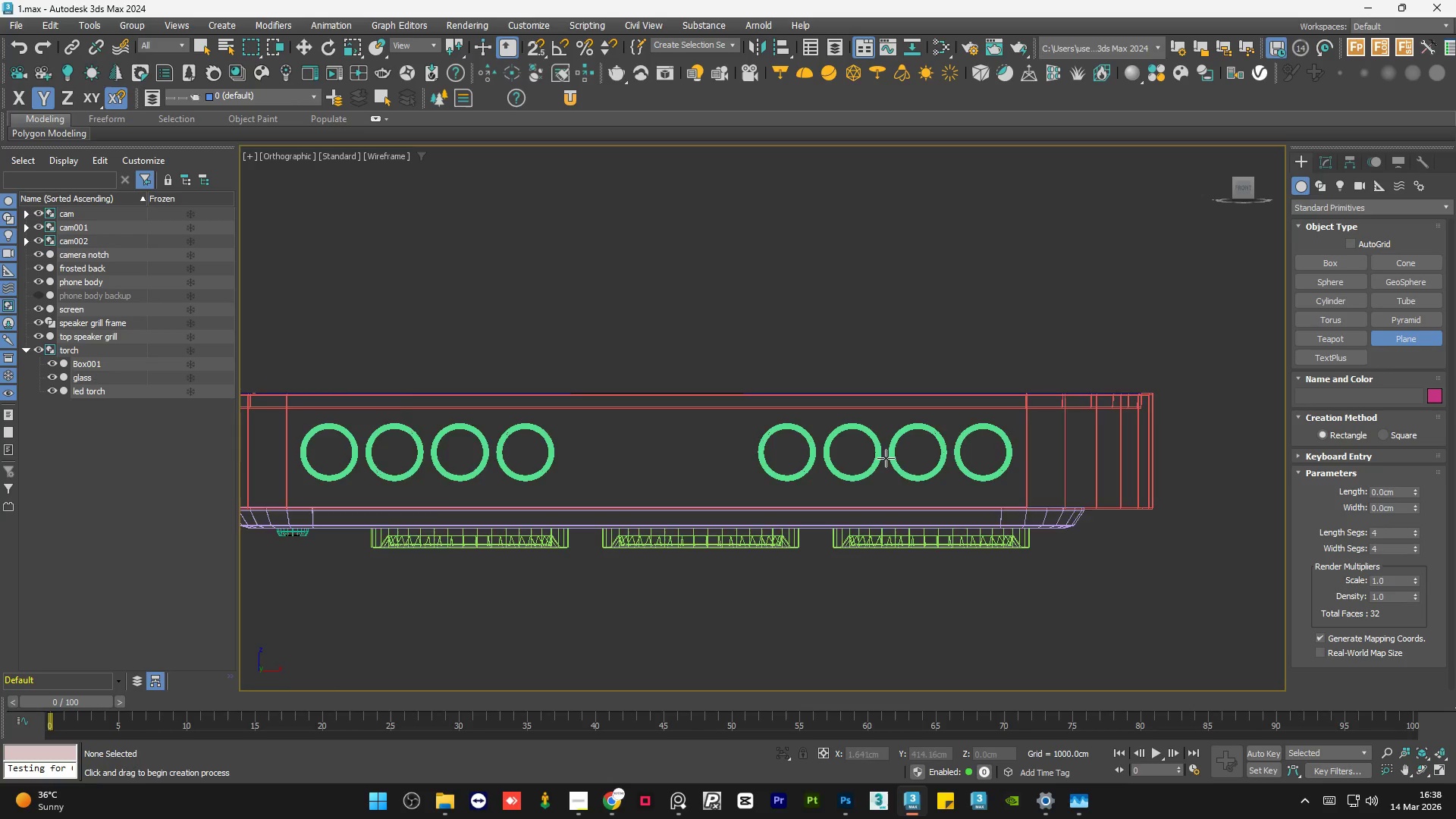 
scroll: coordinate [883, 457], scroll_direction: down, amount: 1.0
 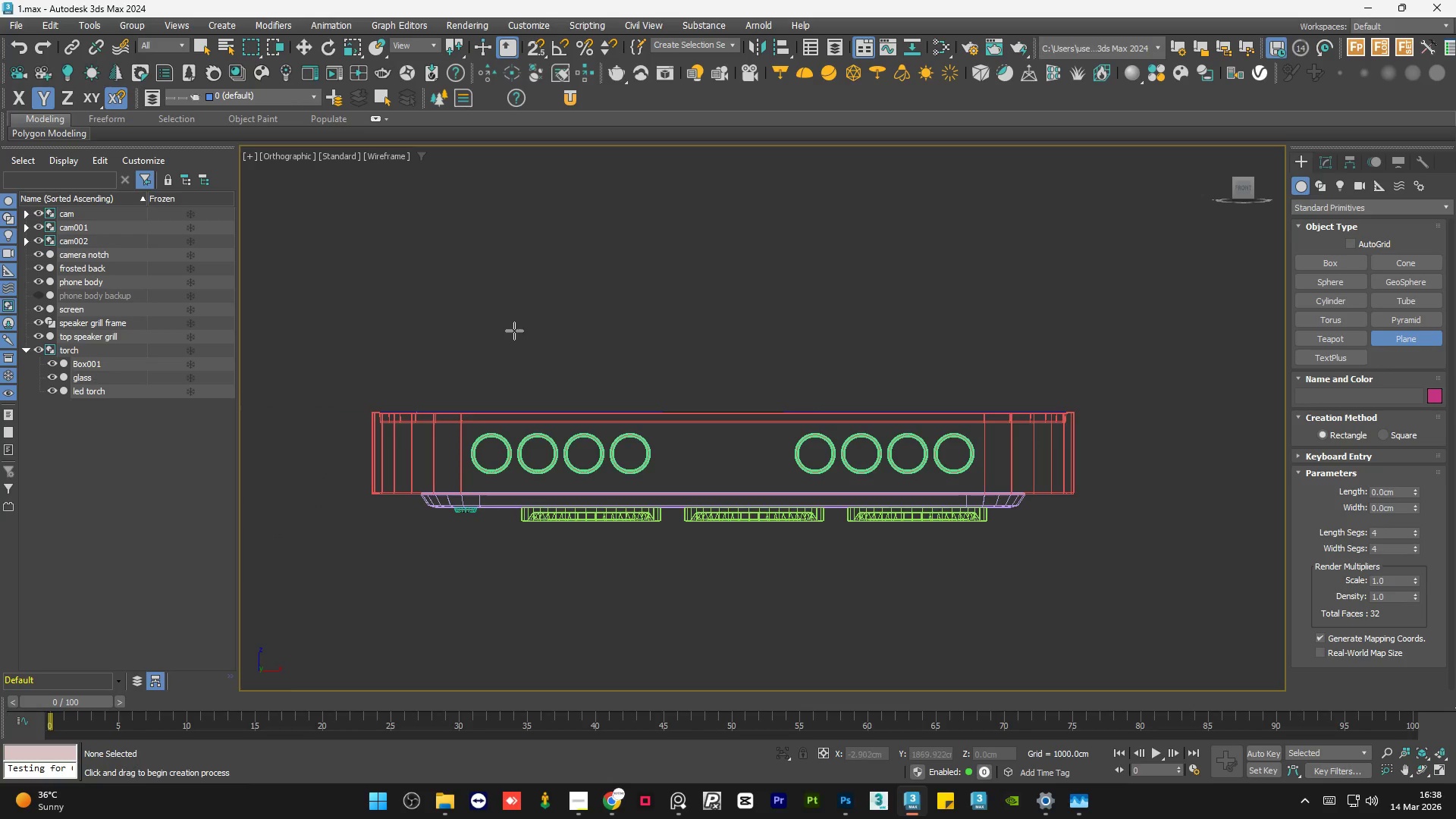 
left_click([514, 327])
 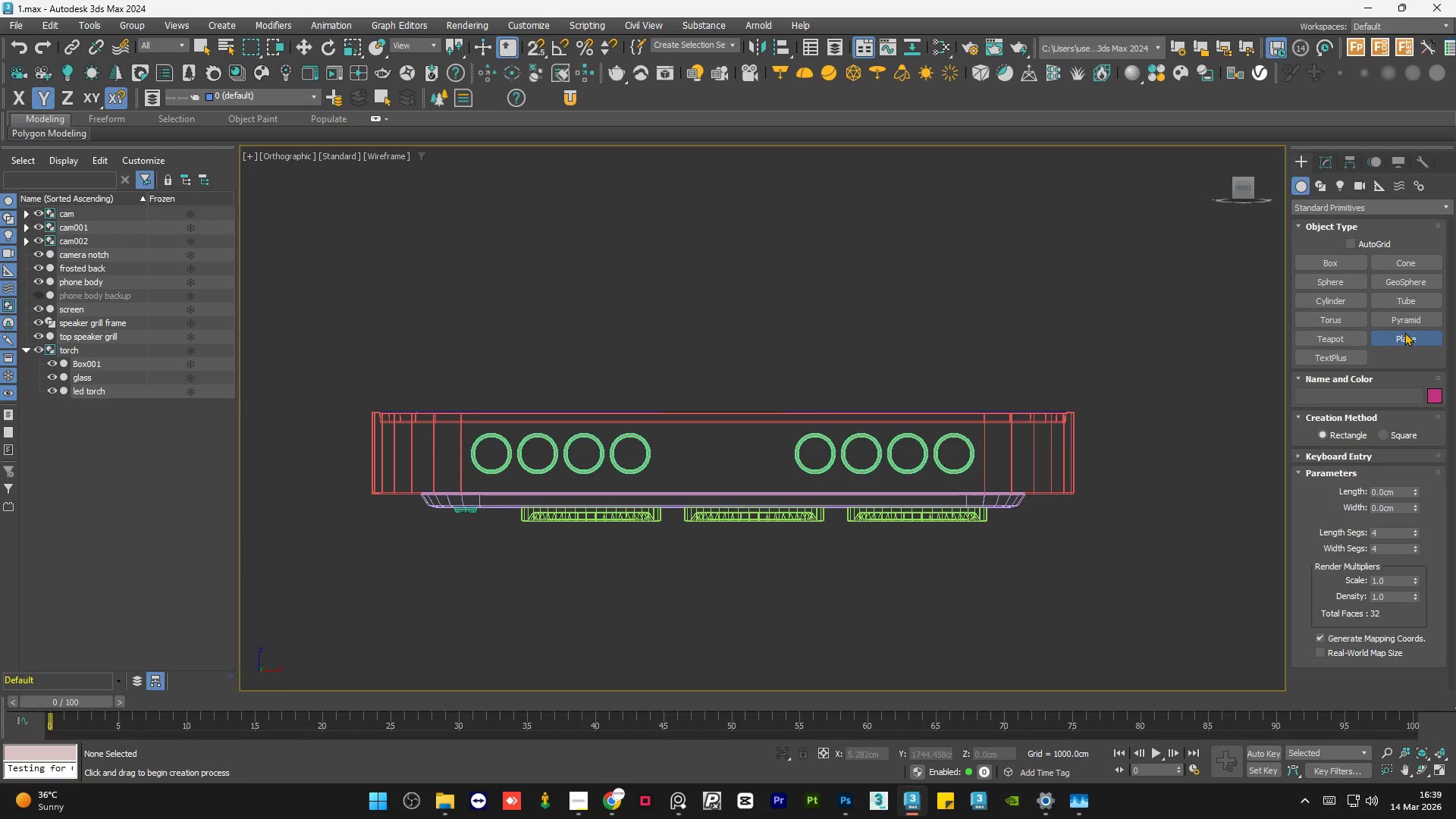 
left_click([1404, 332])
 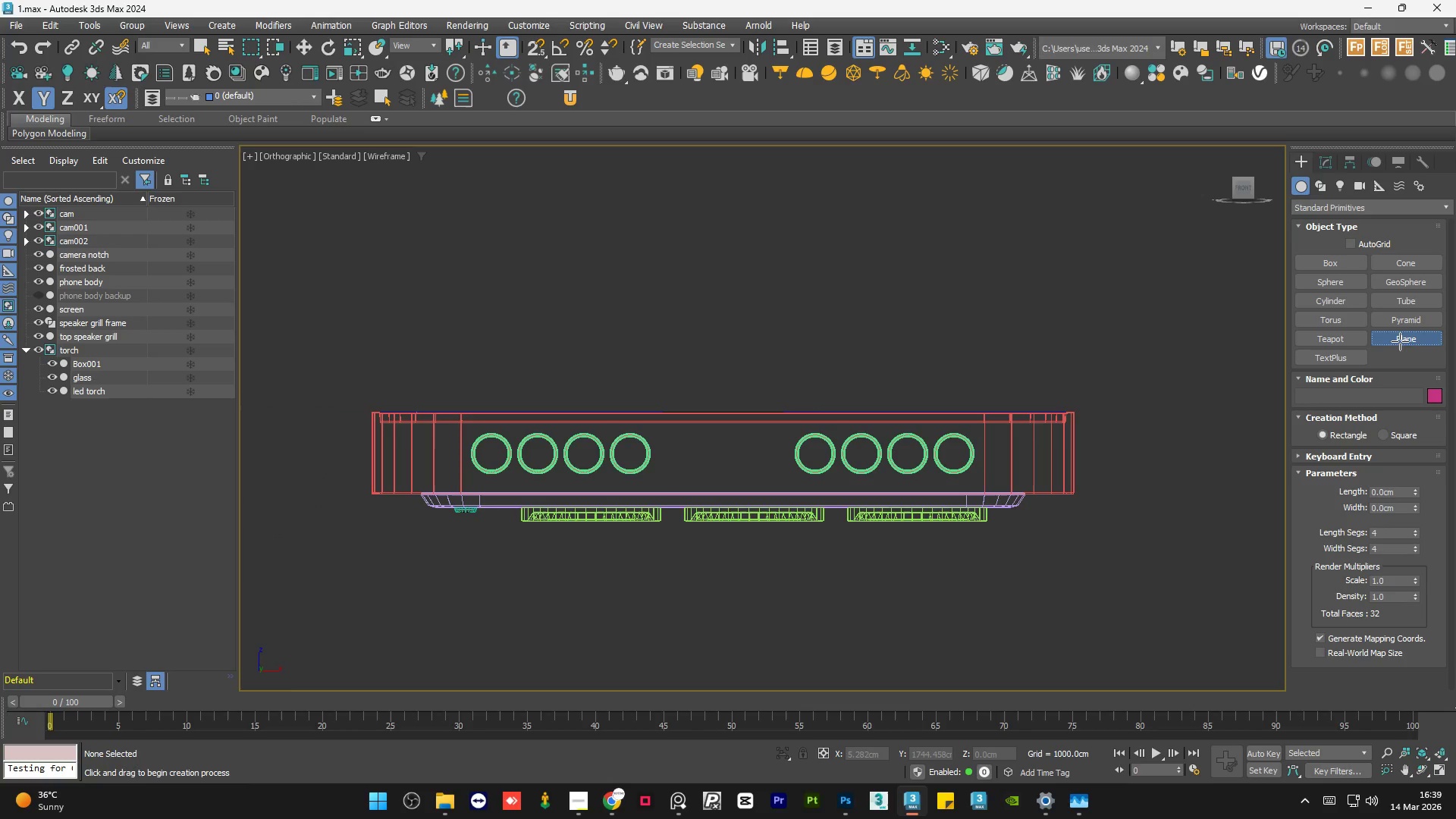 
left_click([1400, 339])
 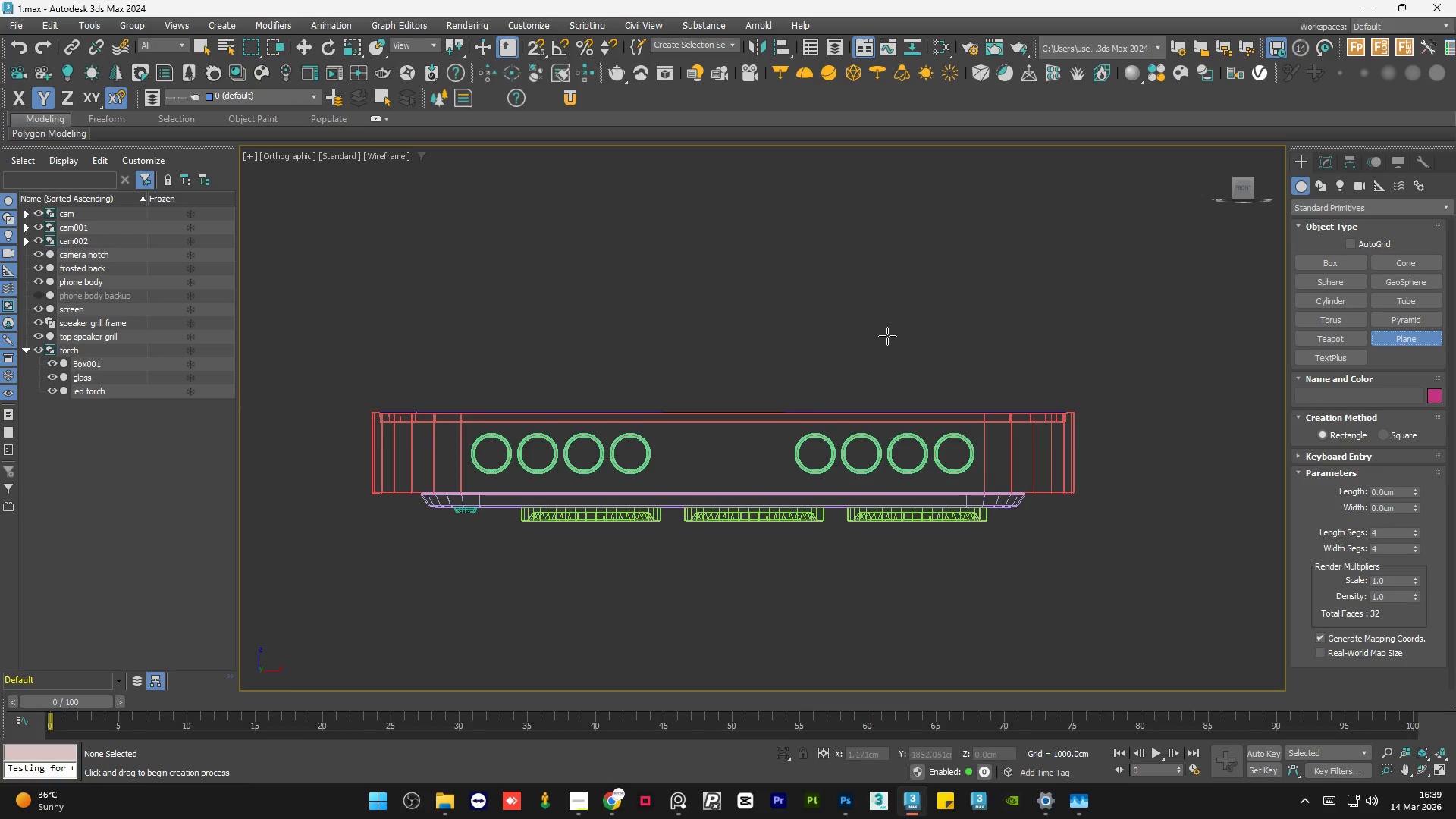 
key(Q)
 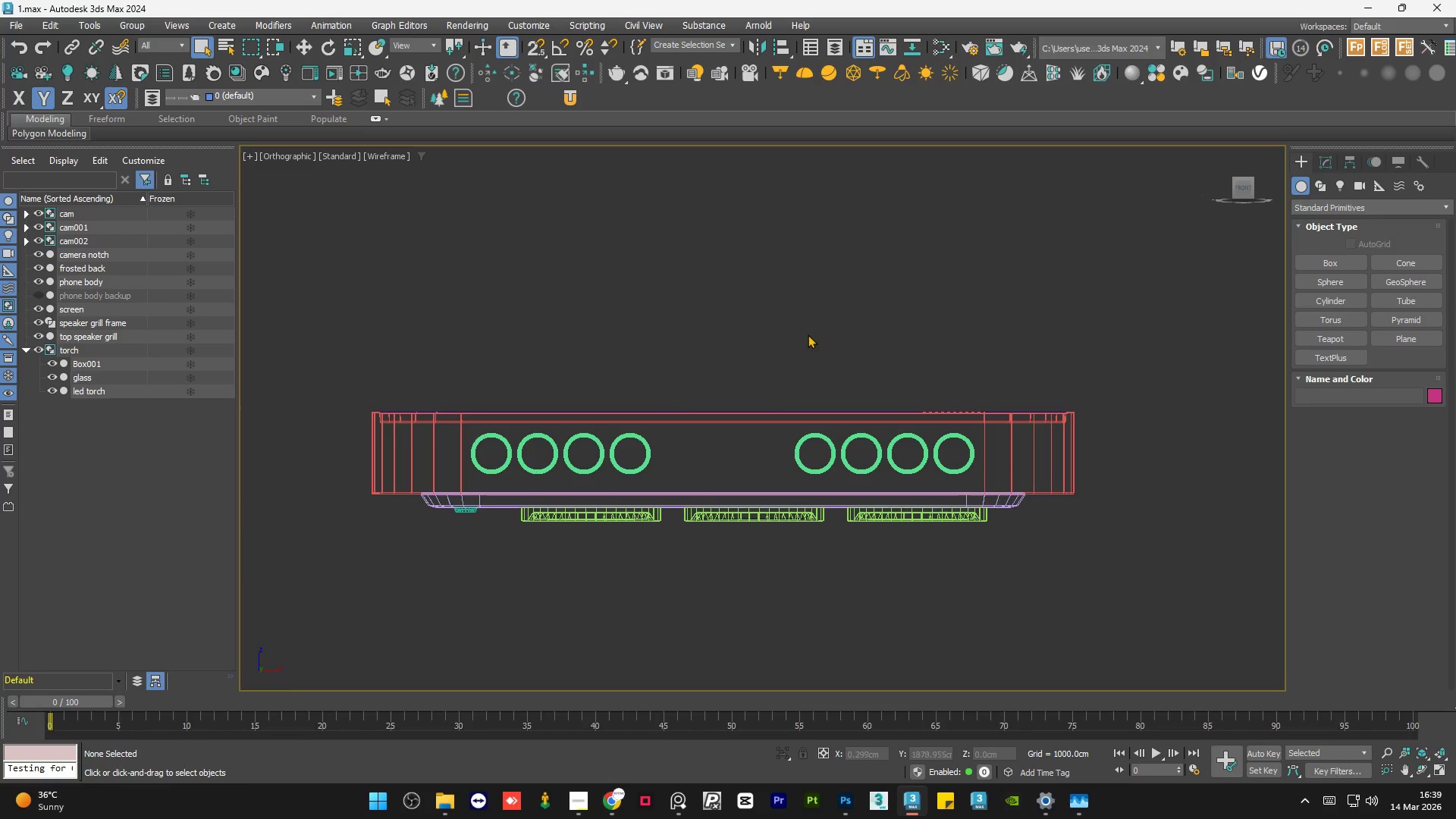 
left_click([808, 334])
 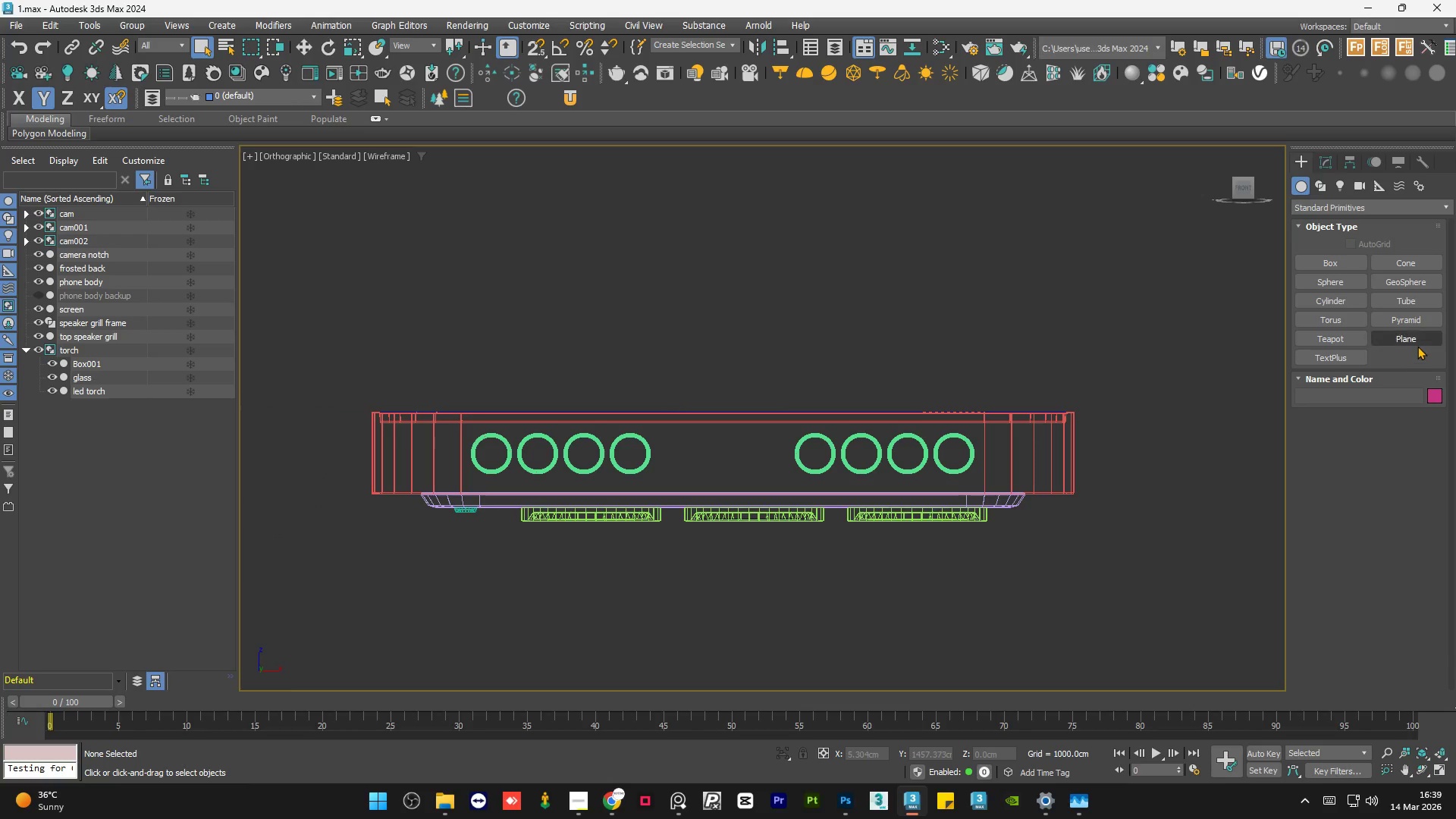 
left_click([1417, 344])
 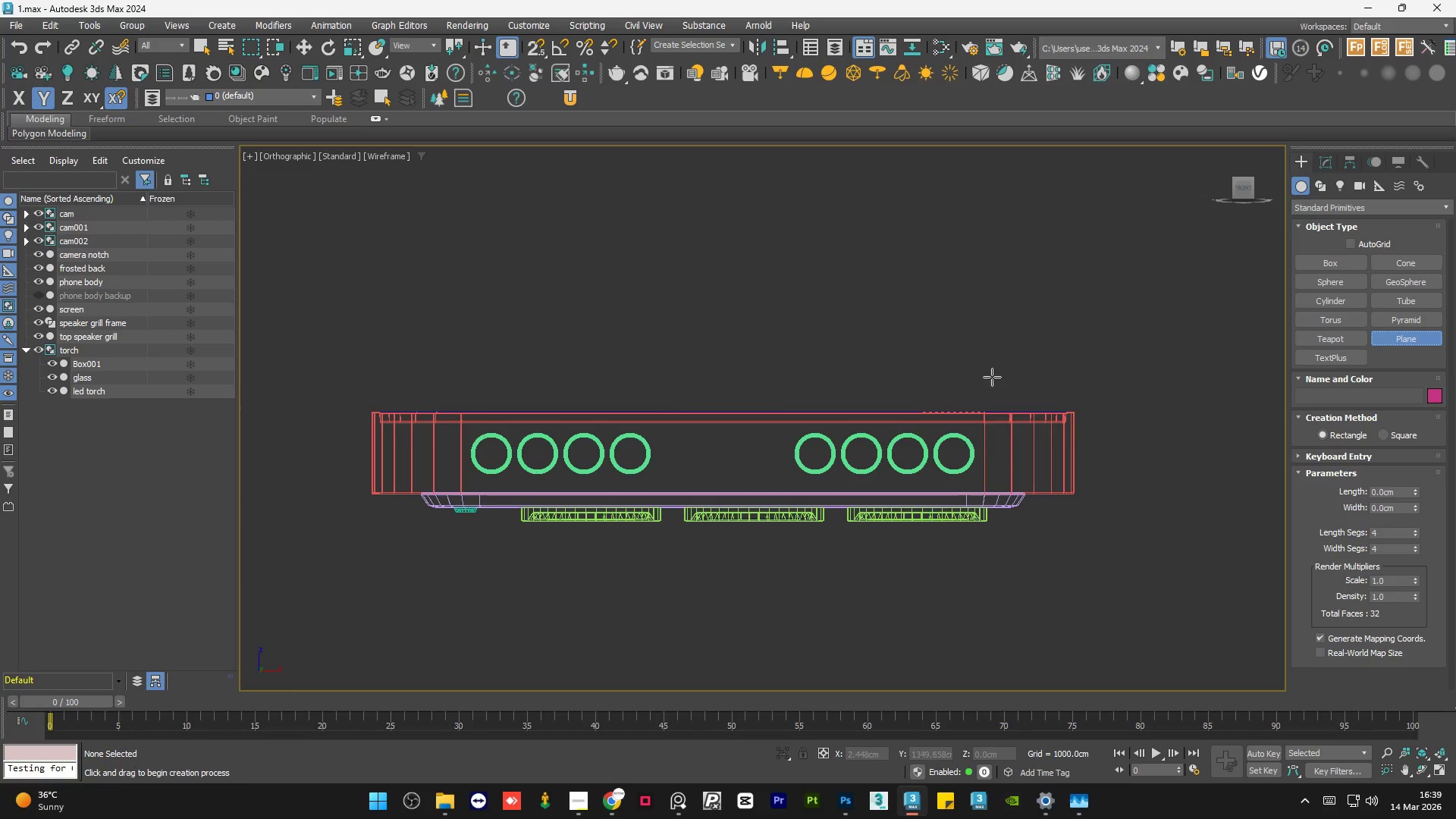 
left_click_drag(start_coordinate=[997, 364], to_coordinate=[853, 453])
 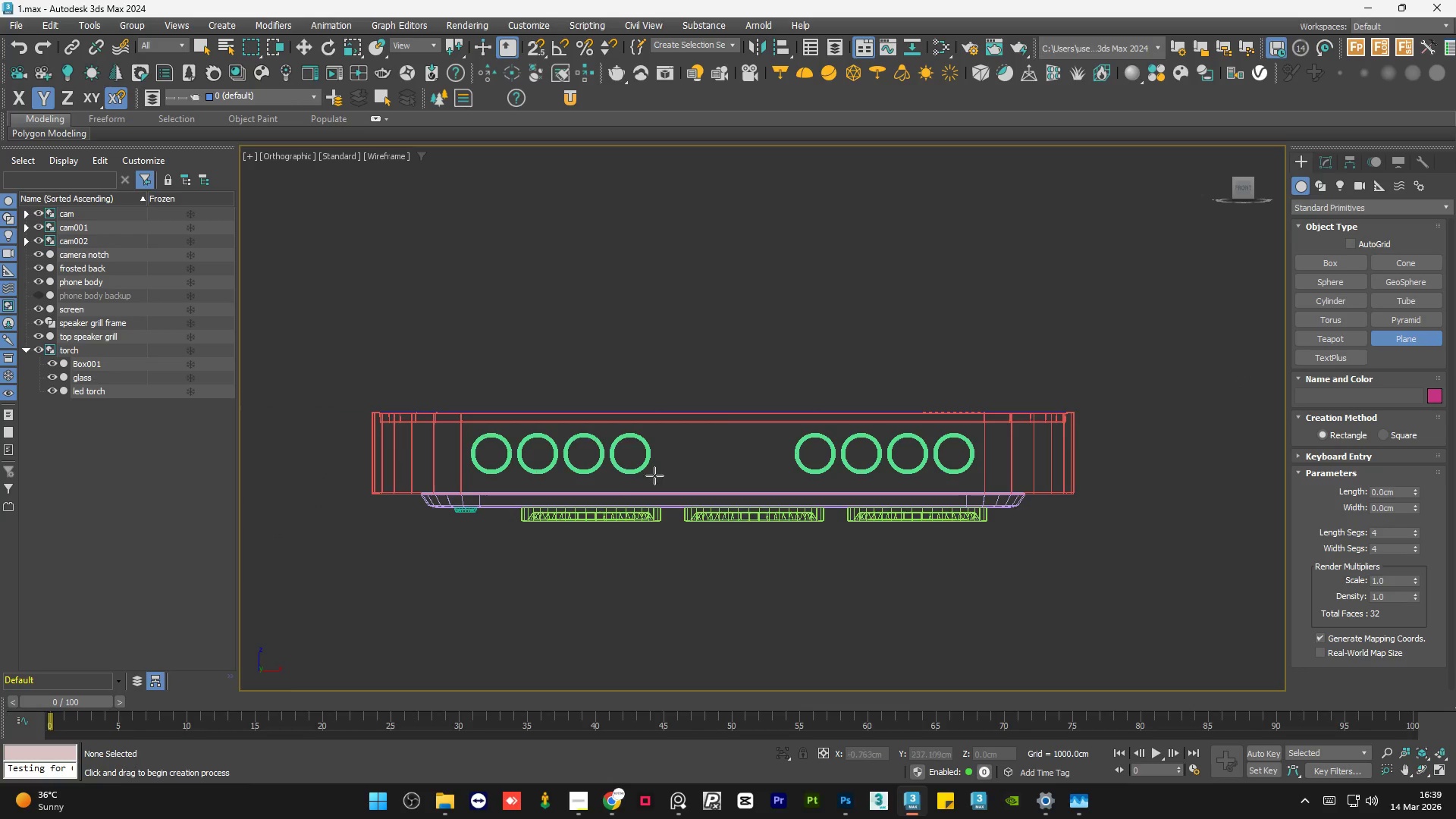 
scroll: coordinate [642, 498], scroll_direction: down, amount: 4.0
 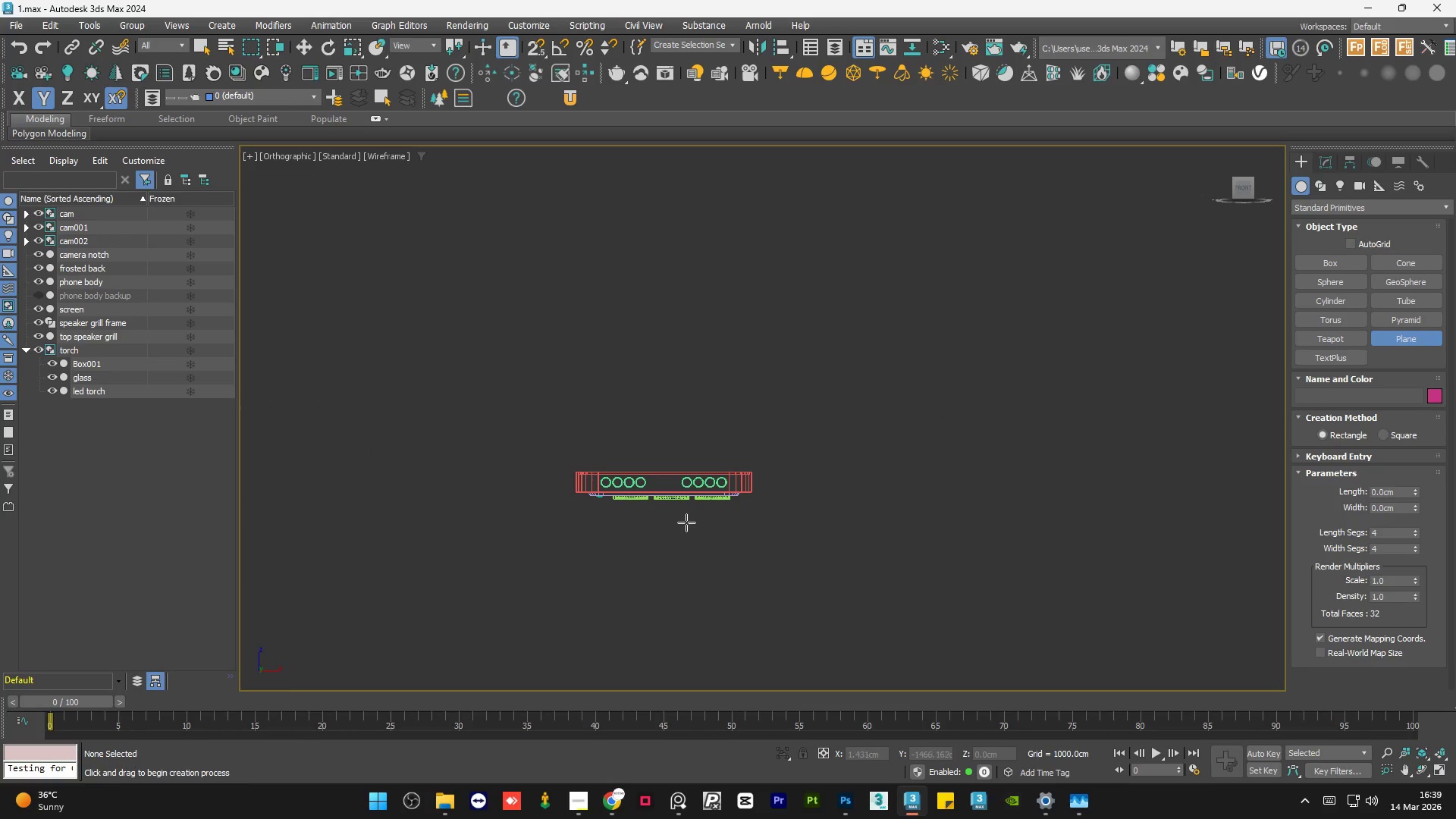 
hold_key(key=AltLeft, duration=0.66)
 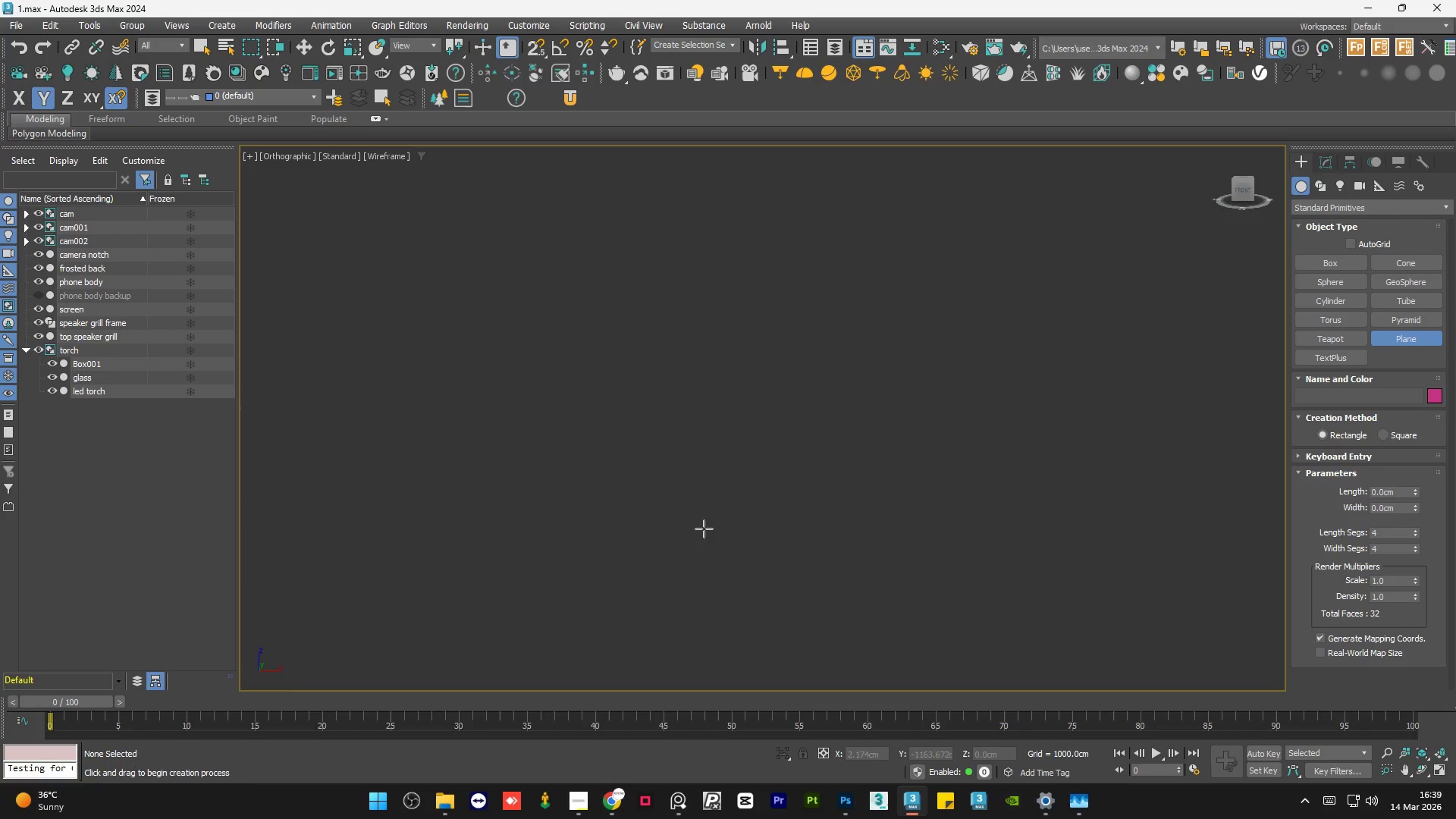 
key(Z)
 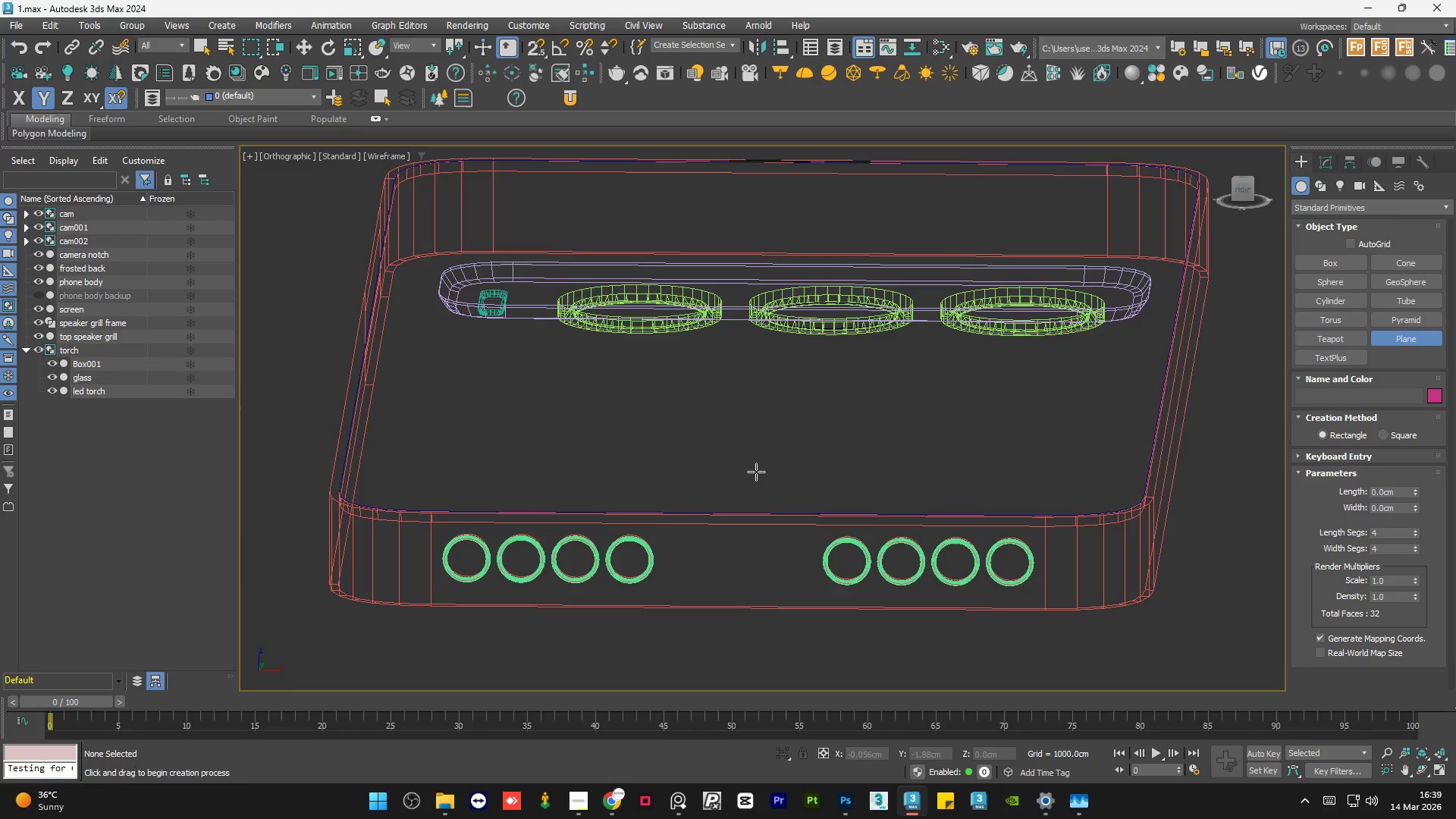 
scroll: coordinate [780, 461], scroll_direction: down, amount: 2.0
 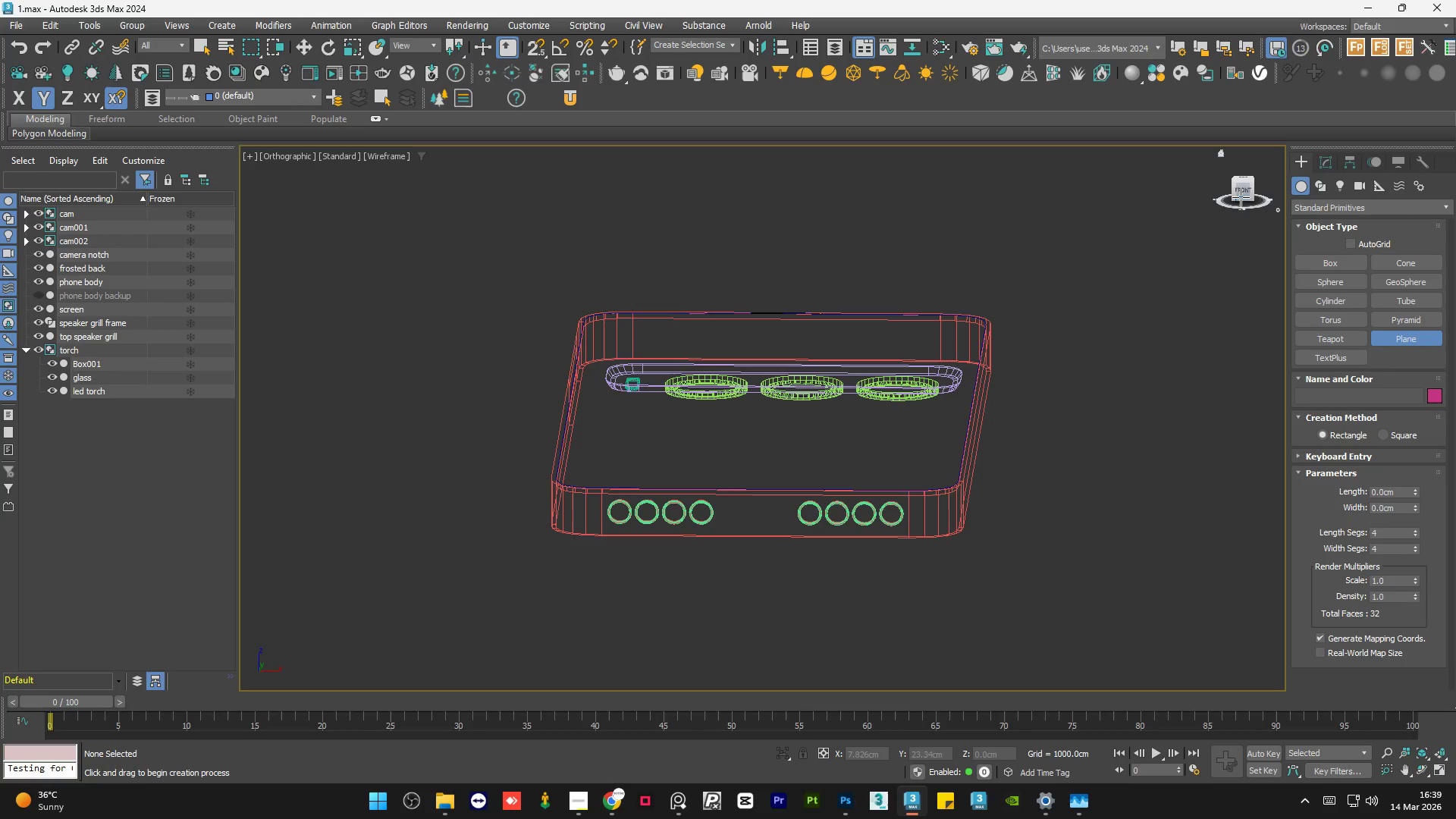 
left_click([1243, 193])
 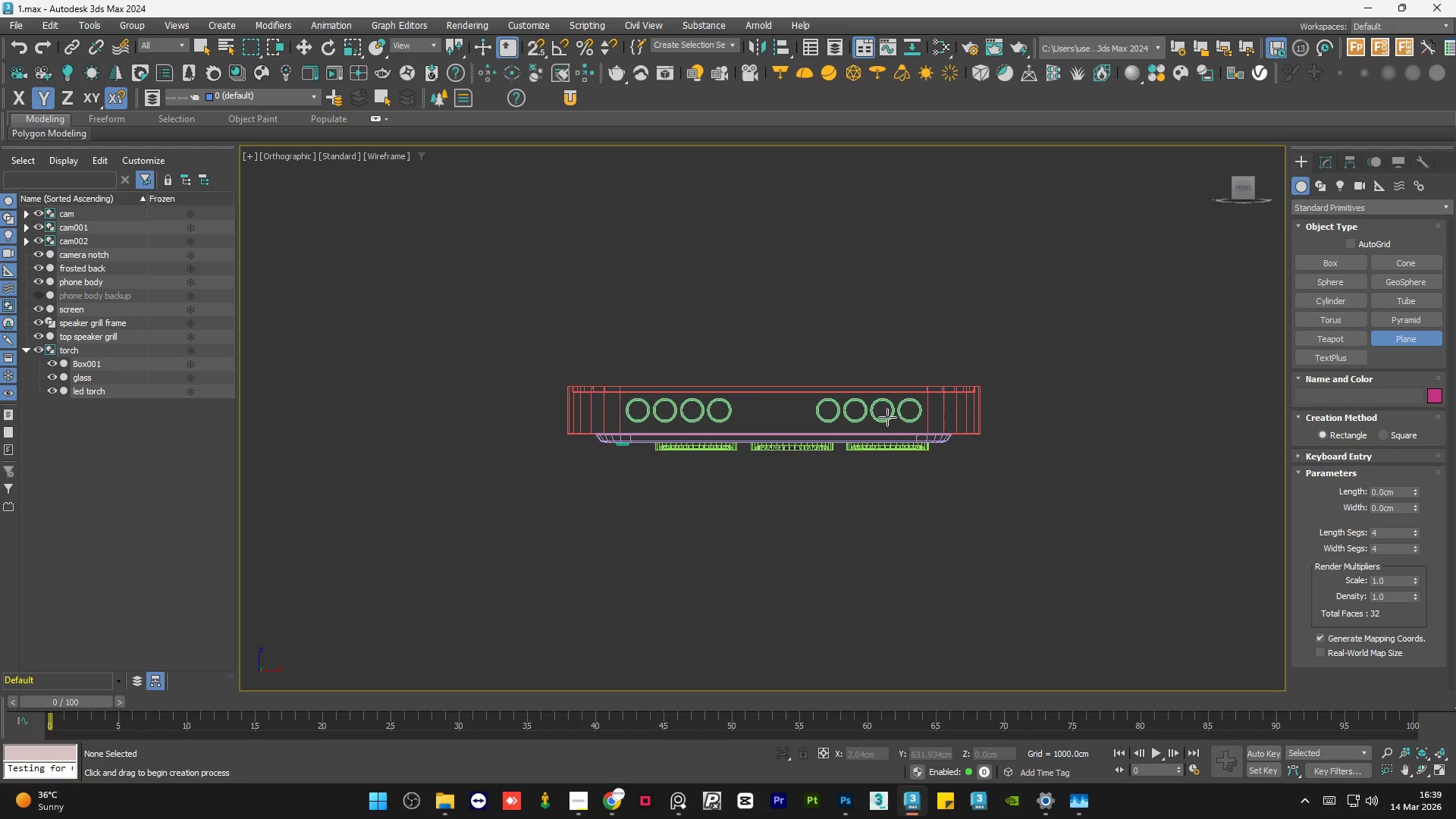 
hold_key(key=AltLeft, duration=0.77)
 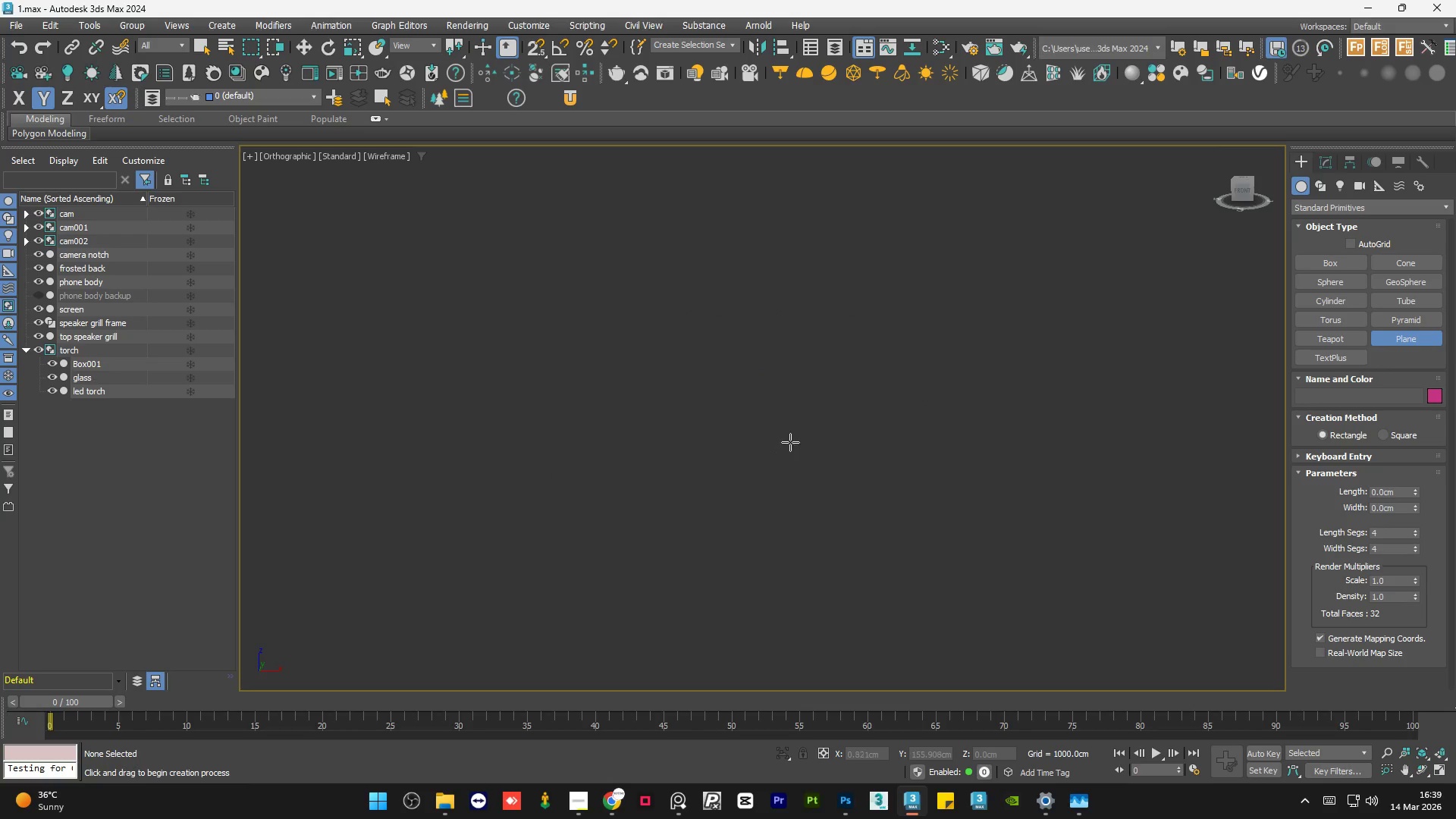 
scroll: coordinate [782, 433], scroll_direction: down, amount: 4.0
 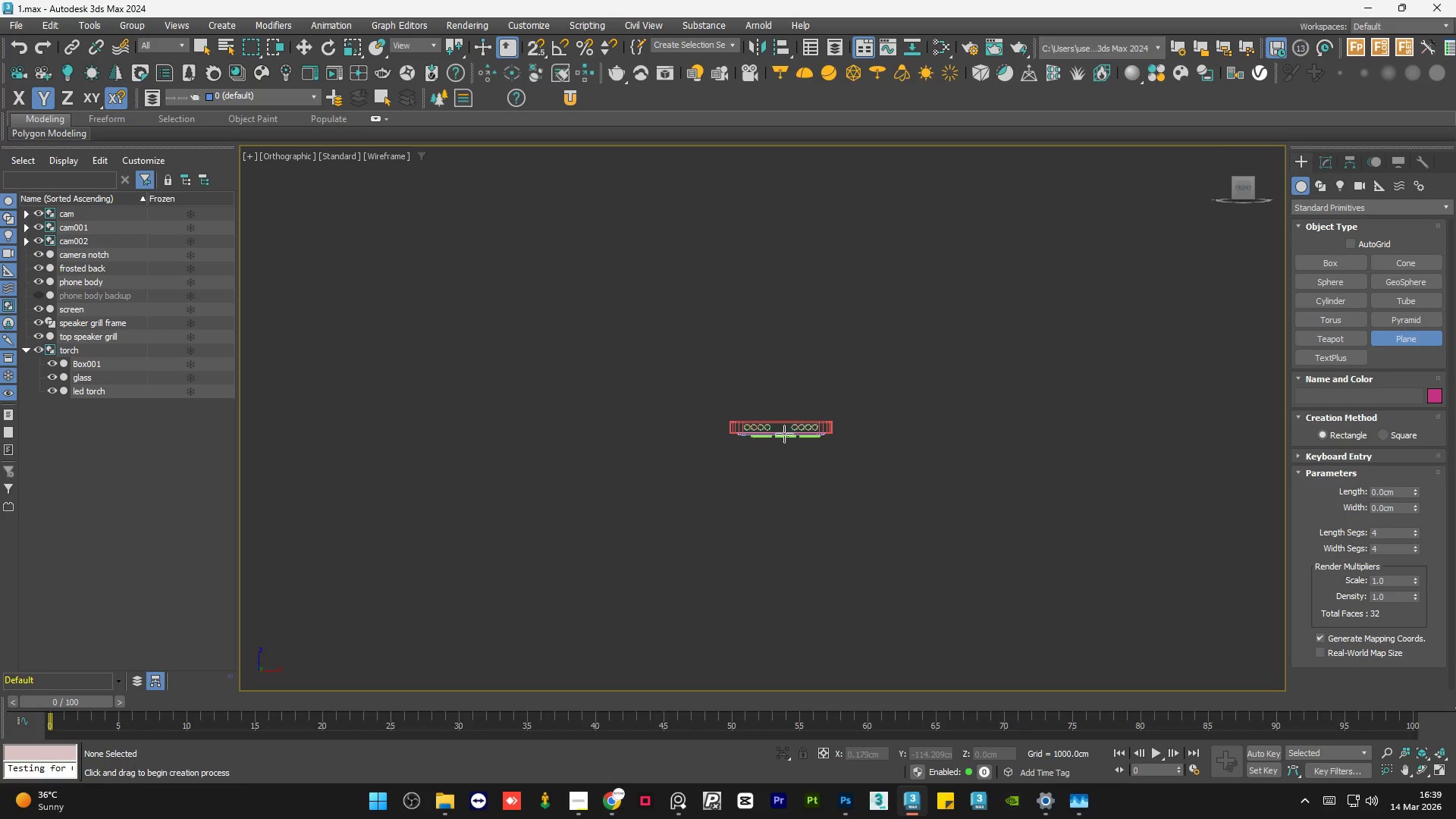 
key(Z)
 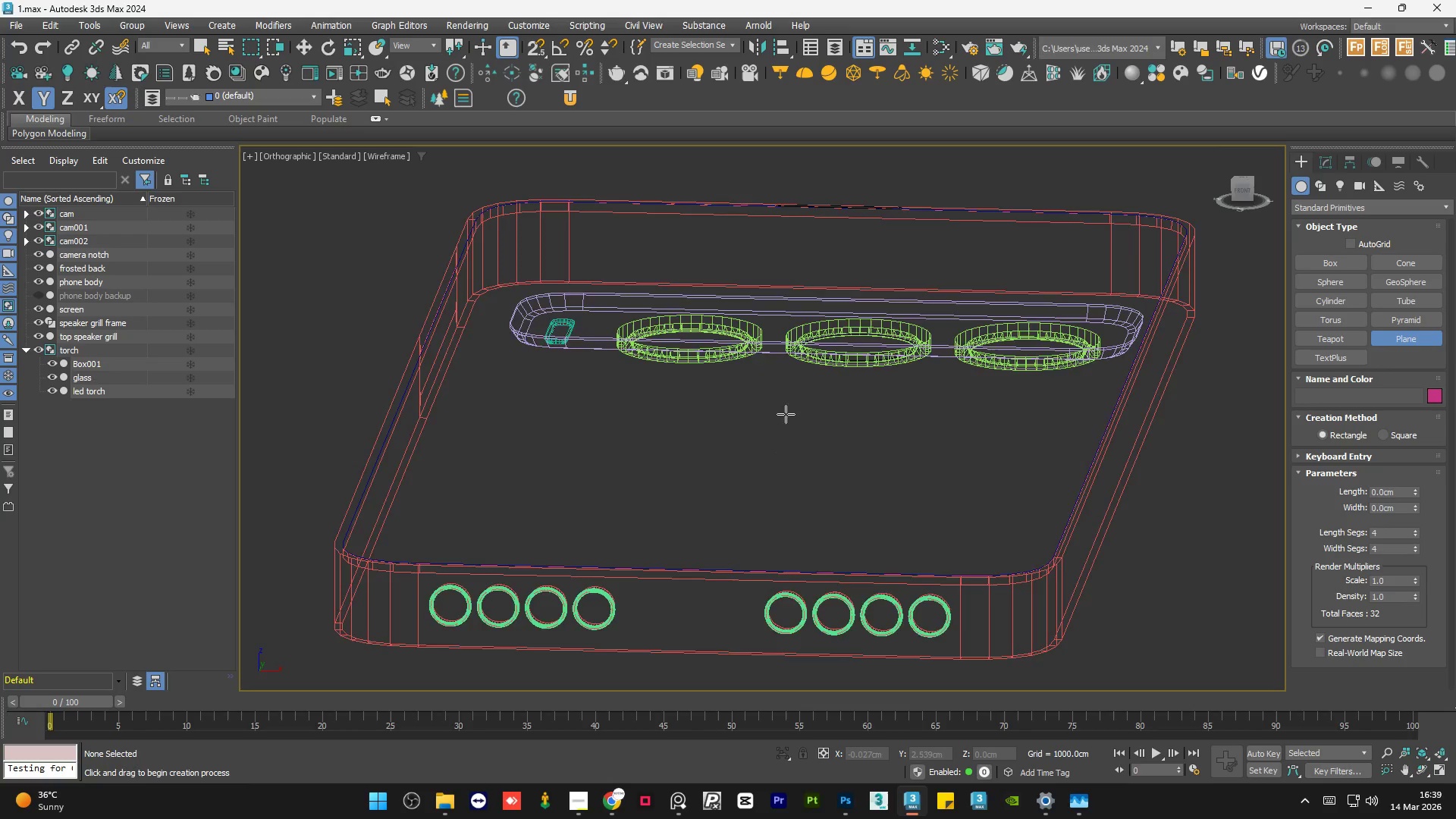 
left_click_drag(start_coordinate=[752, 449], to_coordinate=[810, 459])
 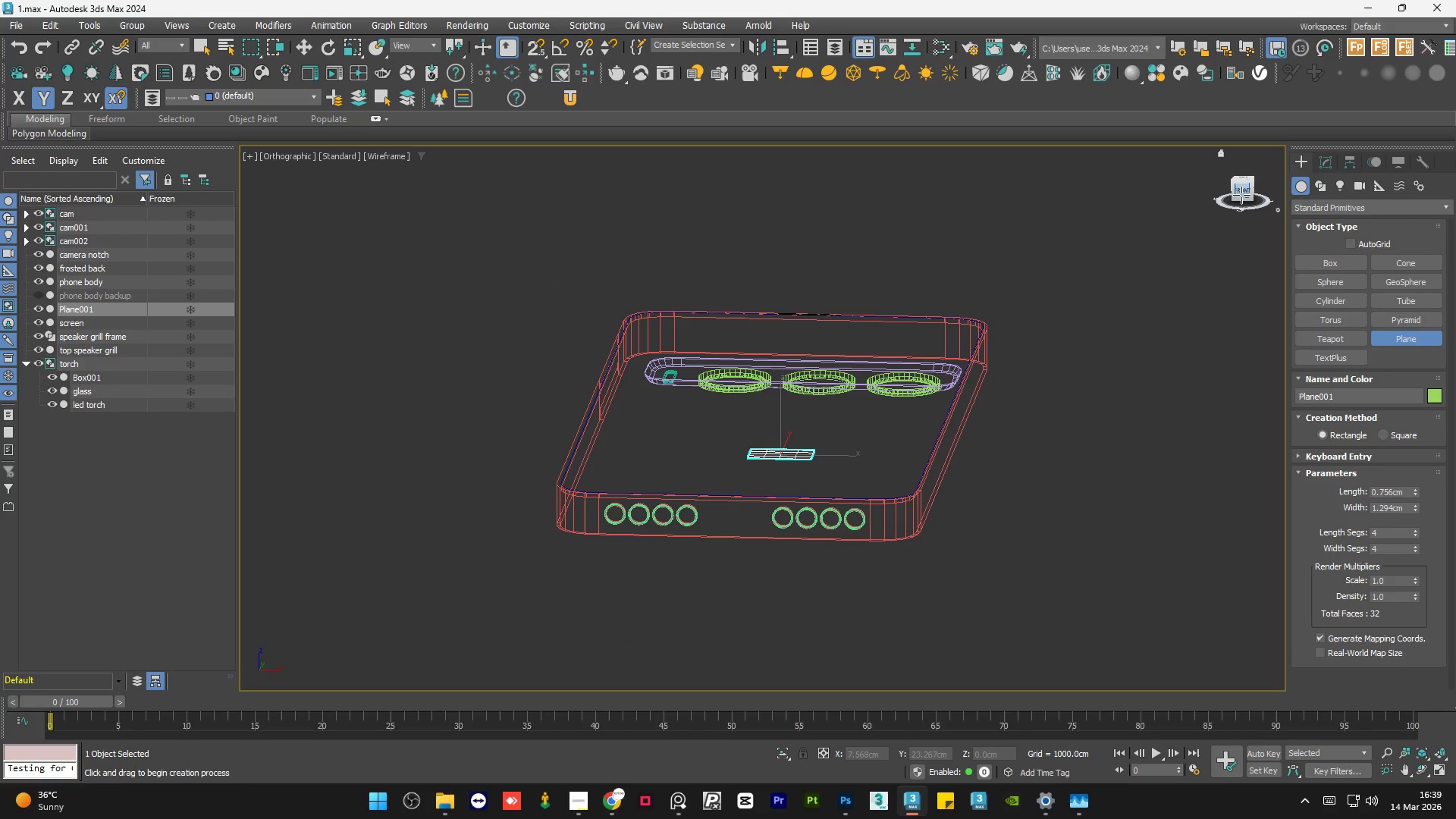 
scroll: coordinate [778, 423], scroll_direction: down, amount: 2.0
 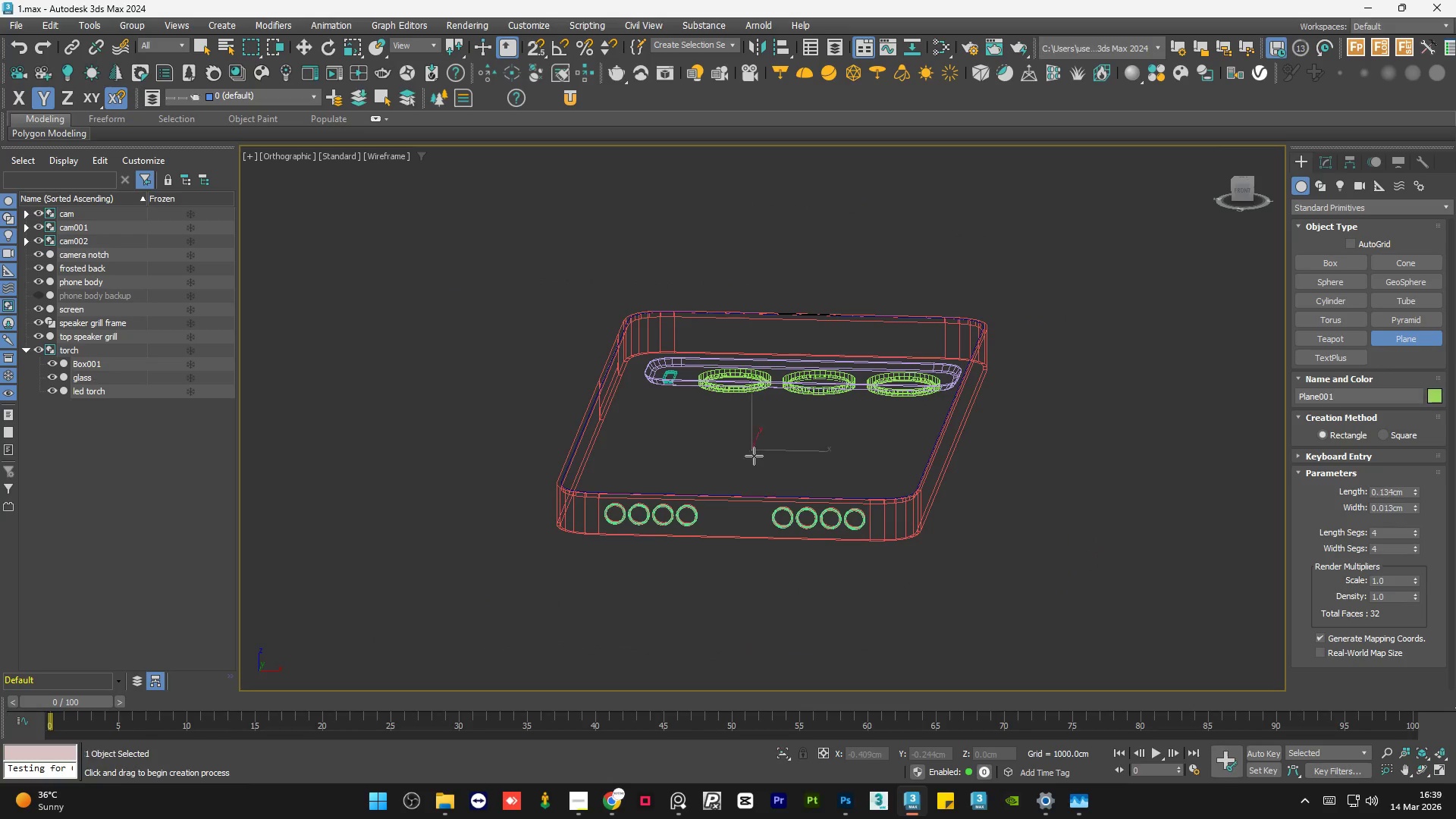 
left_click([1241, 194])
 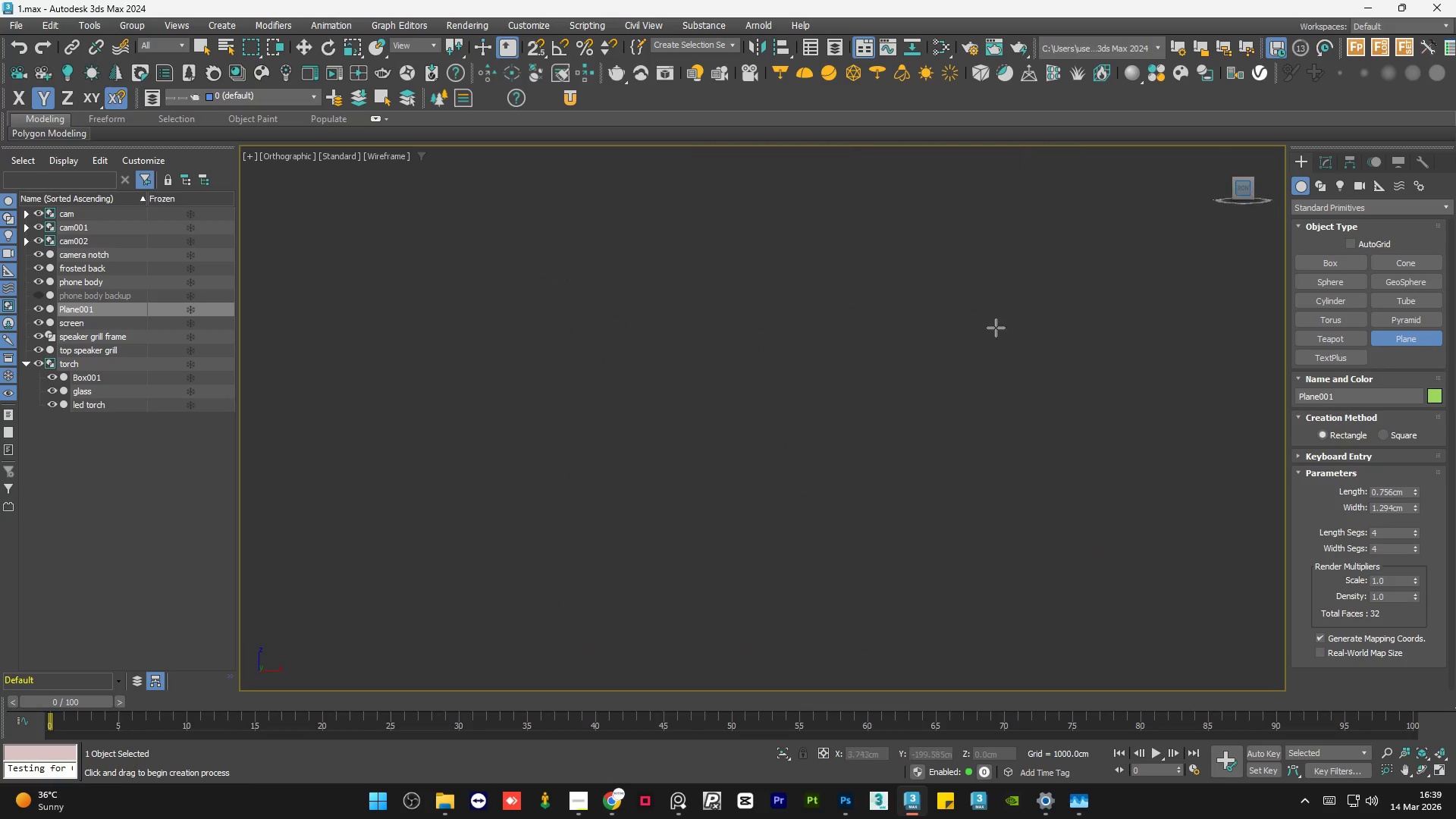 
scroll: coordinate [887, 300], scroll_direction: up, amount: 3.0
 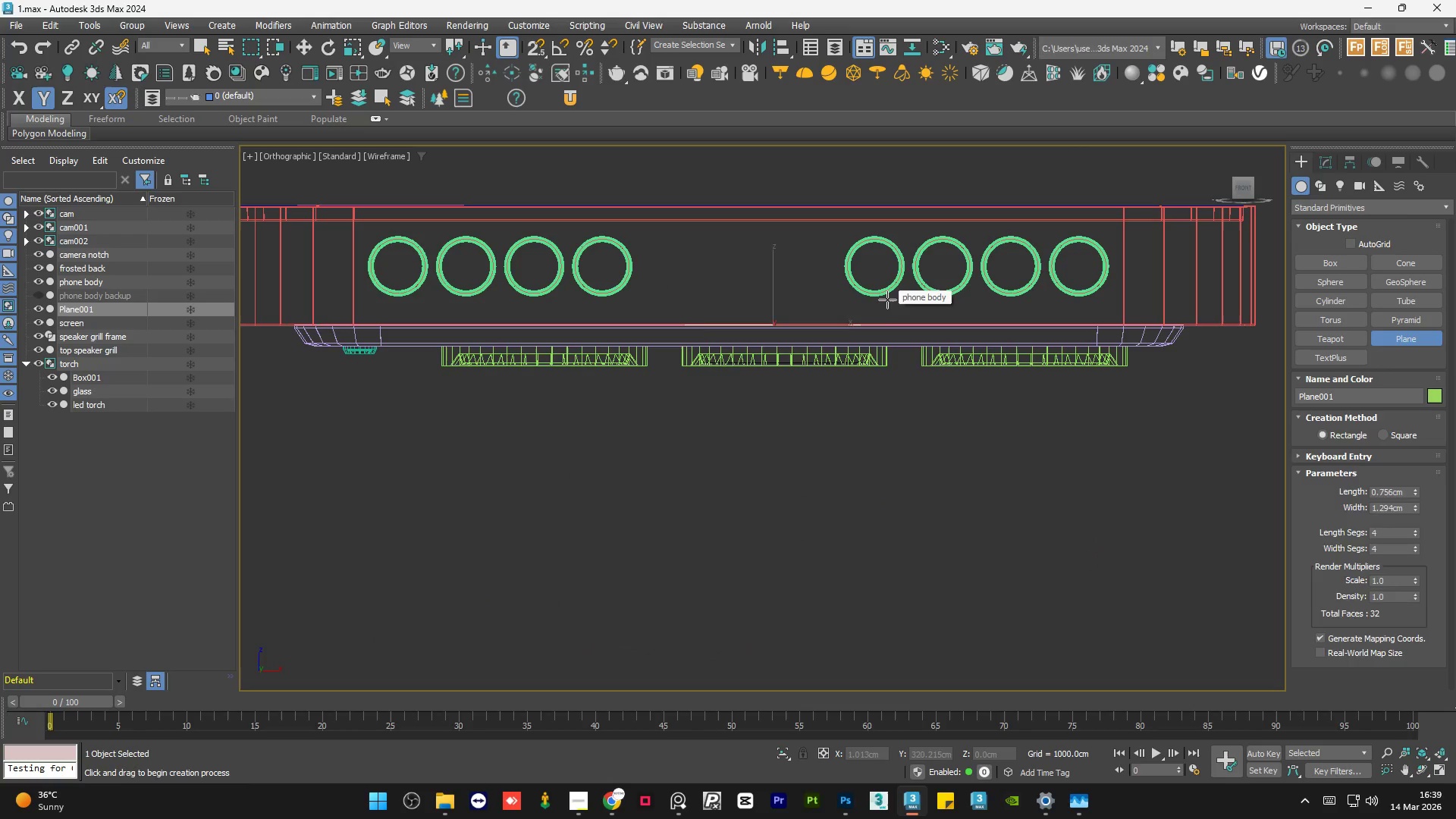 
key(E)
 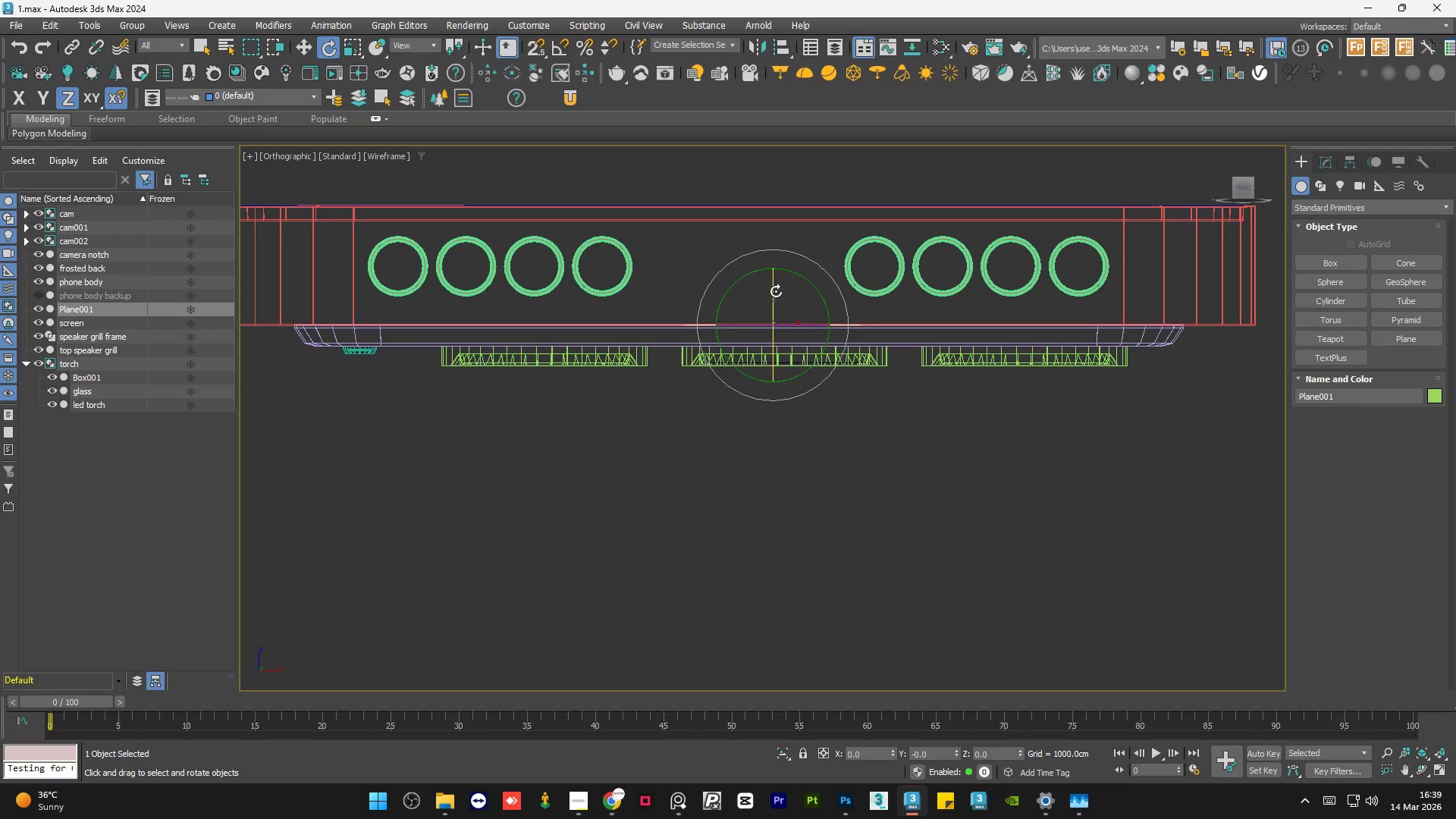 
left_click_drag(start_coordinate=[774, 291], to_coordinate=[783, 341])
 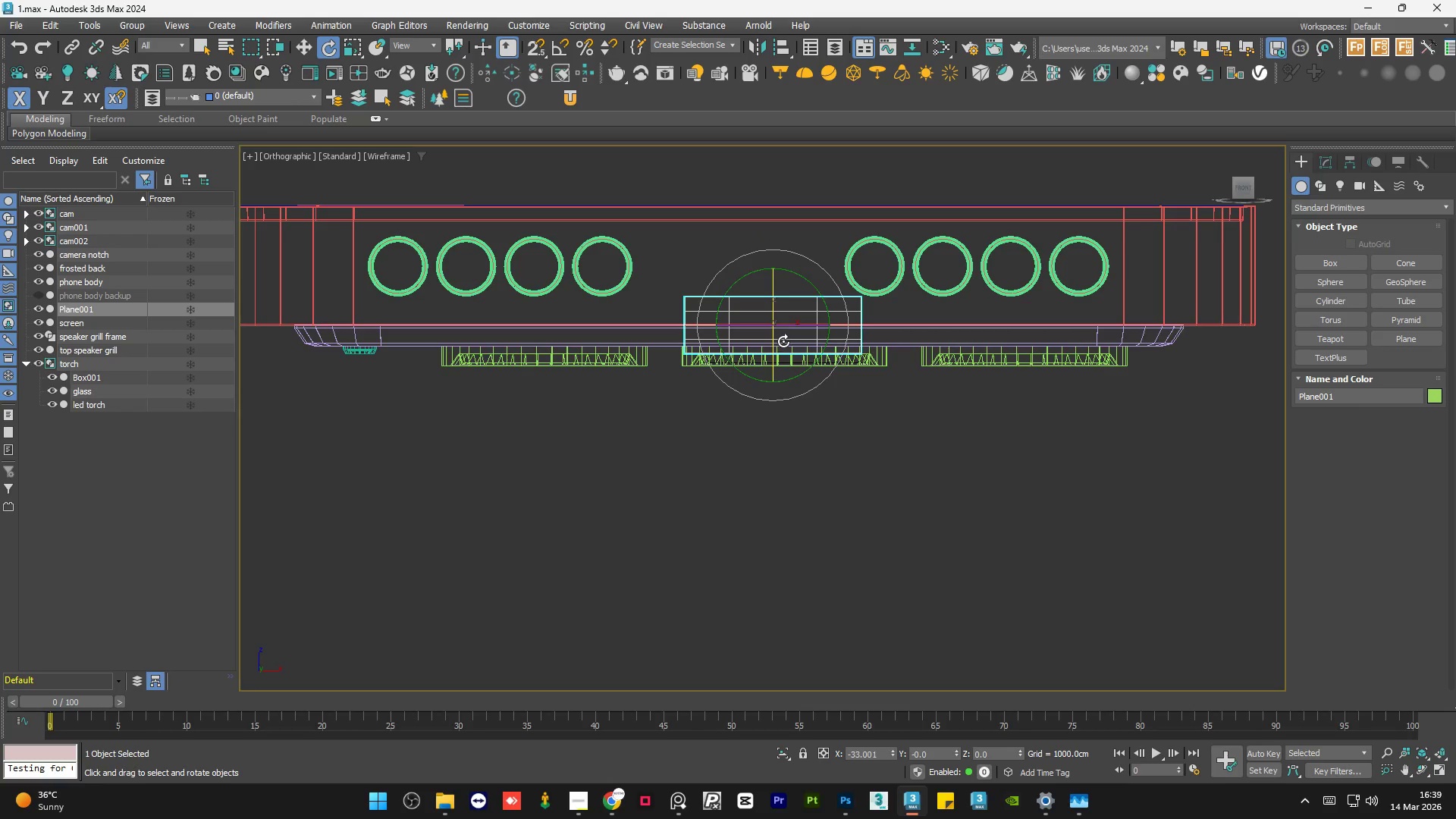 
key(Control+Z)
 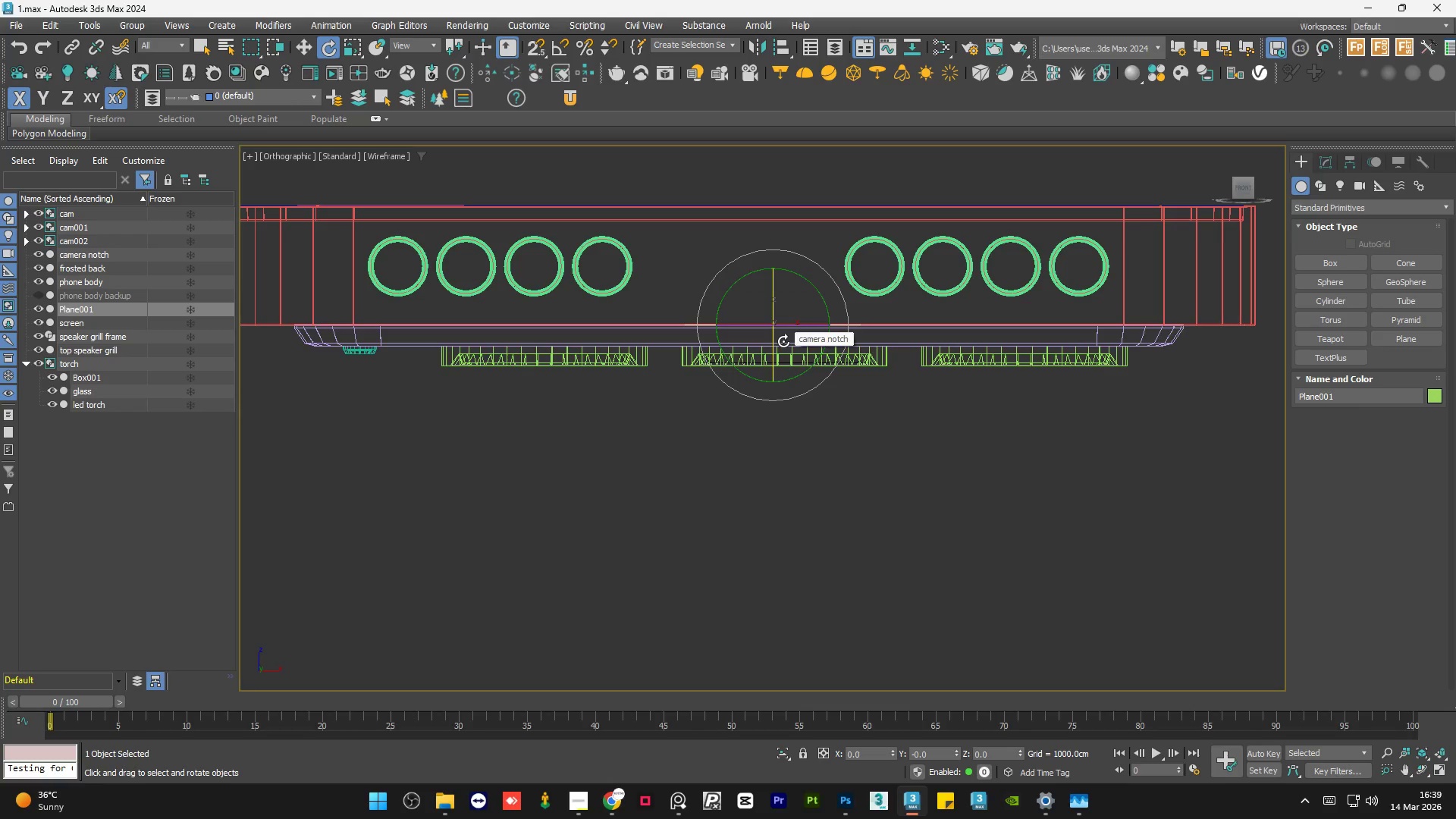 
key(A)
 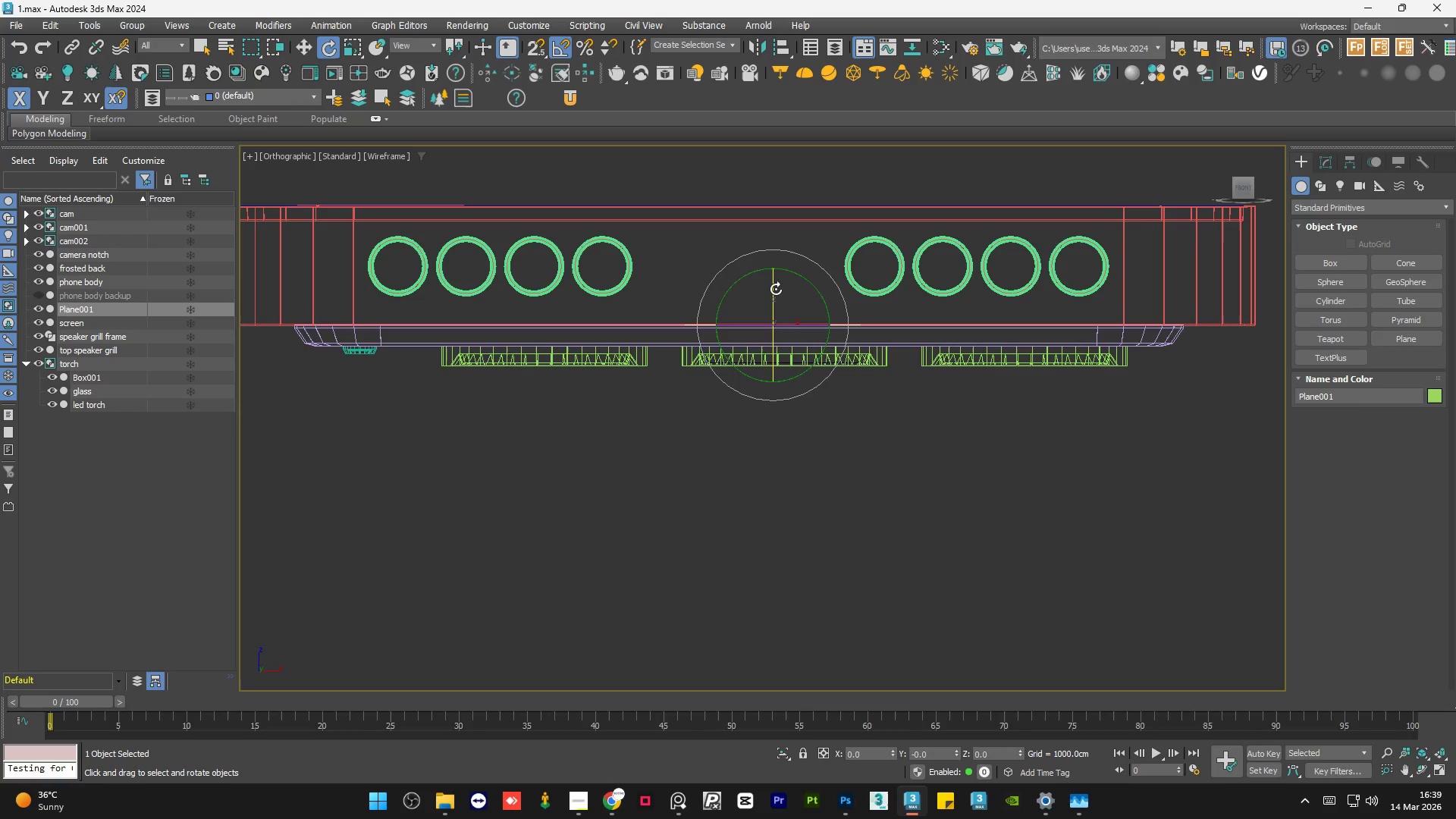 
left_click_drag(start_coordinate=[776, 289], to_coordinate=[786, 358])
 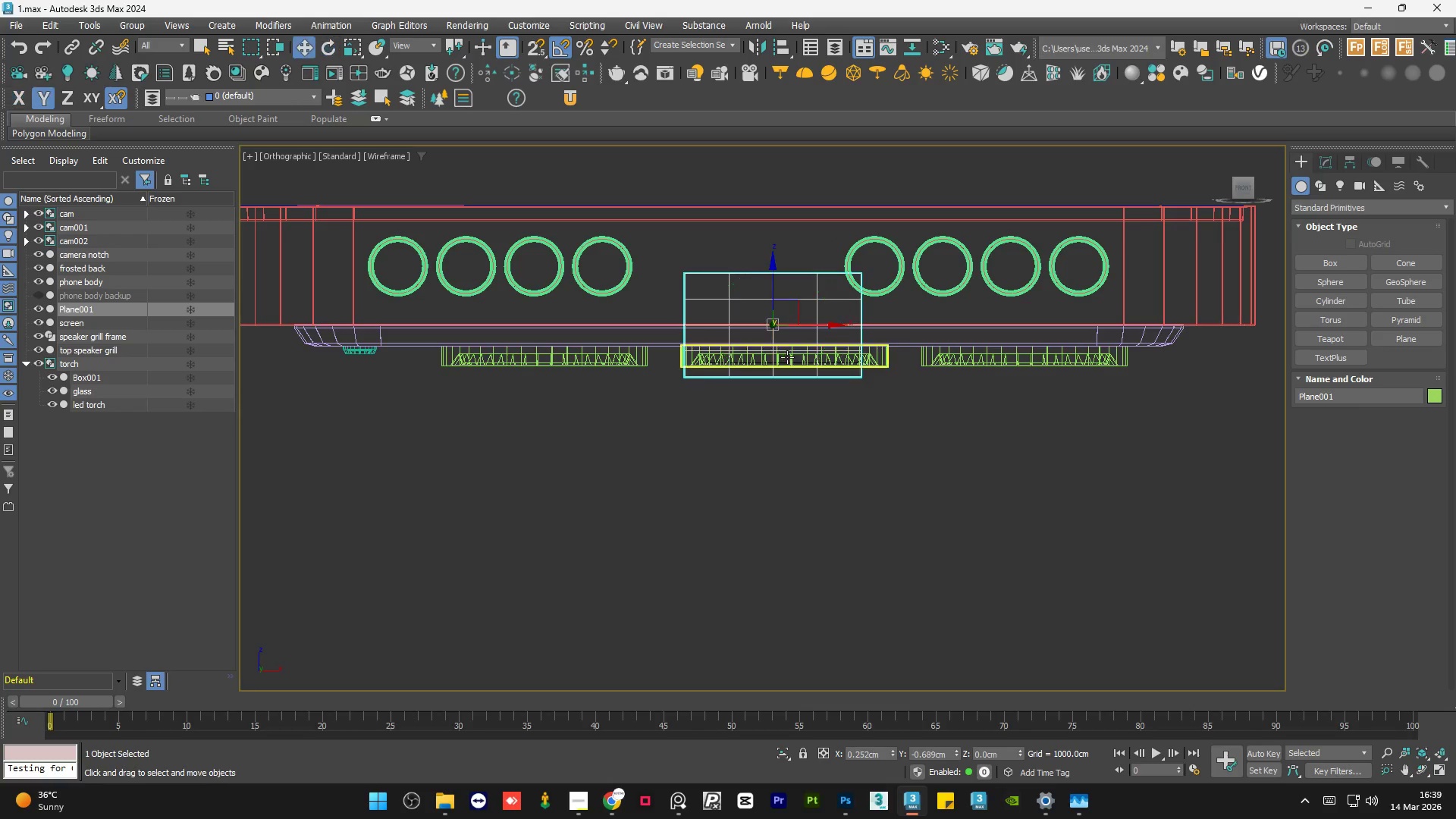 
key(W)
 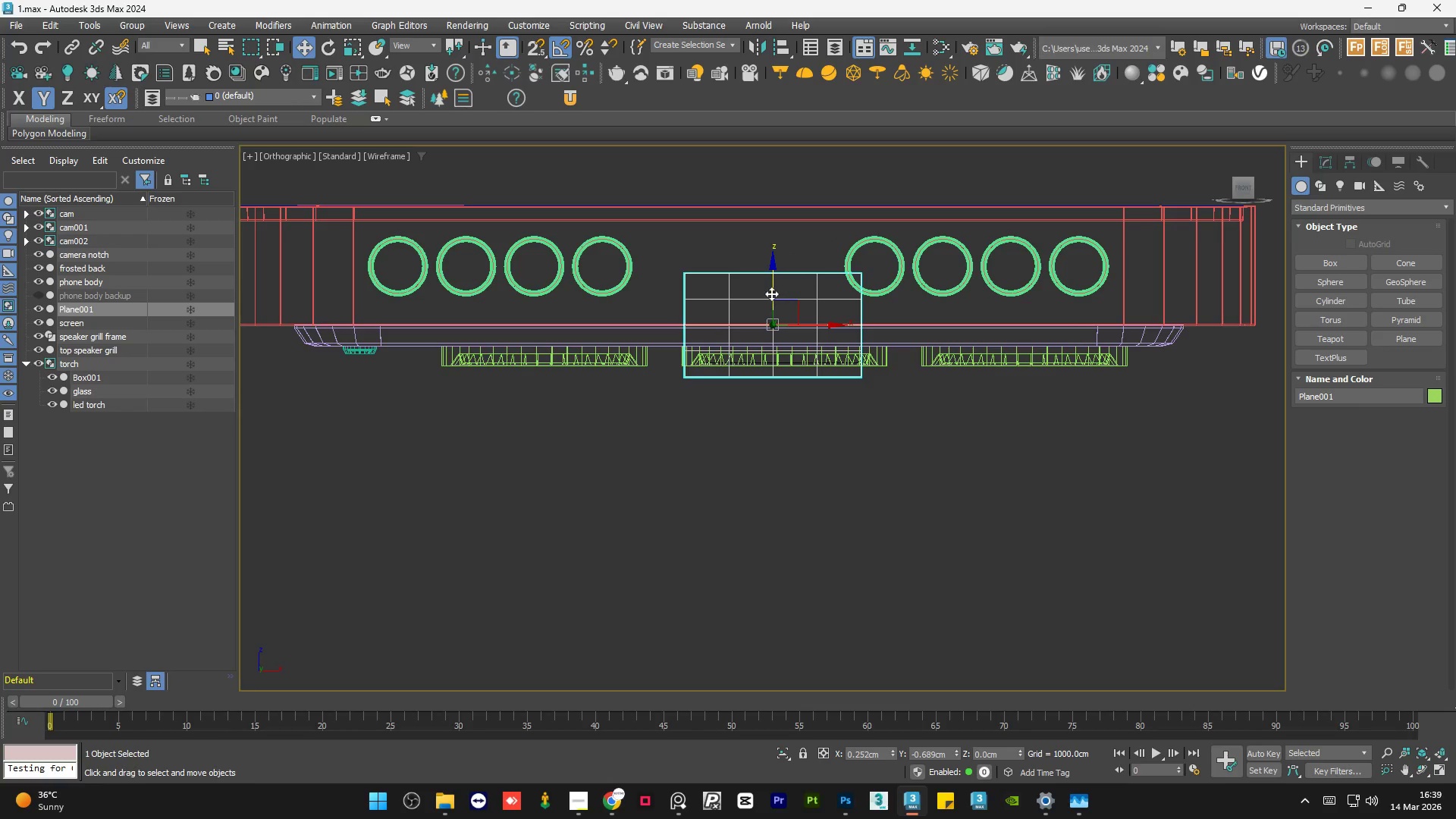 
left_click_drag(start_coordinate=[770, 293], to_coordinate=[794, 240])
 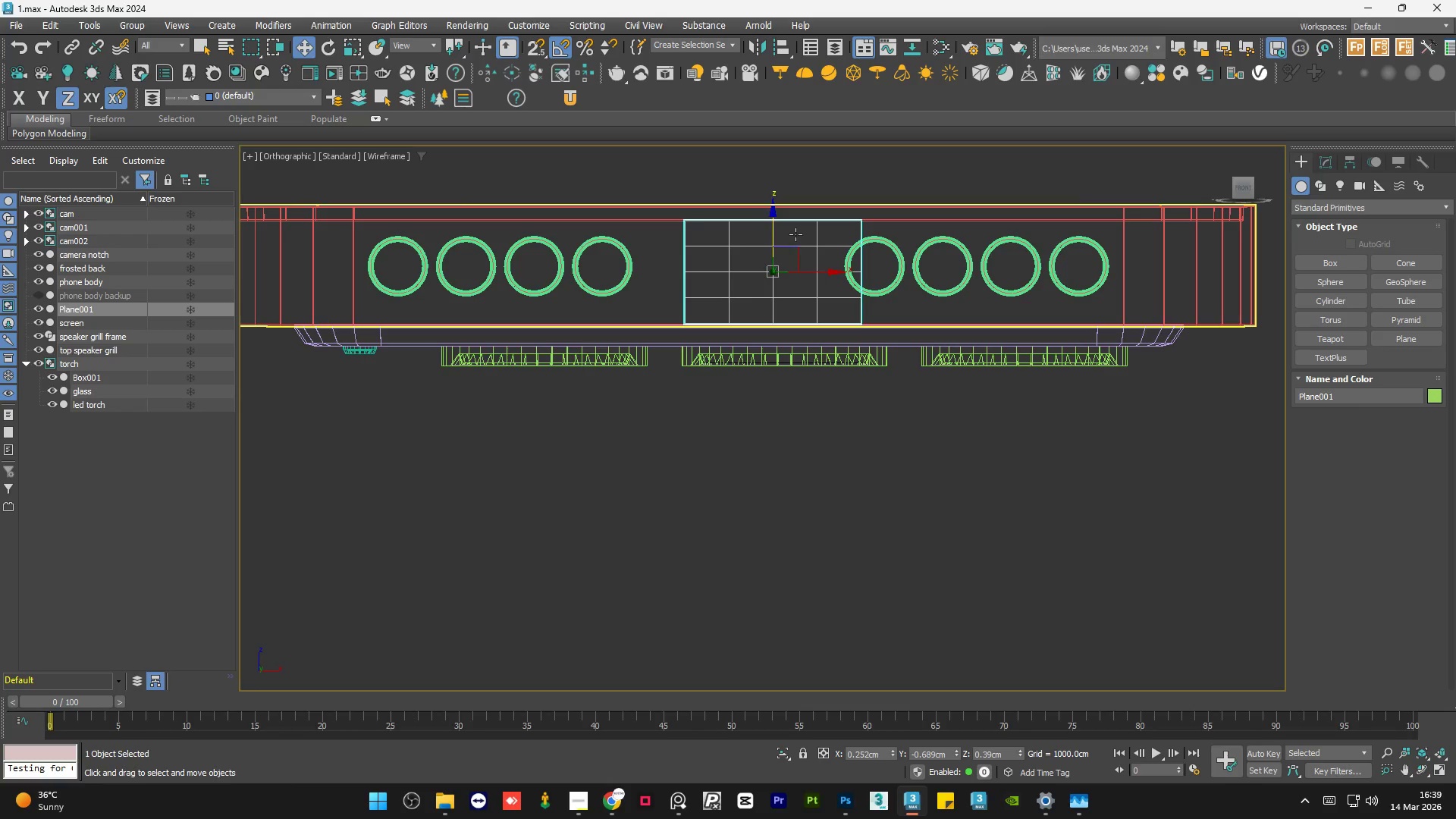 
key(R)
 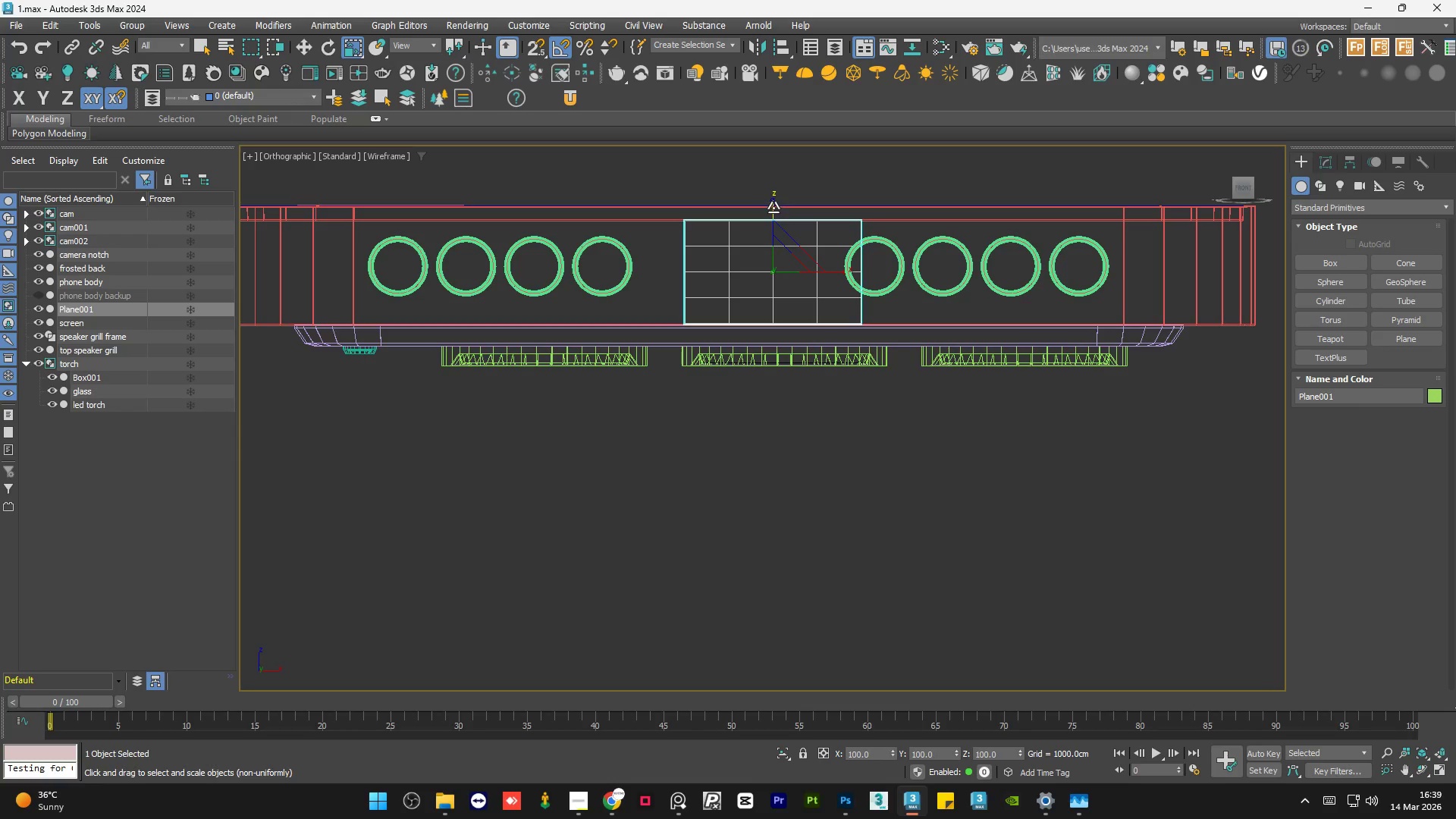 
left_click_drag(start_coordinate=[774, 208], to_coordinate=[792, 243])
 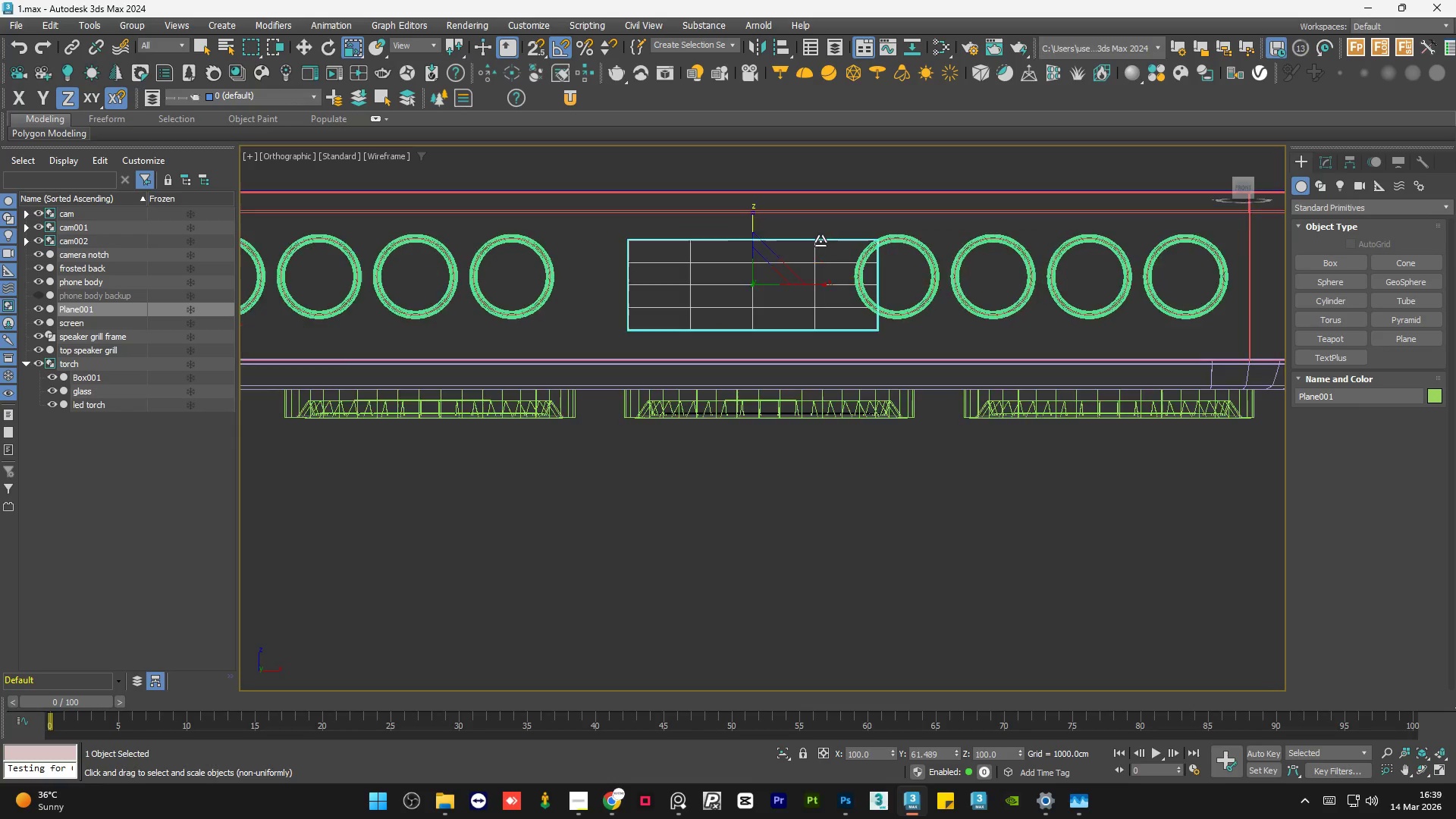 
key(W)
 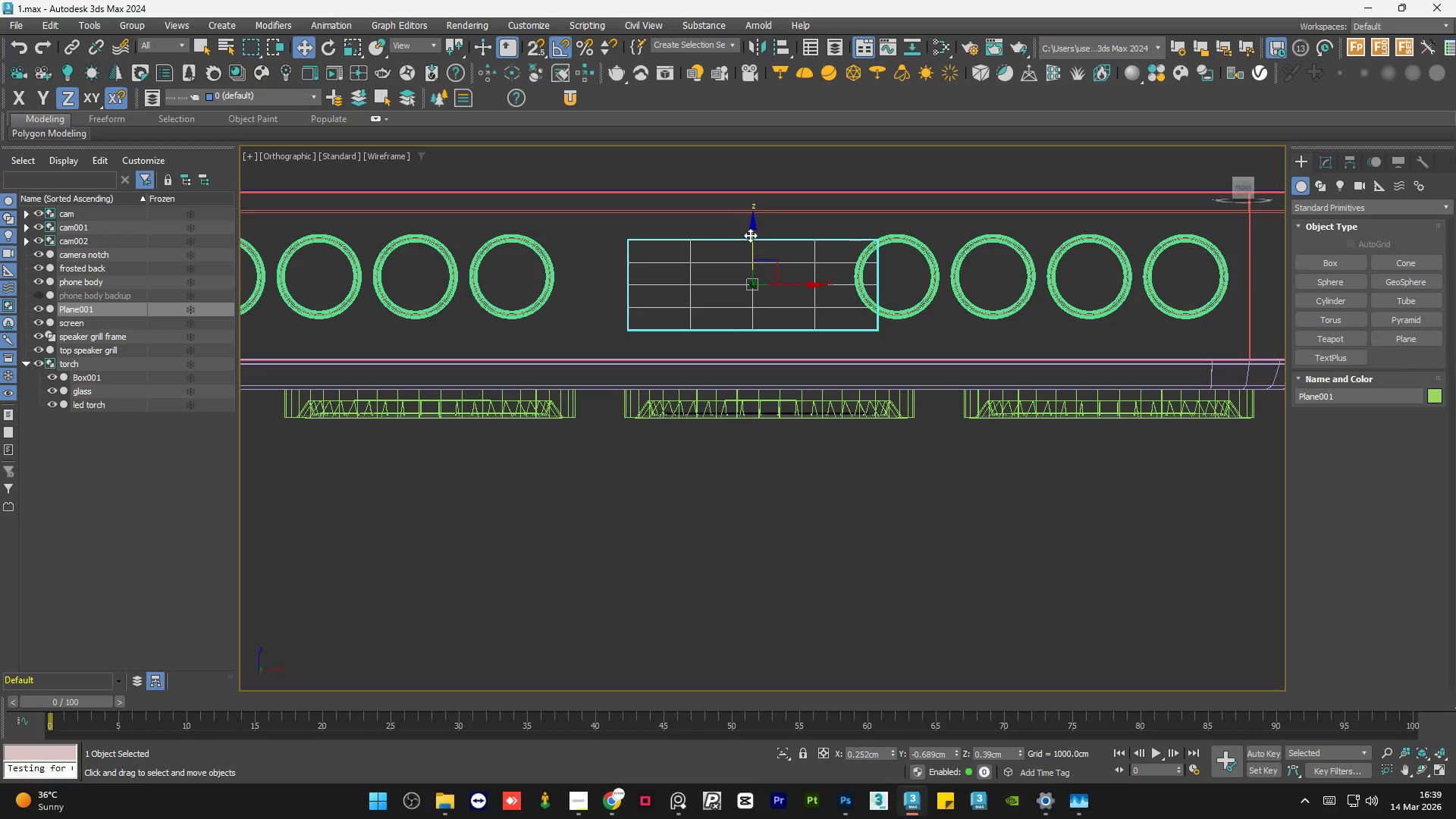 
scroll: coordinate [821, 241], scroll_direction: up, amount: 1.0
 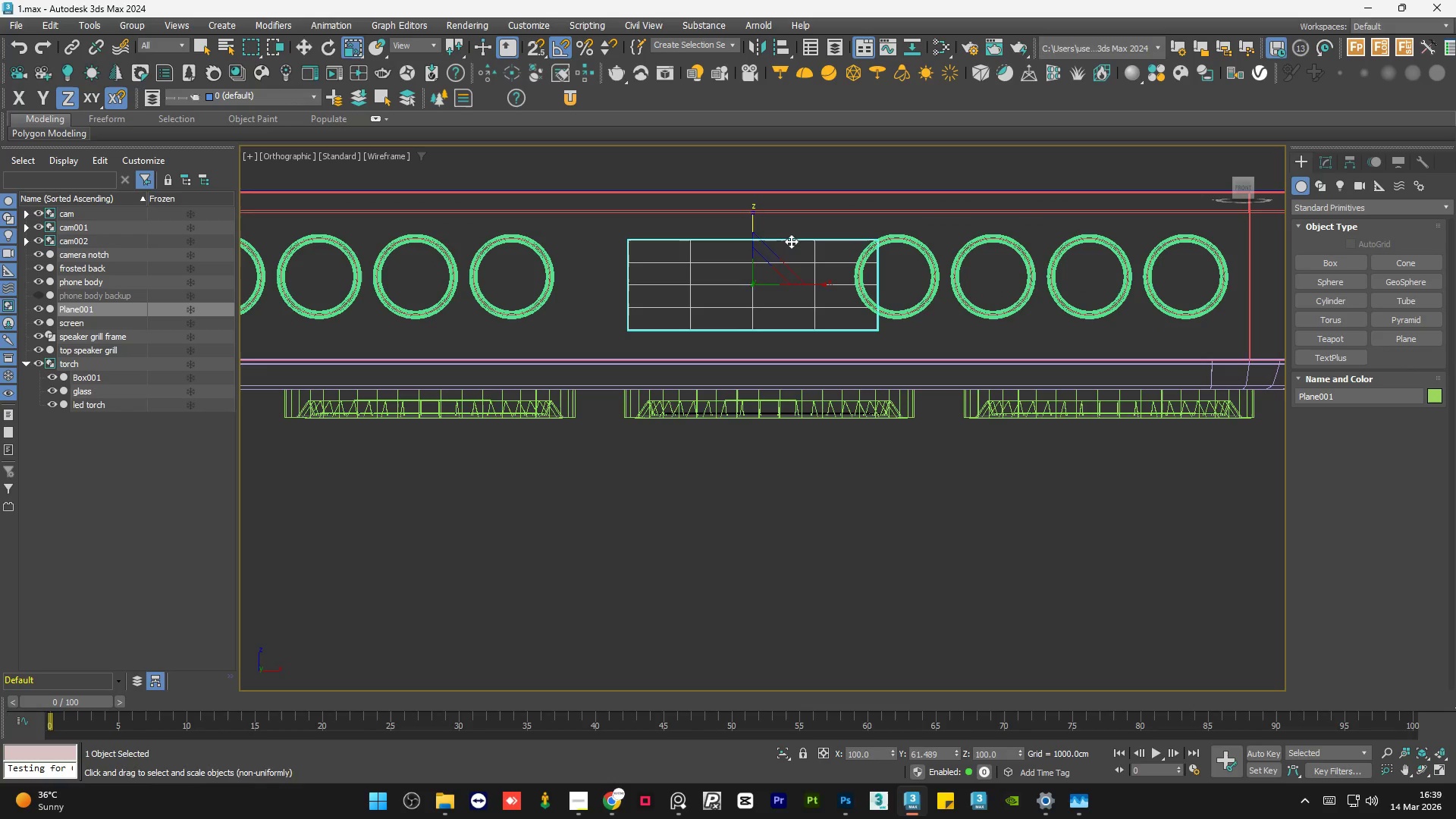 
left_click_drag(start_coordinate=[750, 234], to_coordinate=[759, 225])
 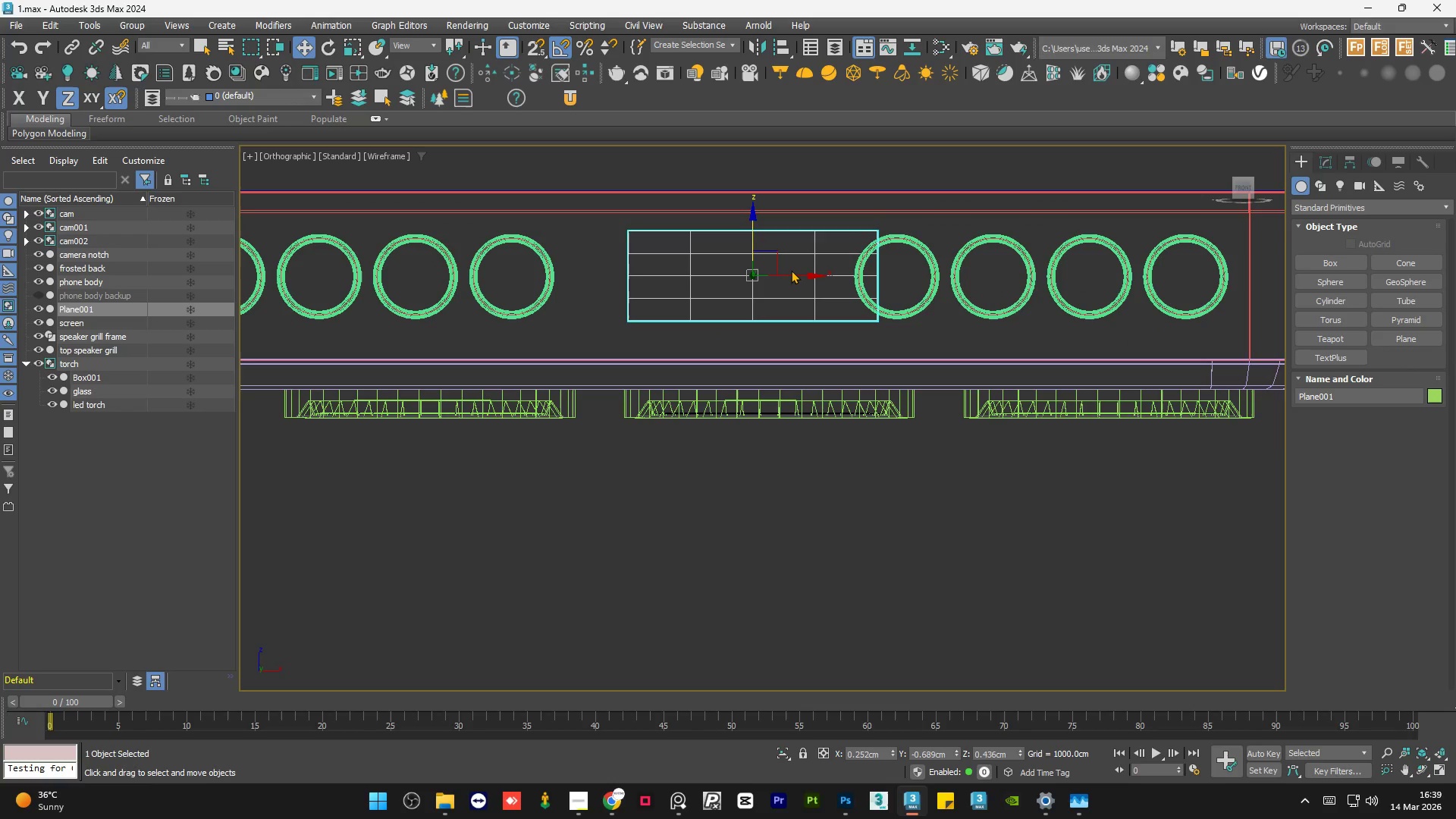 
left_click([791, 270])
 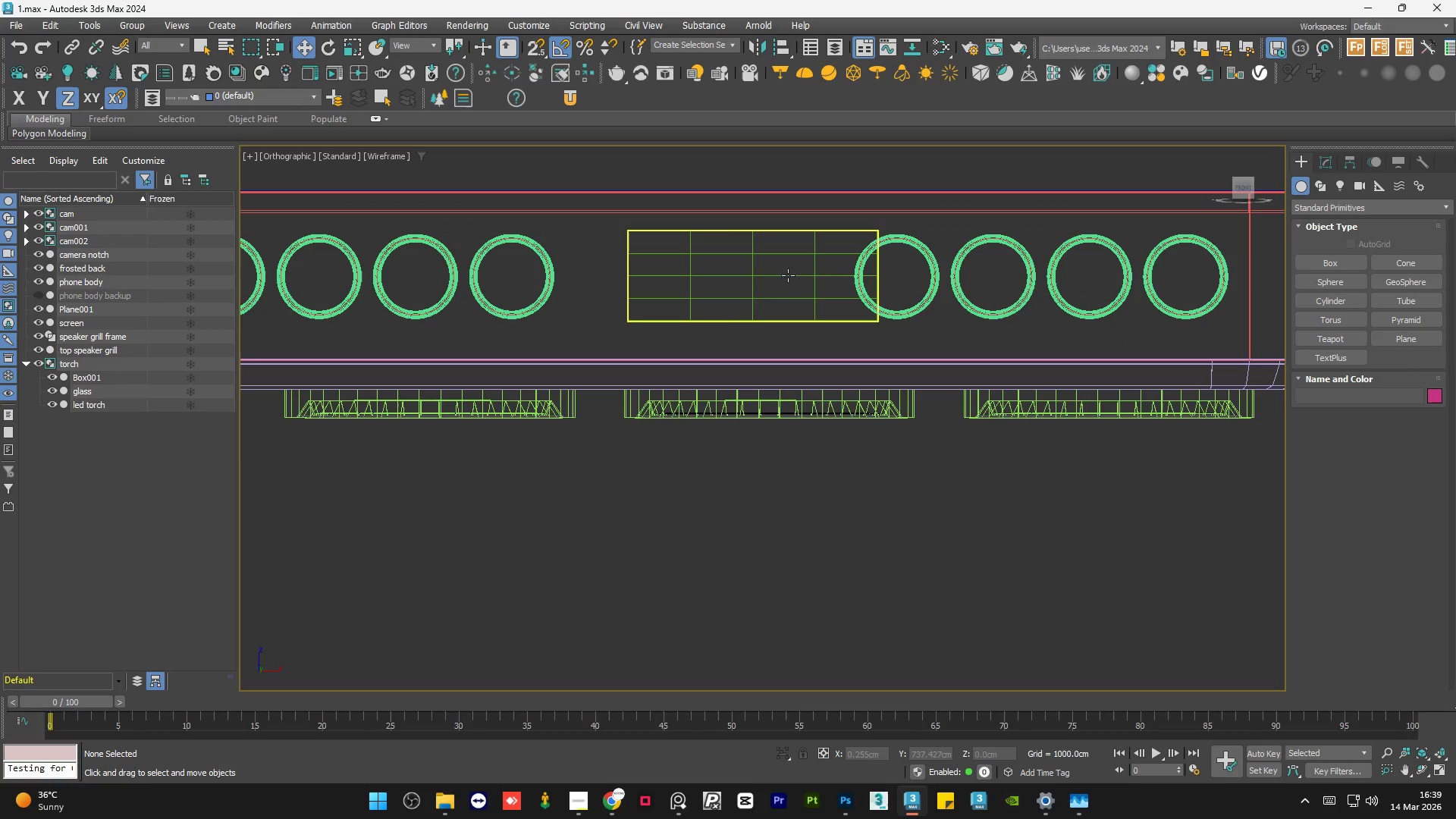 
left_click([788, 273])
 